 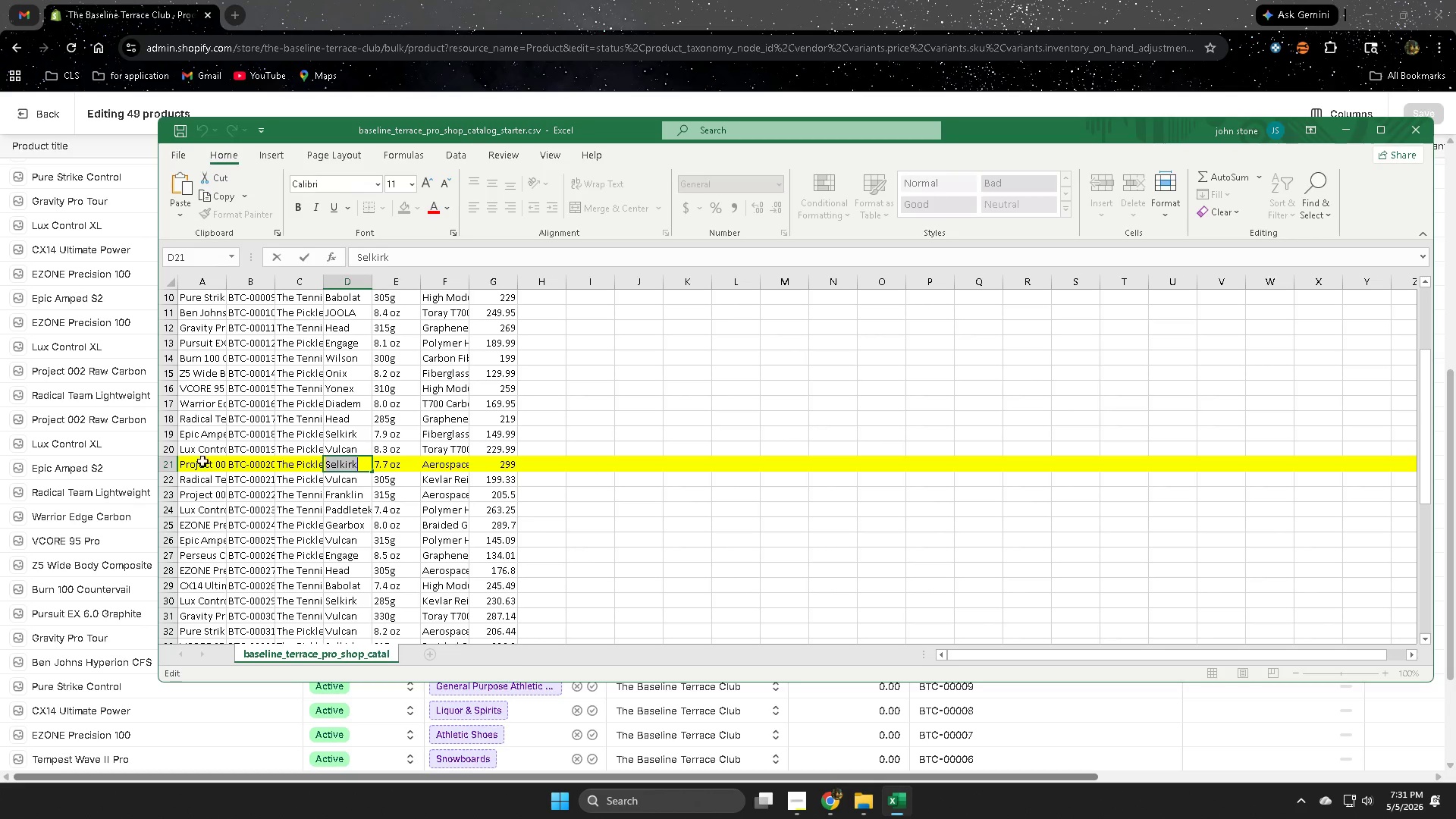 
left_click([509, 0])
 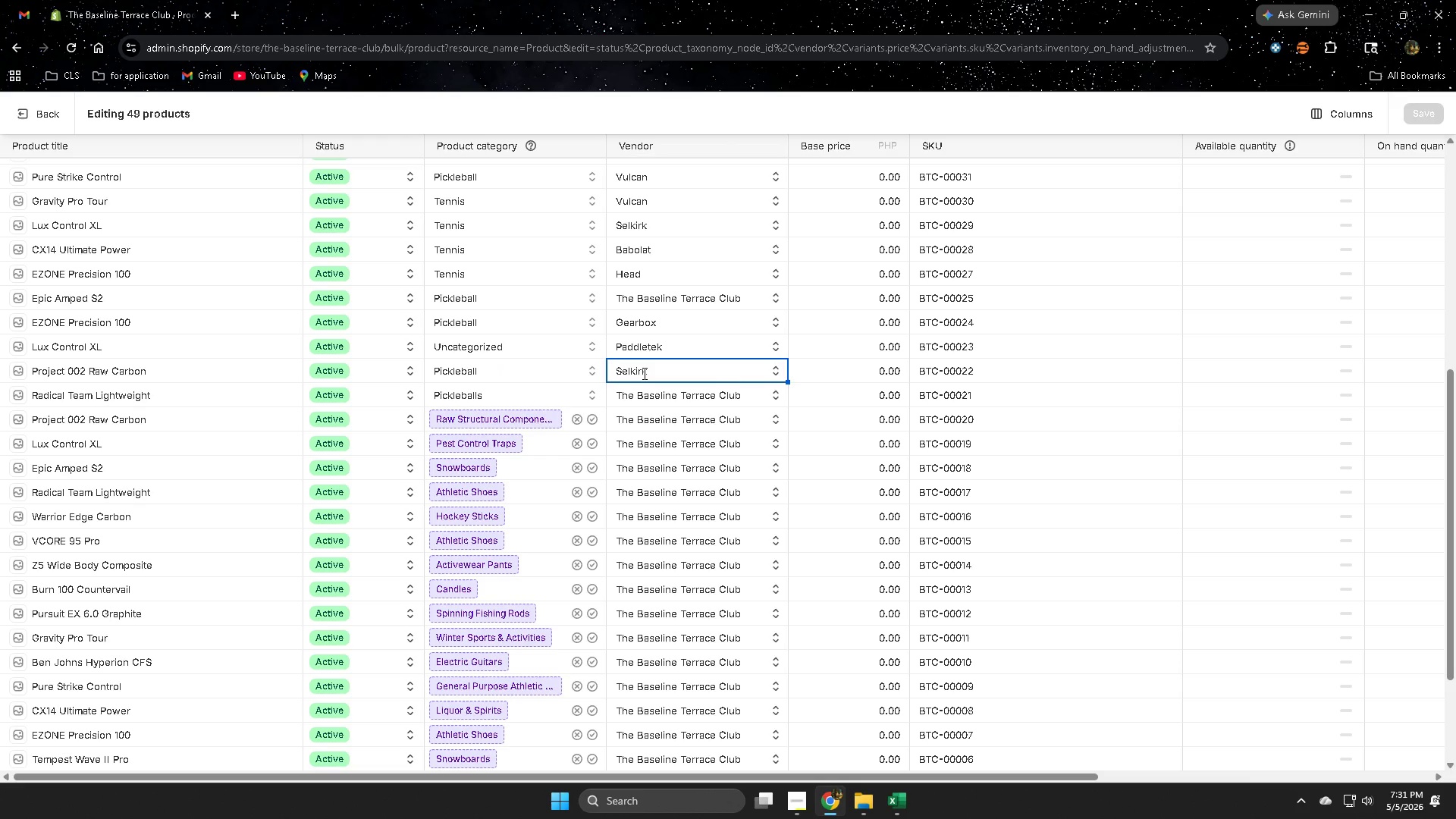 
wait(7.45)
 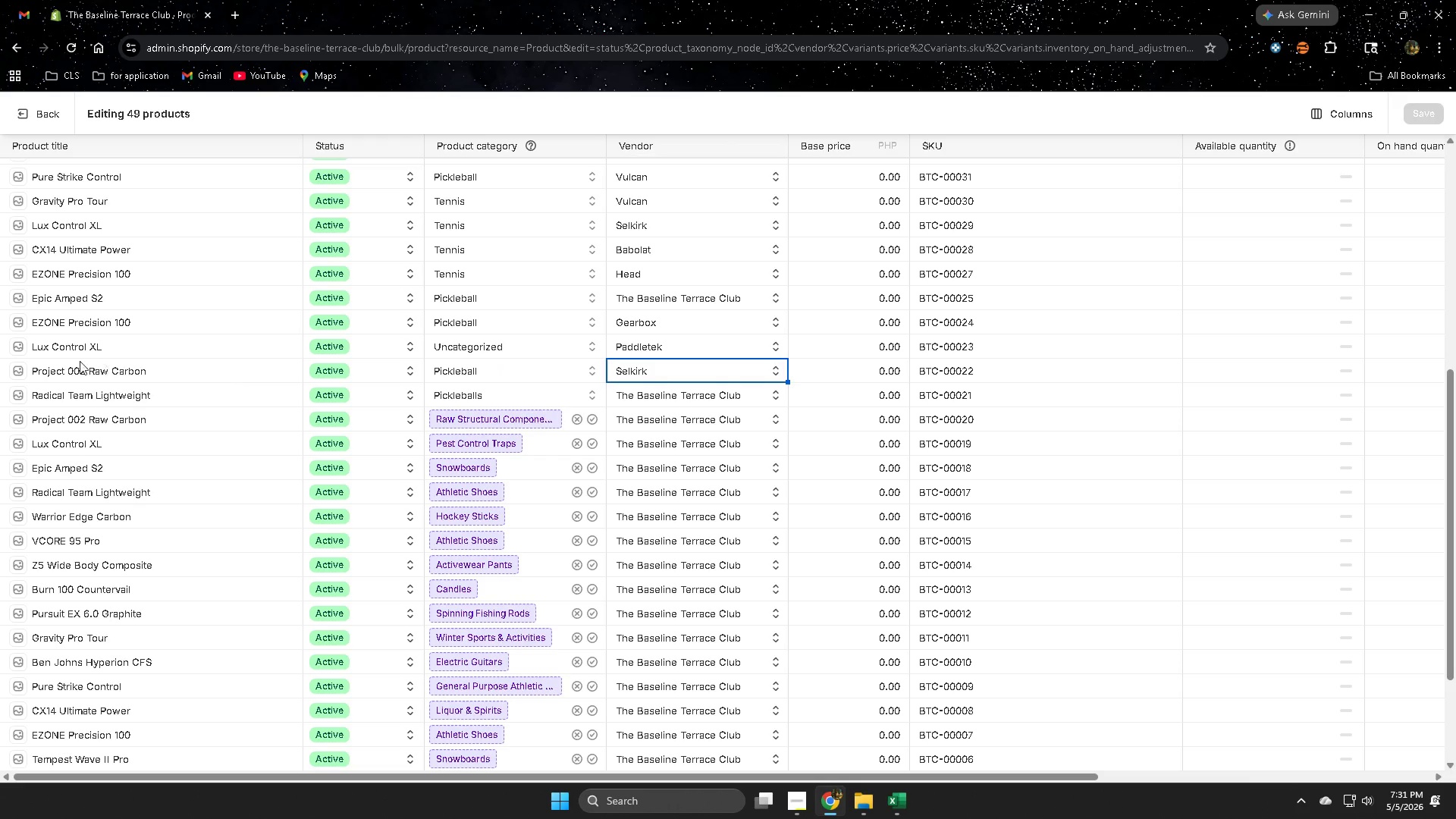 
left_click([164, 375])
 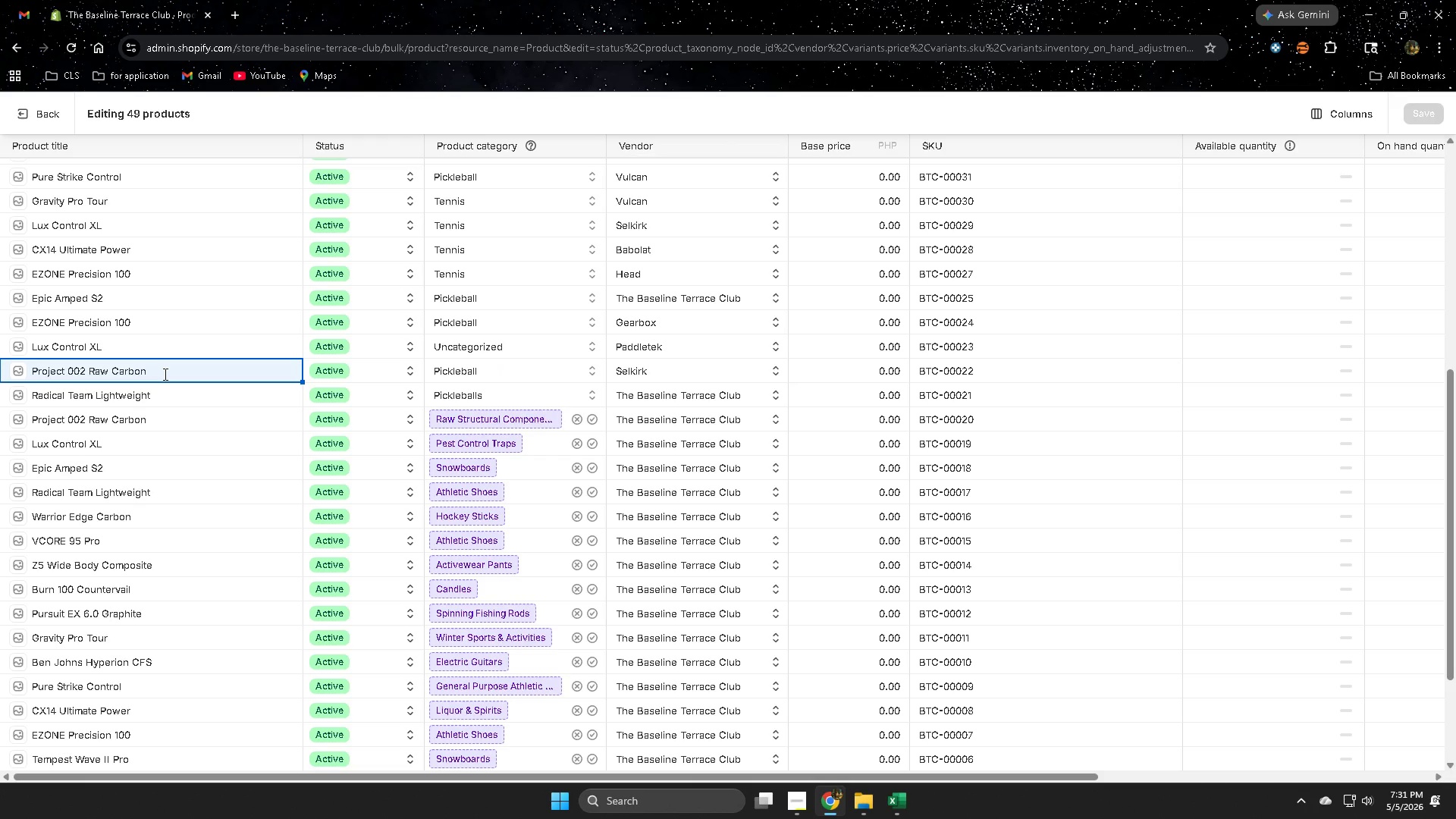 
double_click([159, 397])
 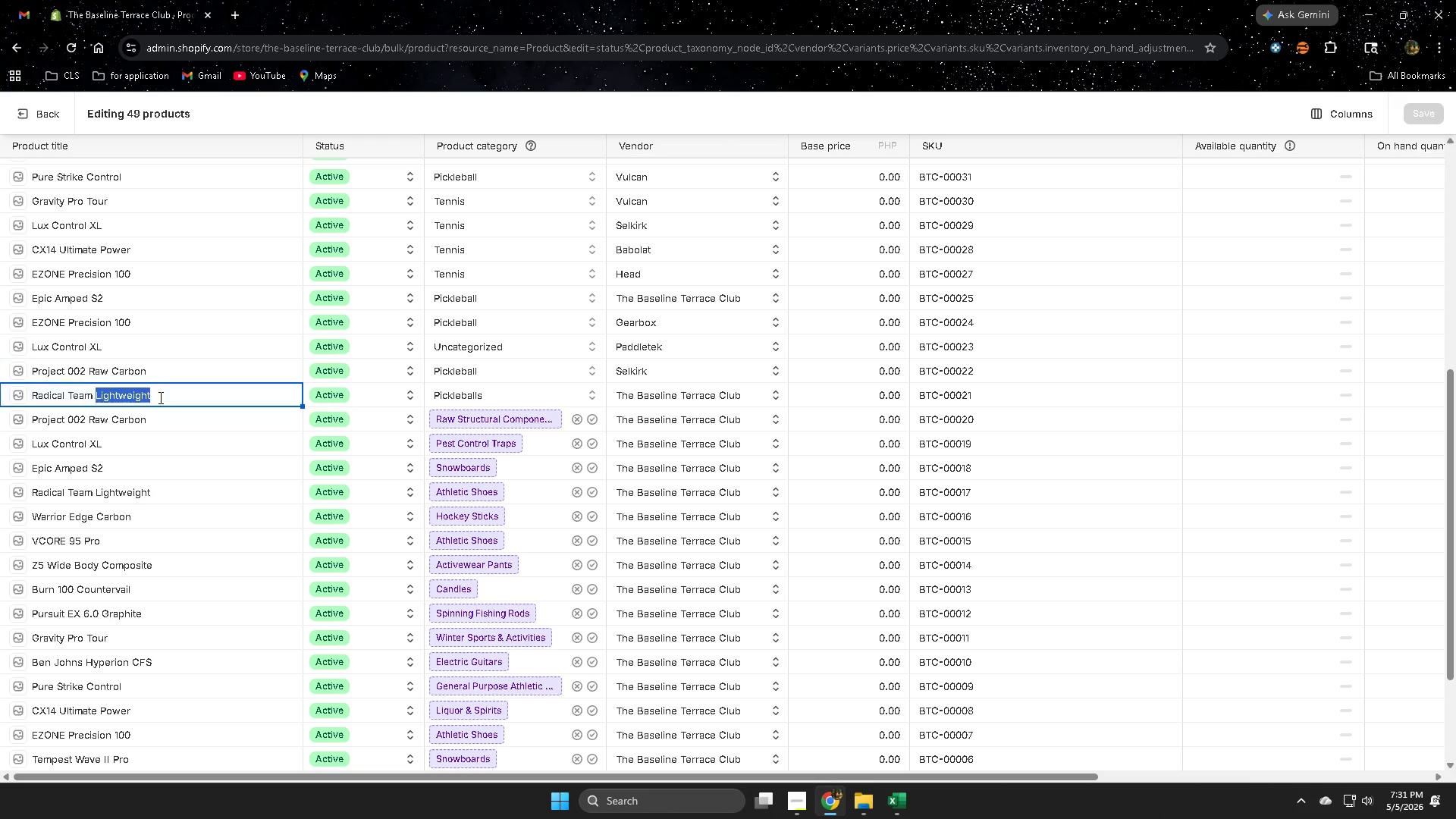 
triple_click([159, 397])
 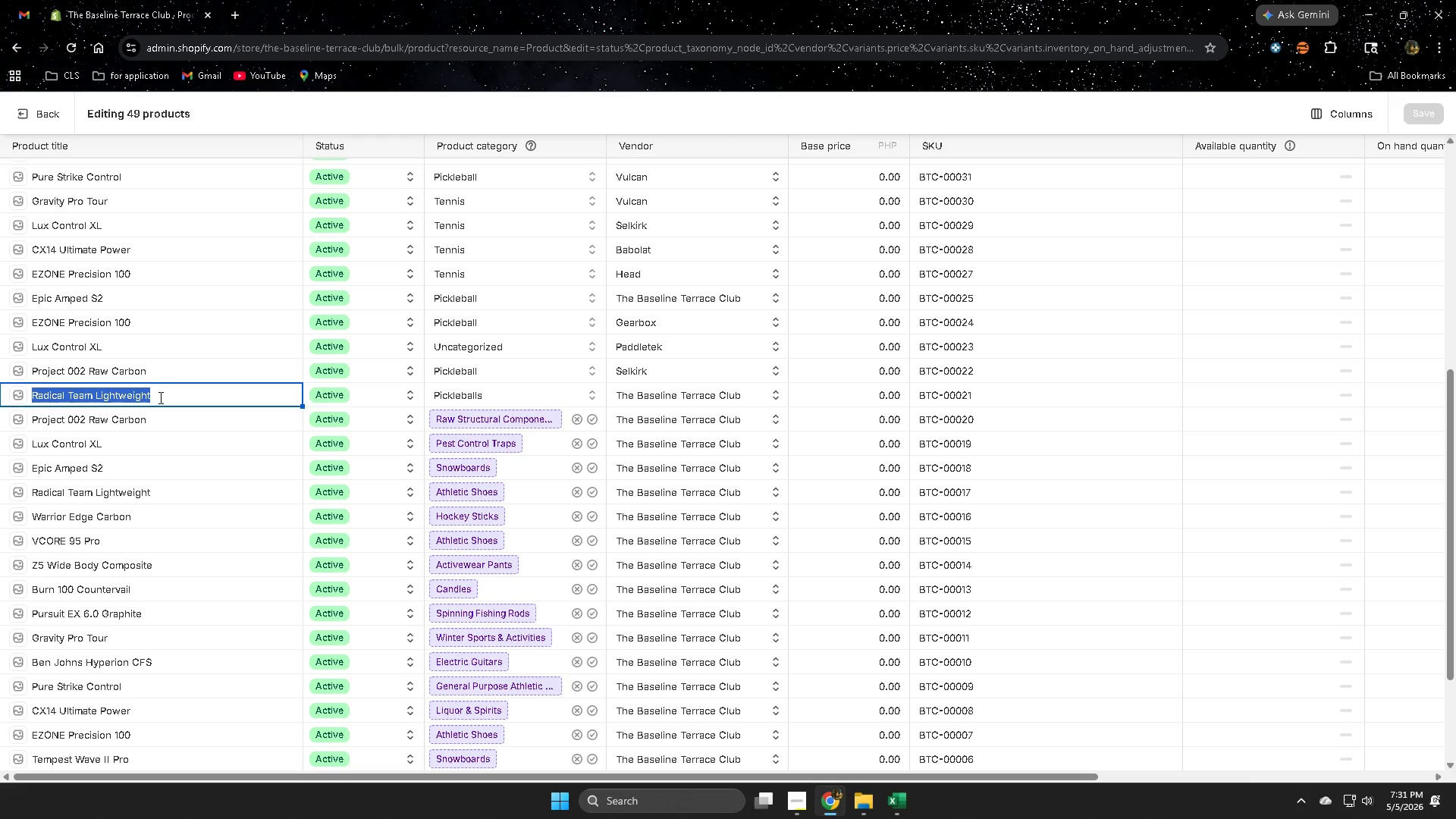 
triple_click([159, 397])
 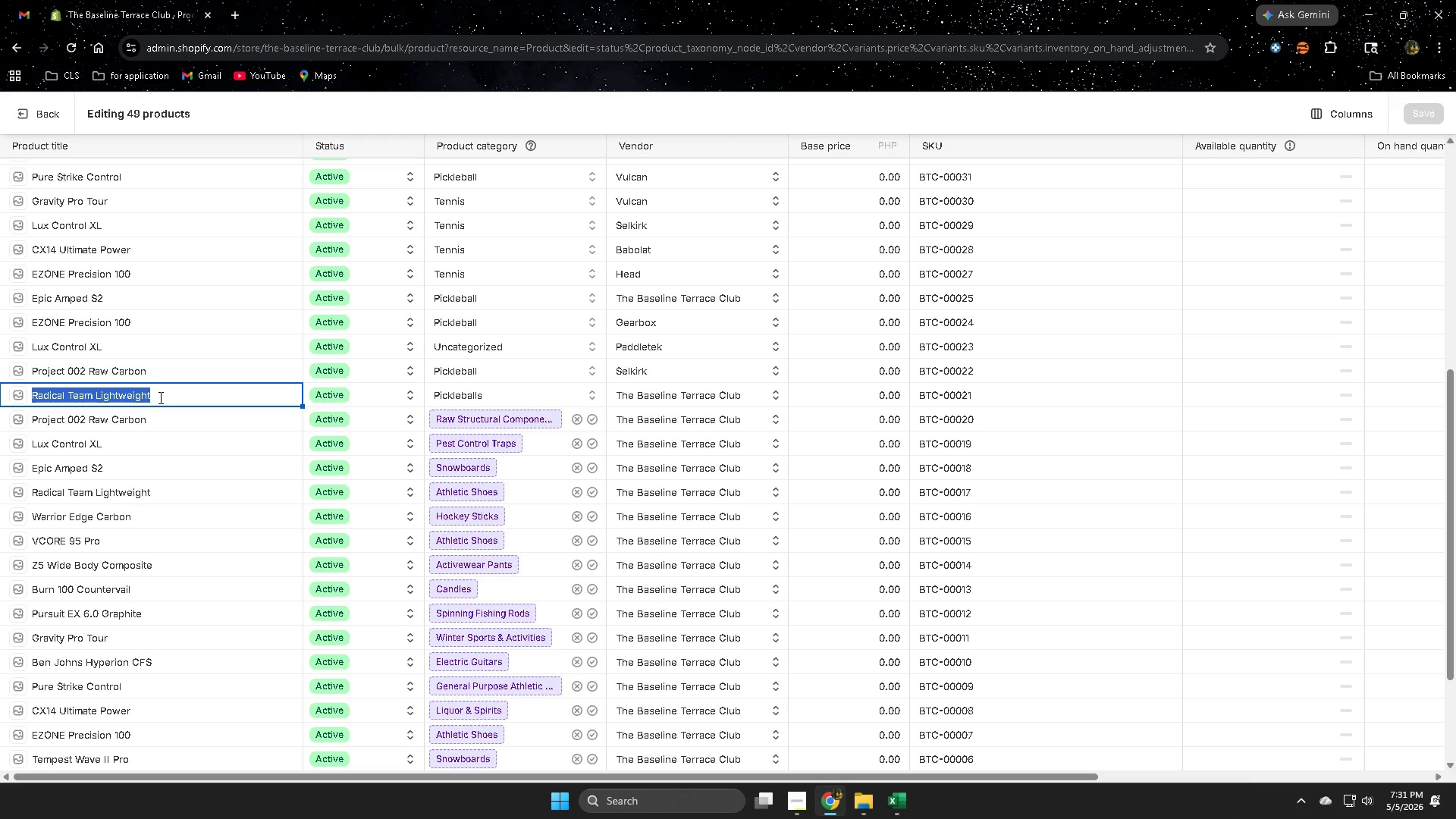 
key(Control+ControlLeft)
 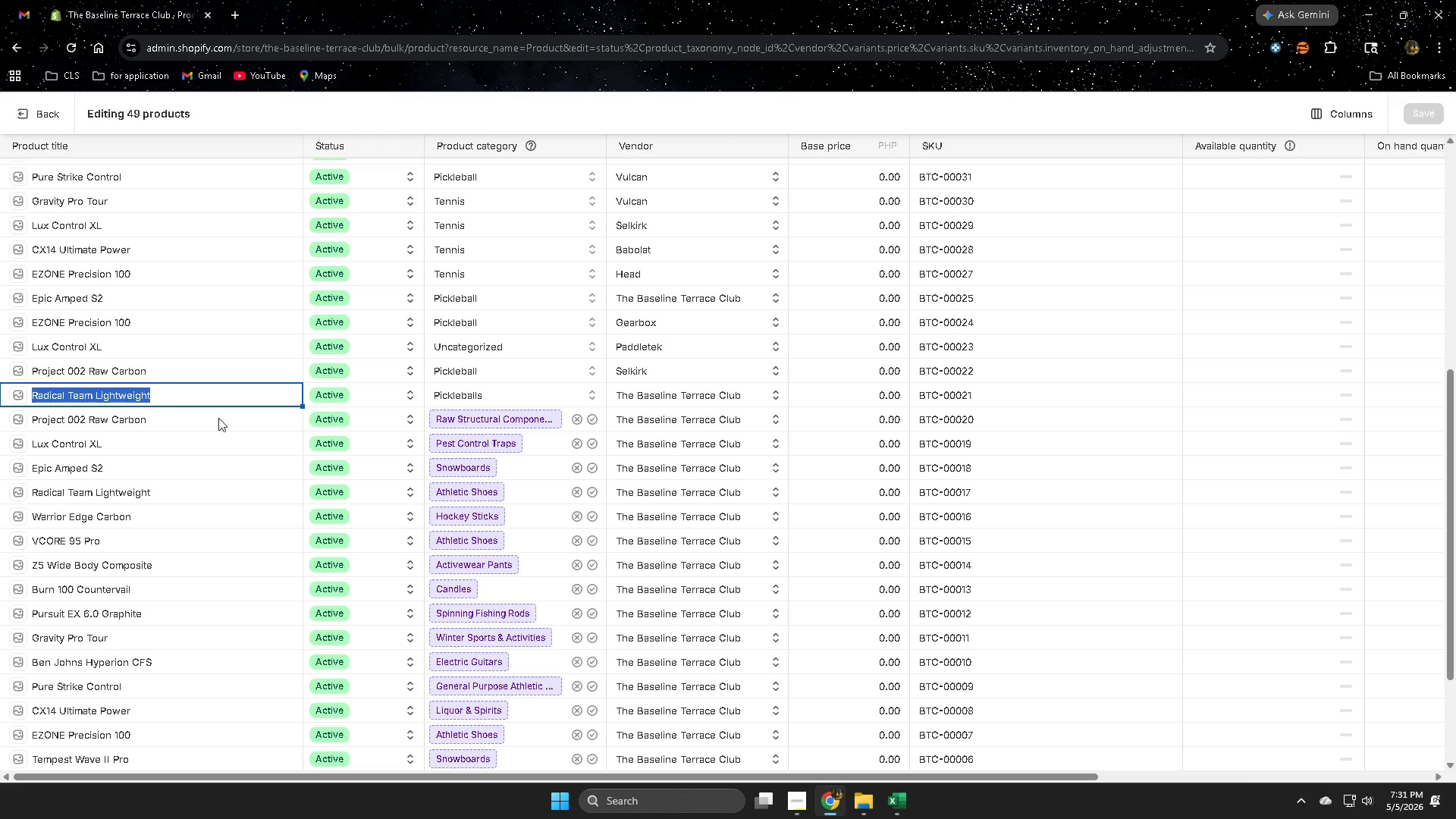 
key(Control+C)
 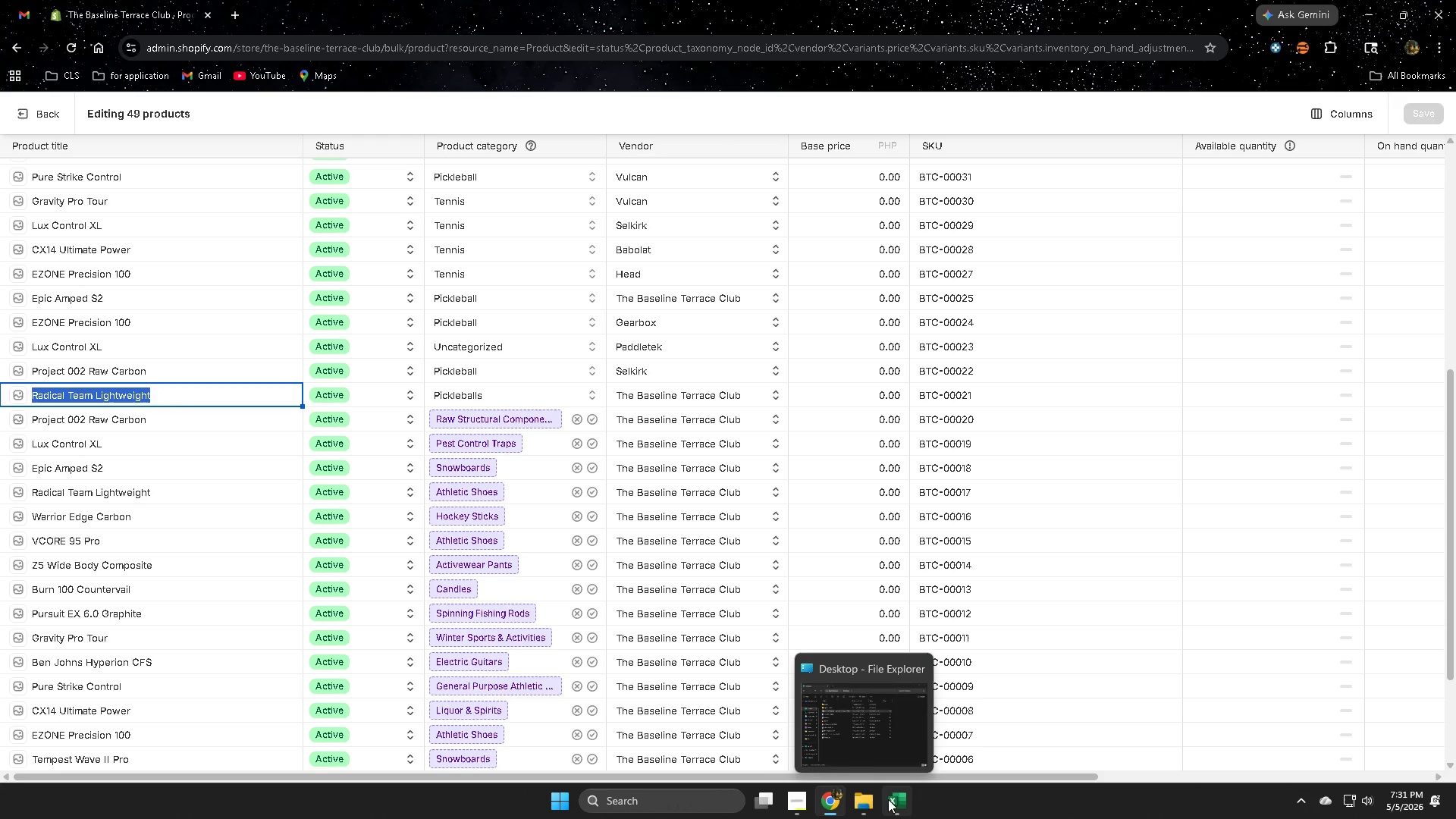 
left_click([891, 799])
 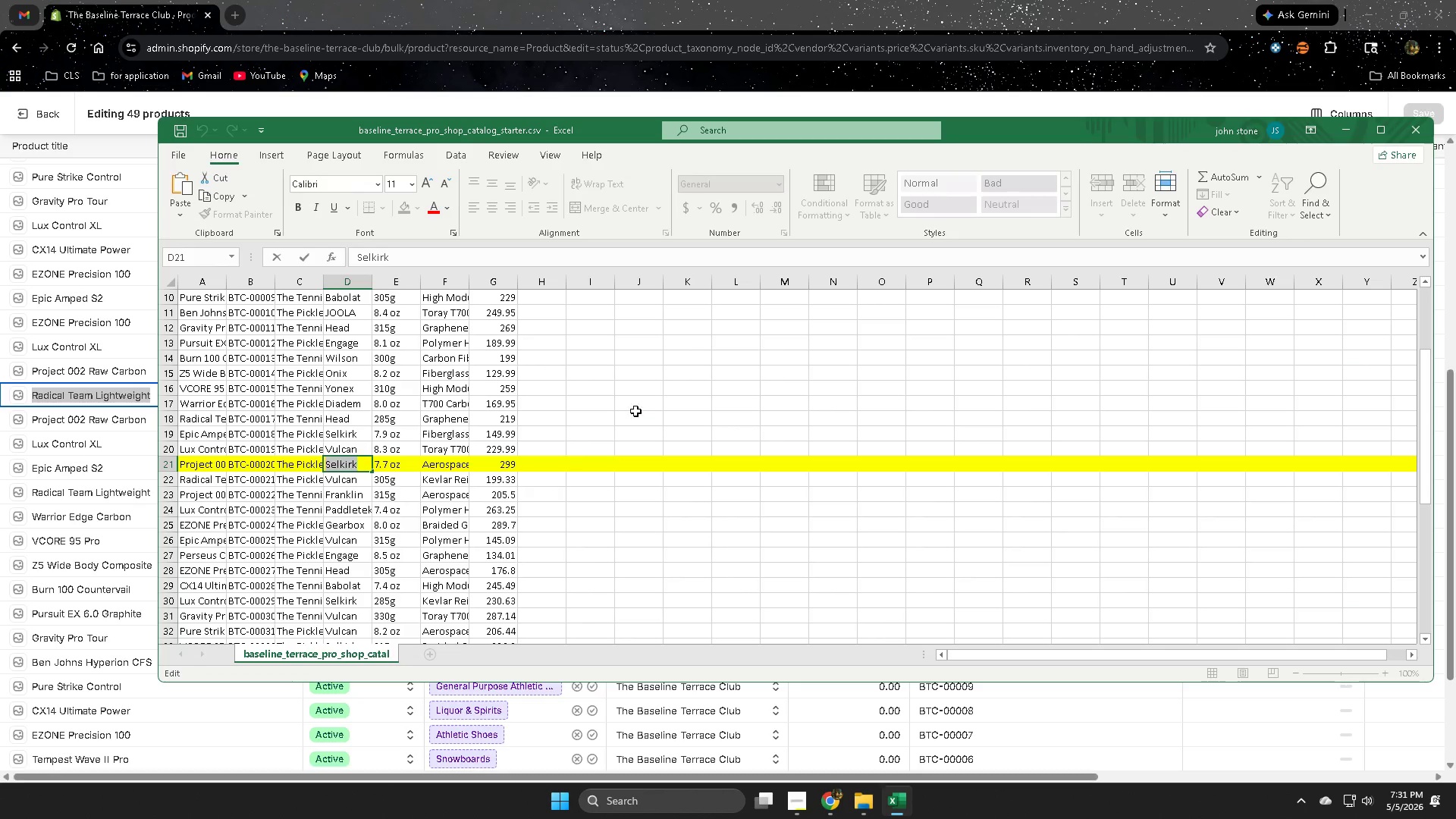 
left_click([643, 388])
 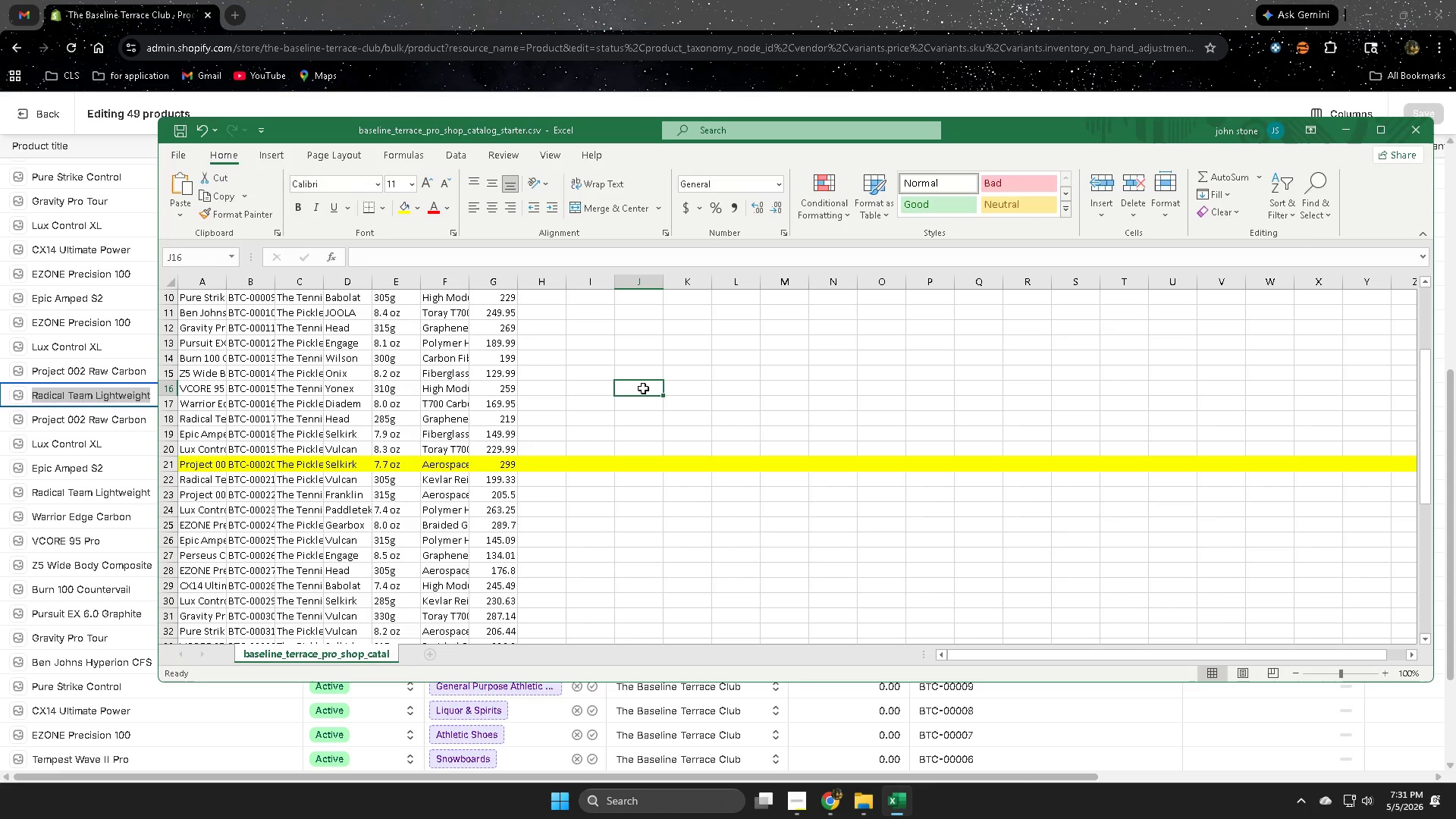 
key(Control+F)
 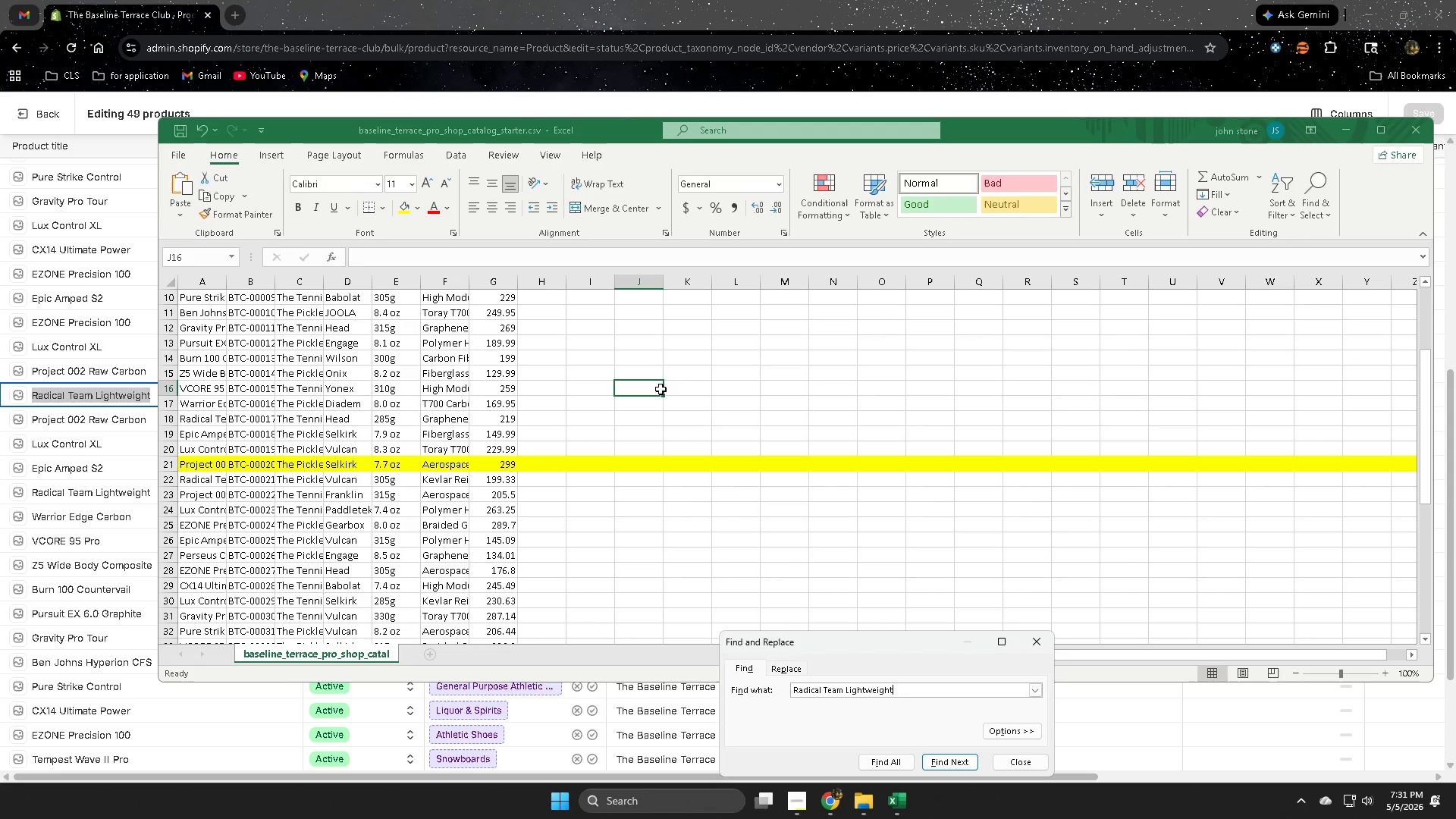 
key(Control+V)
 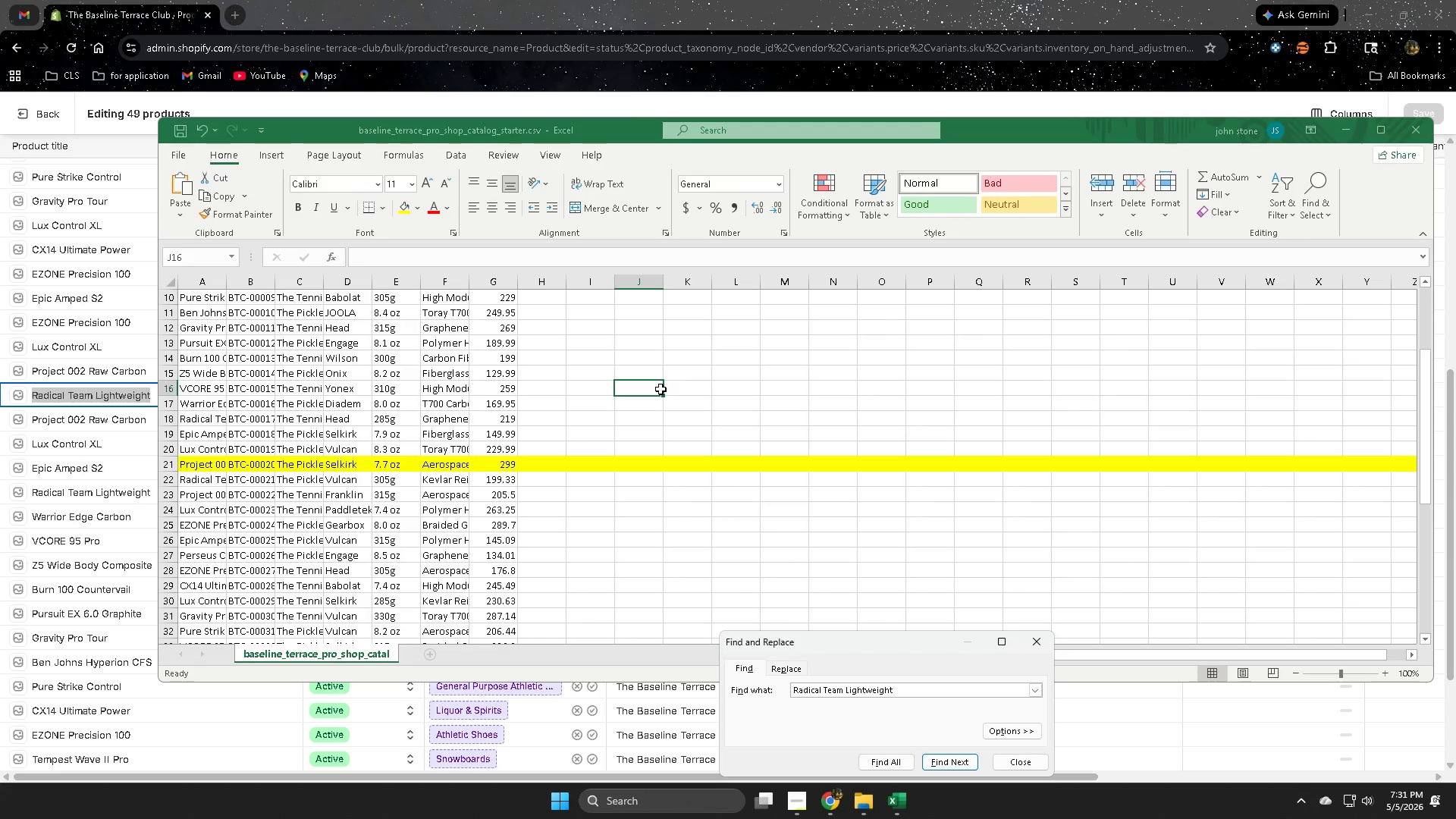 
key(Enter)
 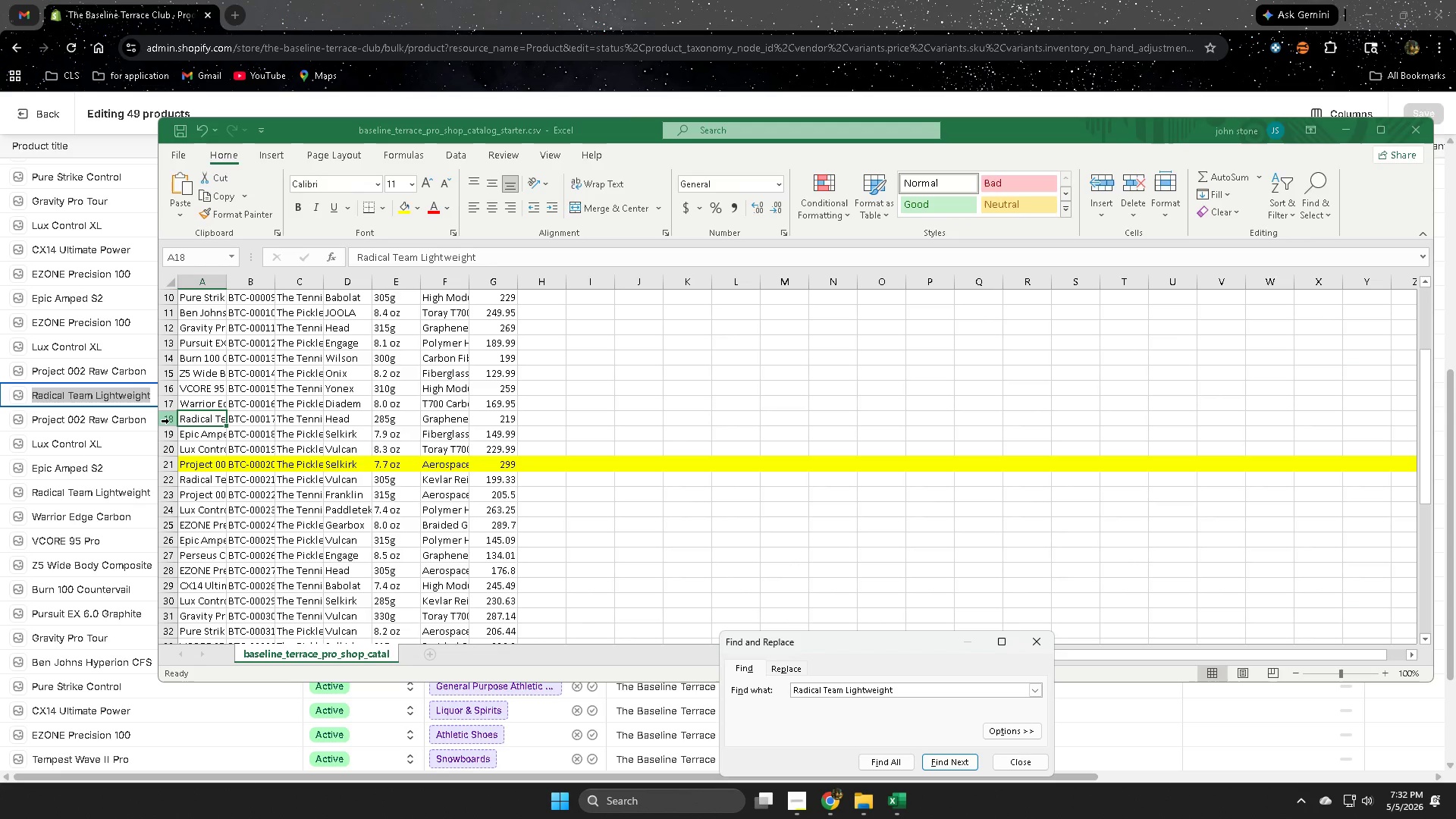 
wait(6.78)
 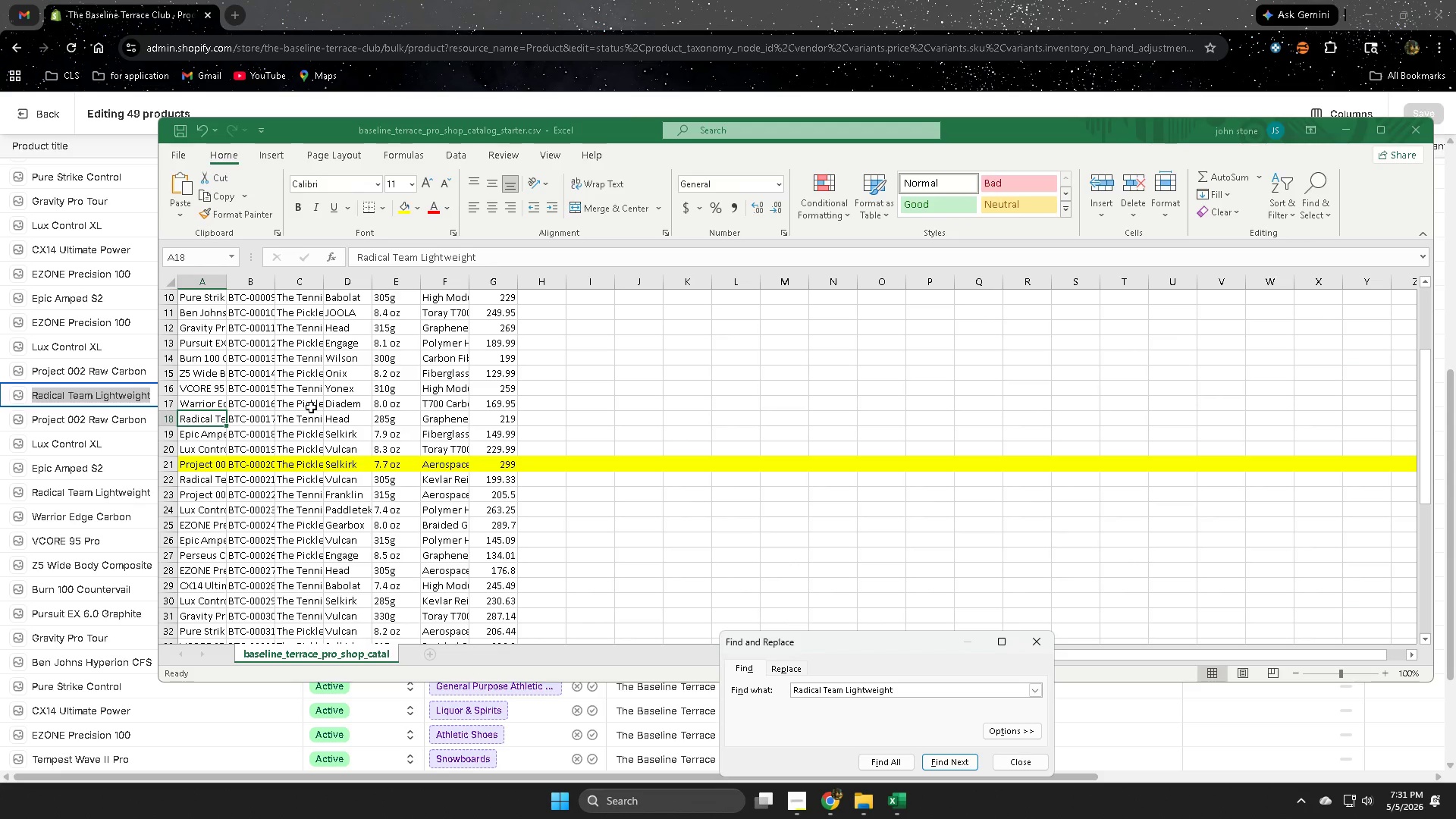 
double_click([249, 422])
 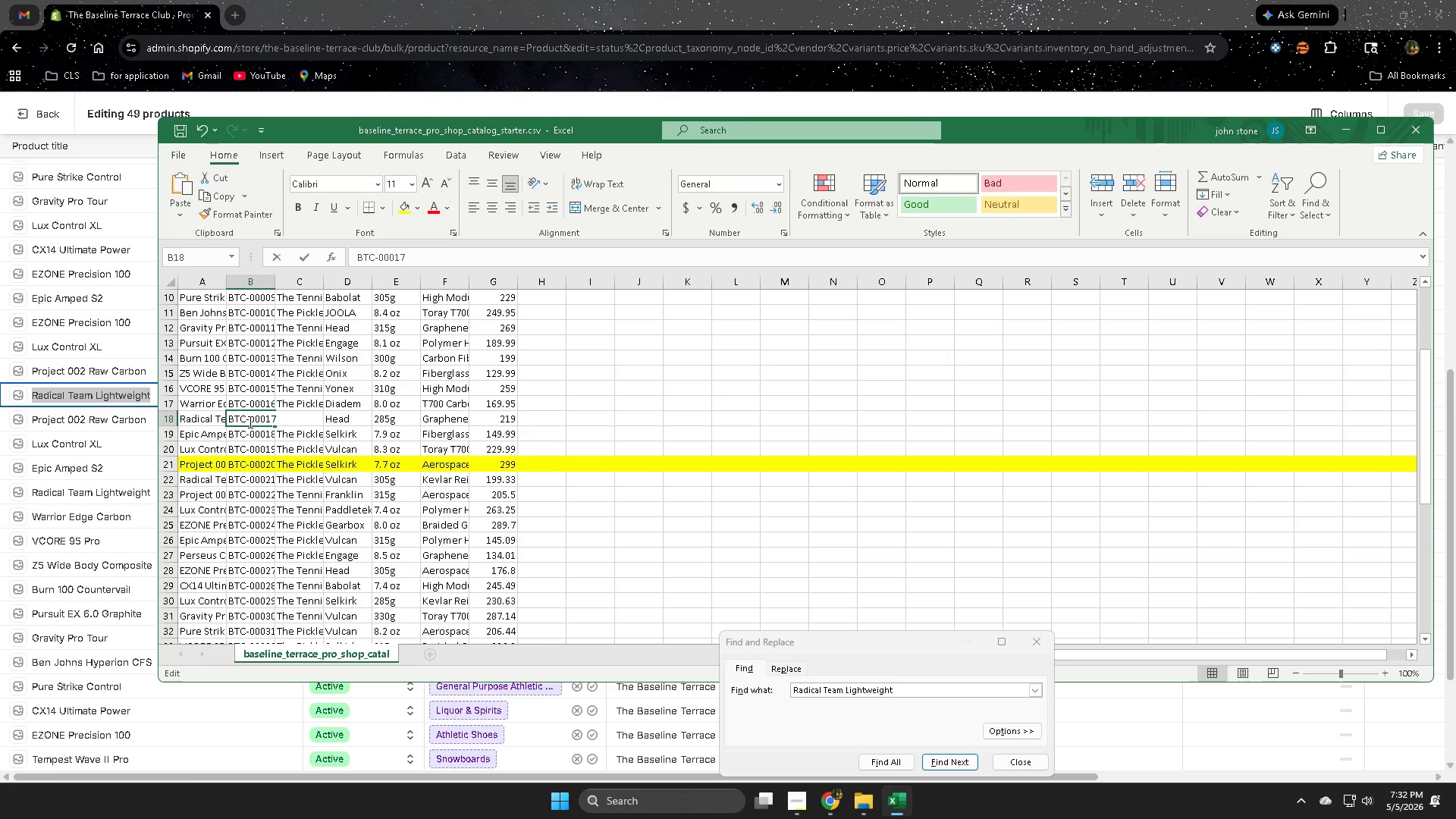 
triple_click([249, 422])
 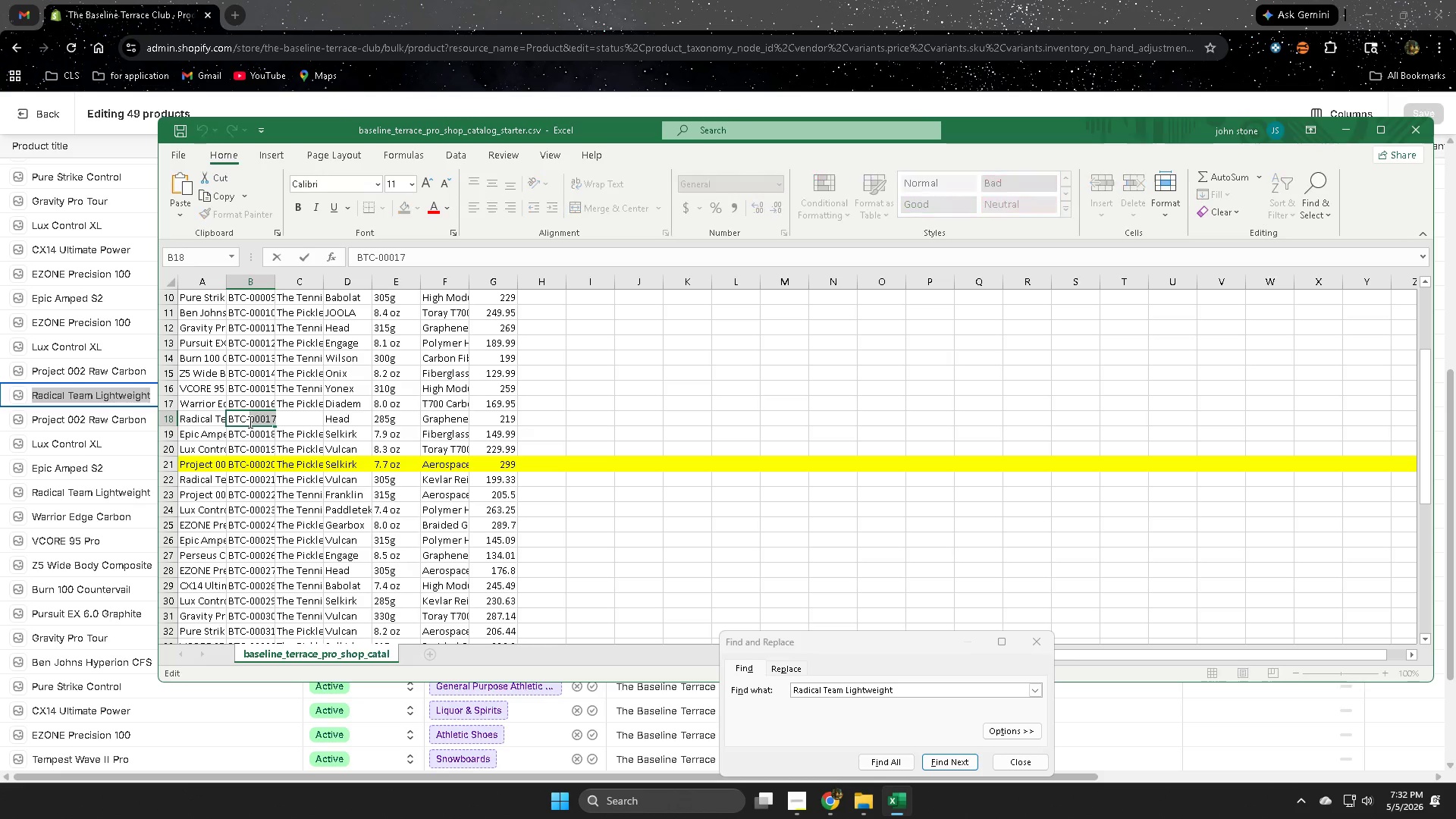 
triple_click([249, 422])
 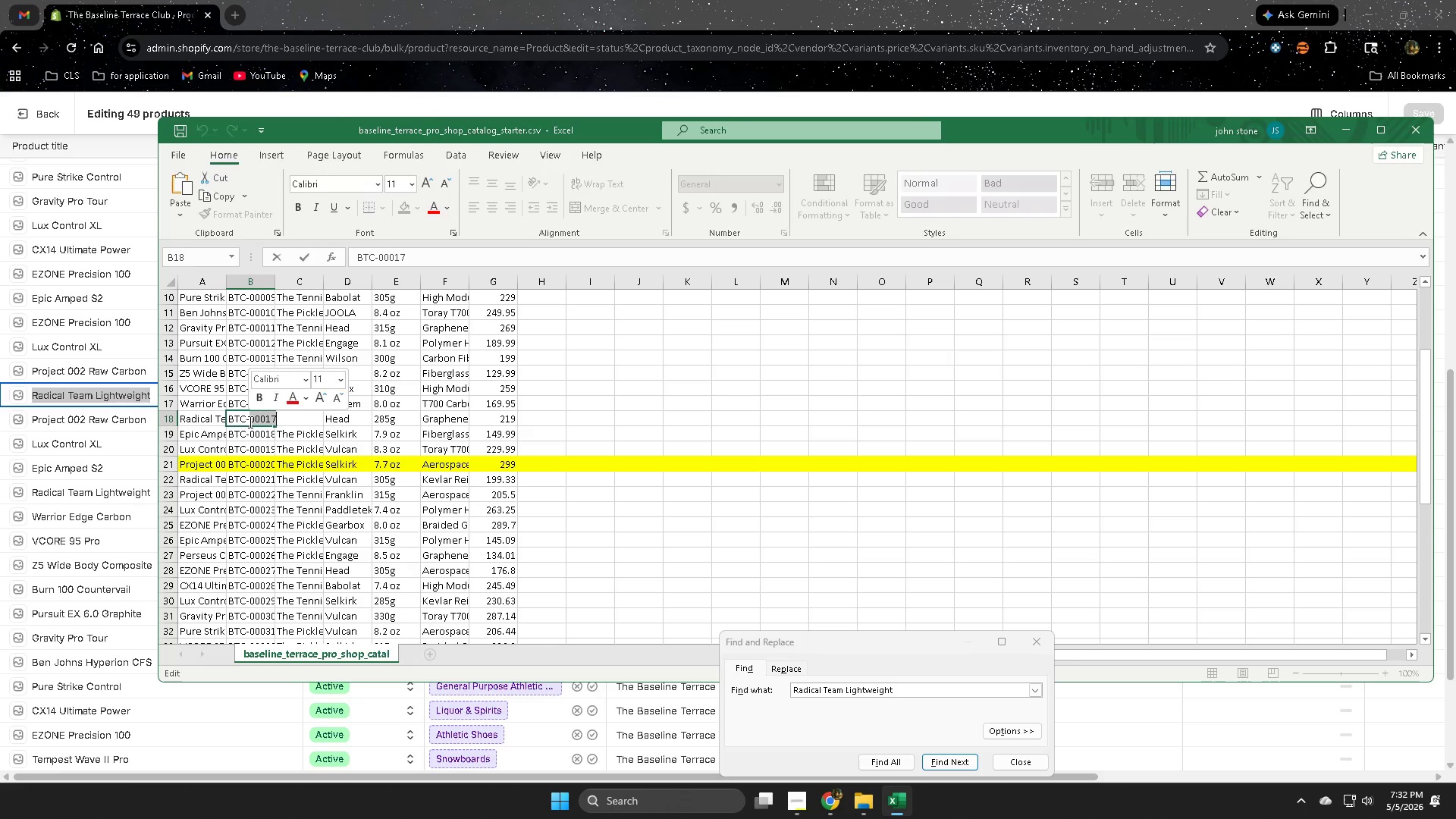 
triple_click([249, 422])
 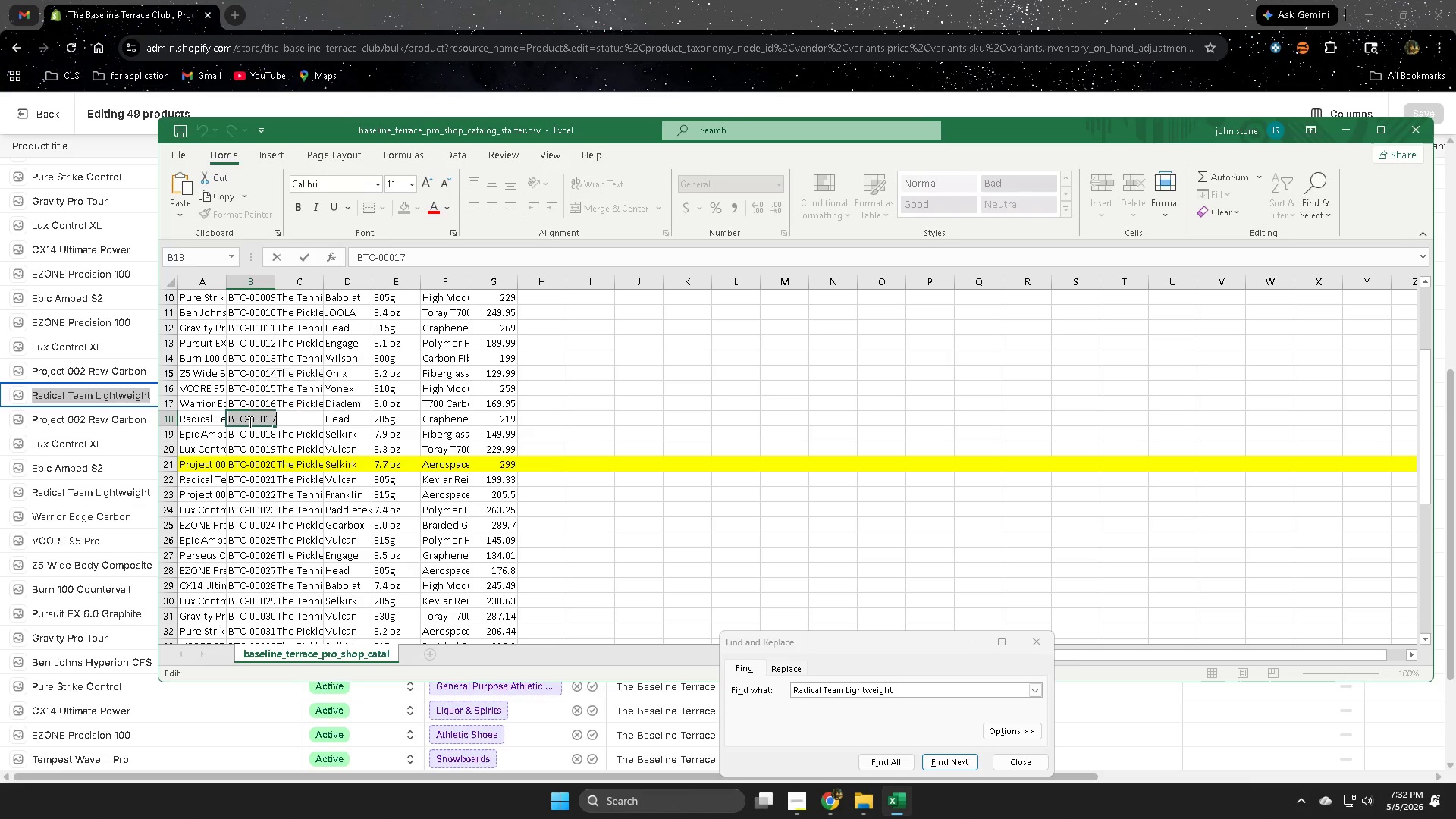 
key(Control+C)
 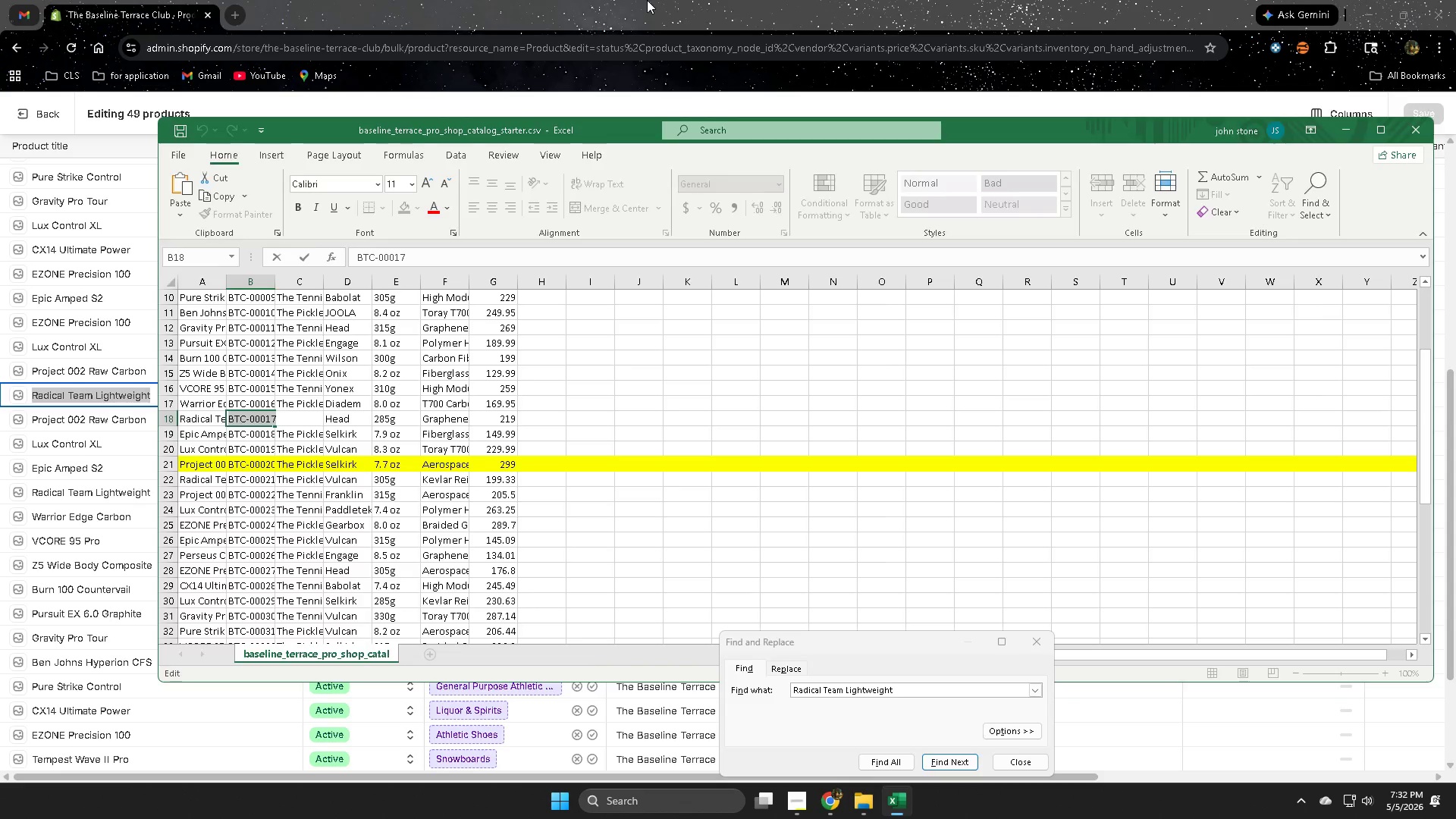 
left_click([647, 0])
 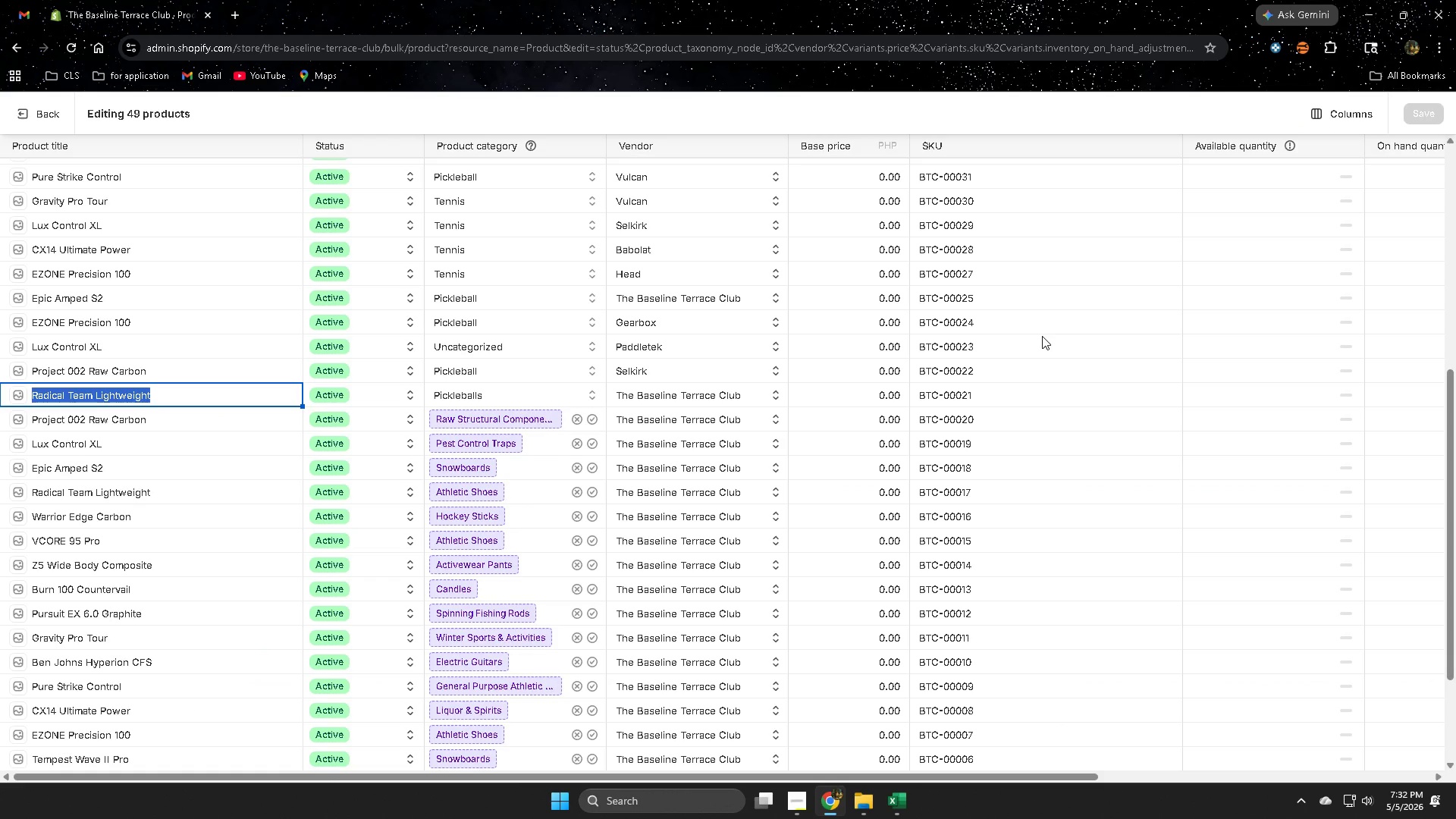 
left_click([1043, 337])
 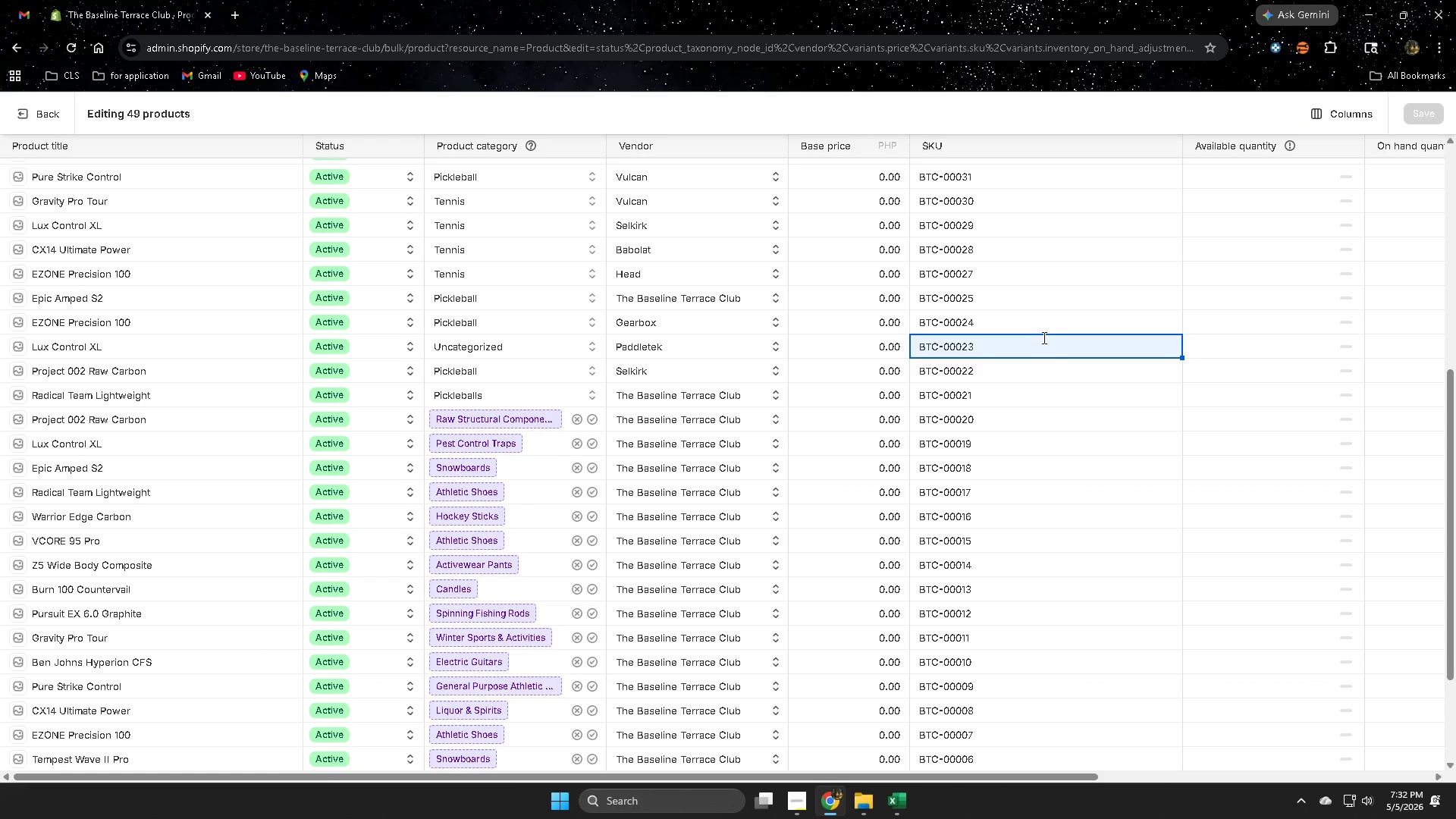 
key(Control+F)
 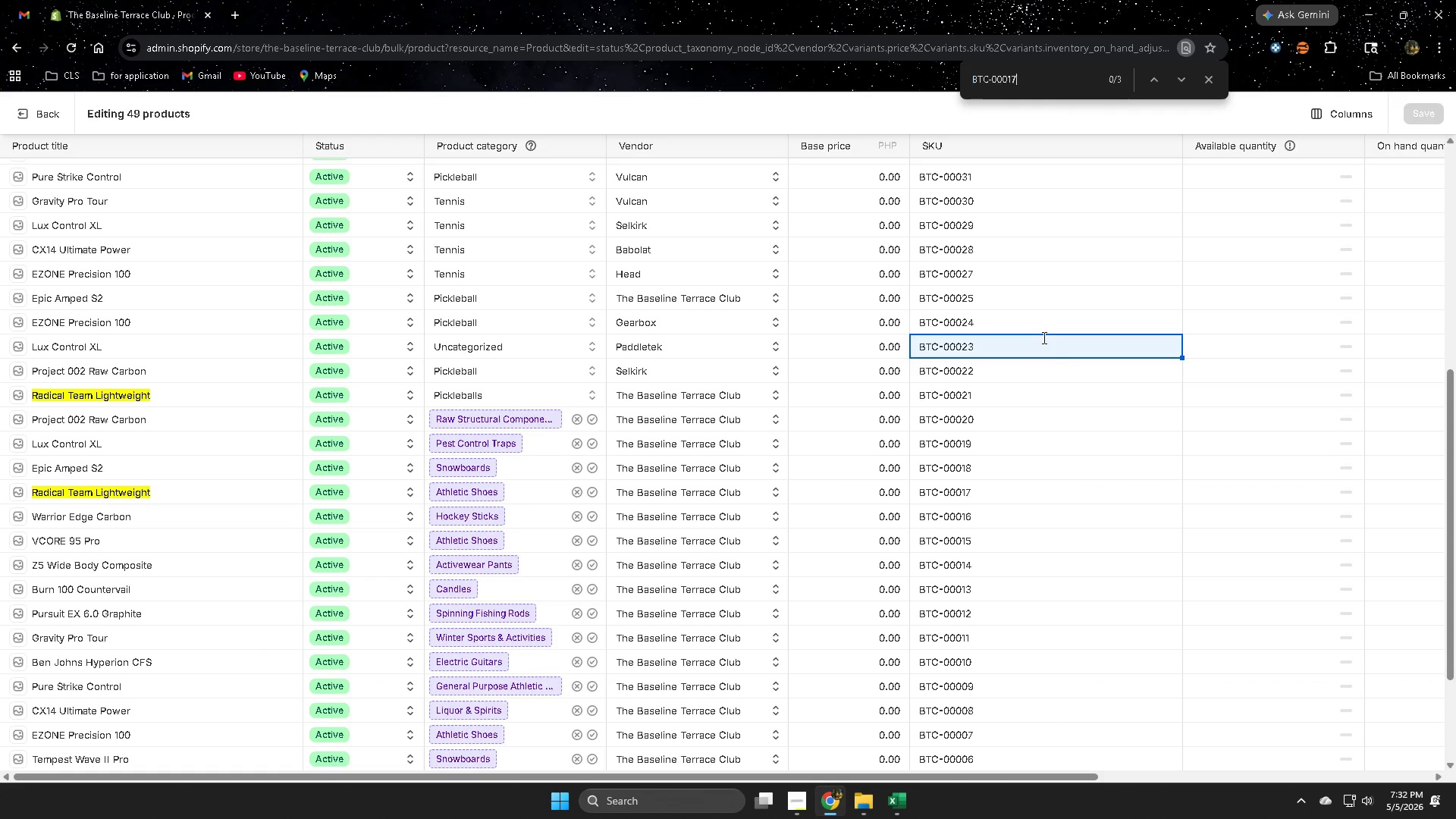 
key(Control+V)
 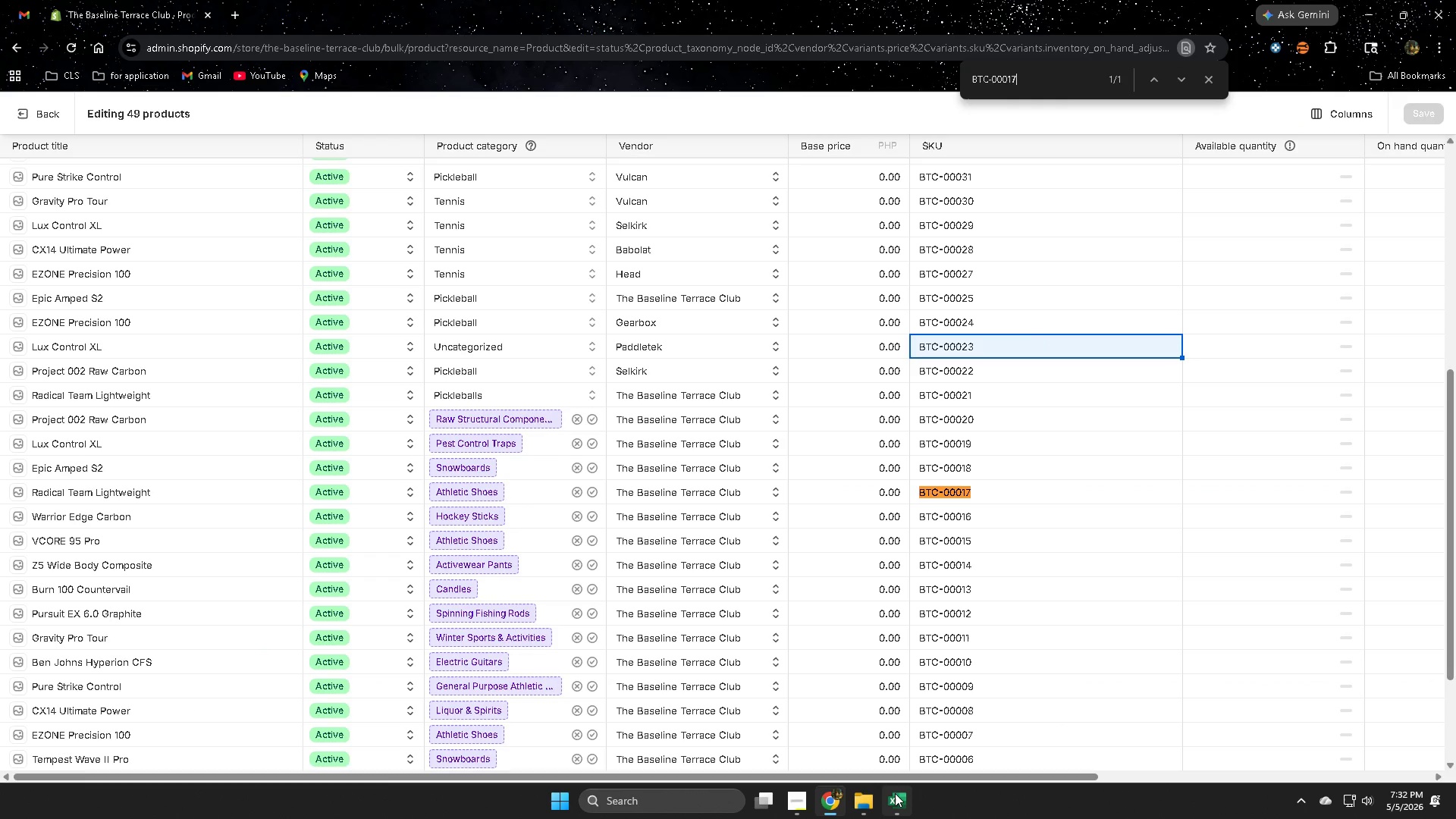 
mouse_move([921, 768])
 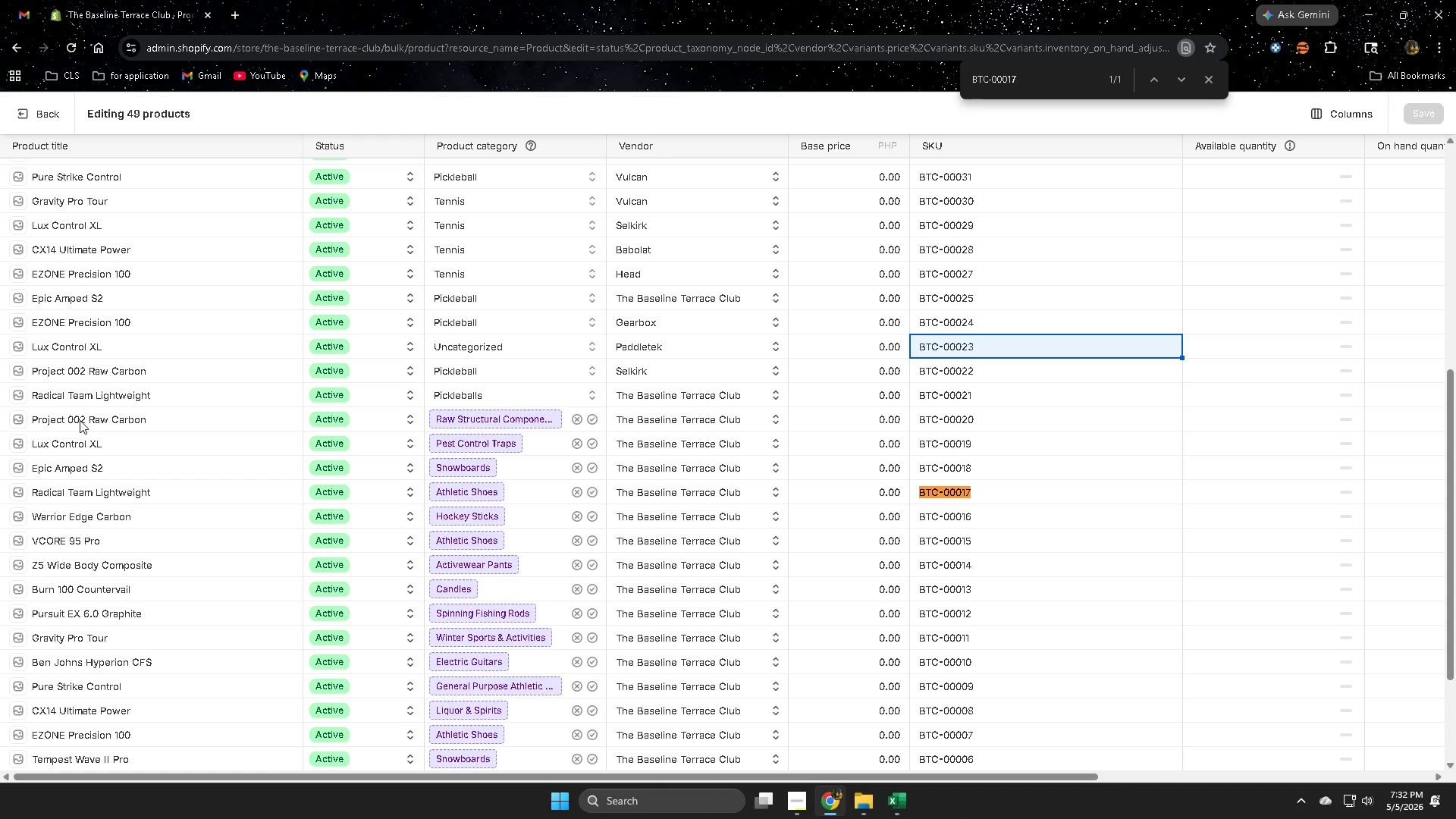 
wait(10.07)
 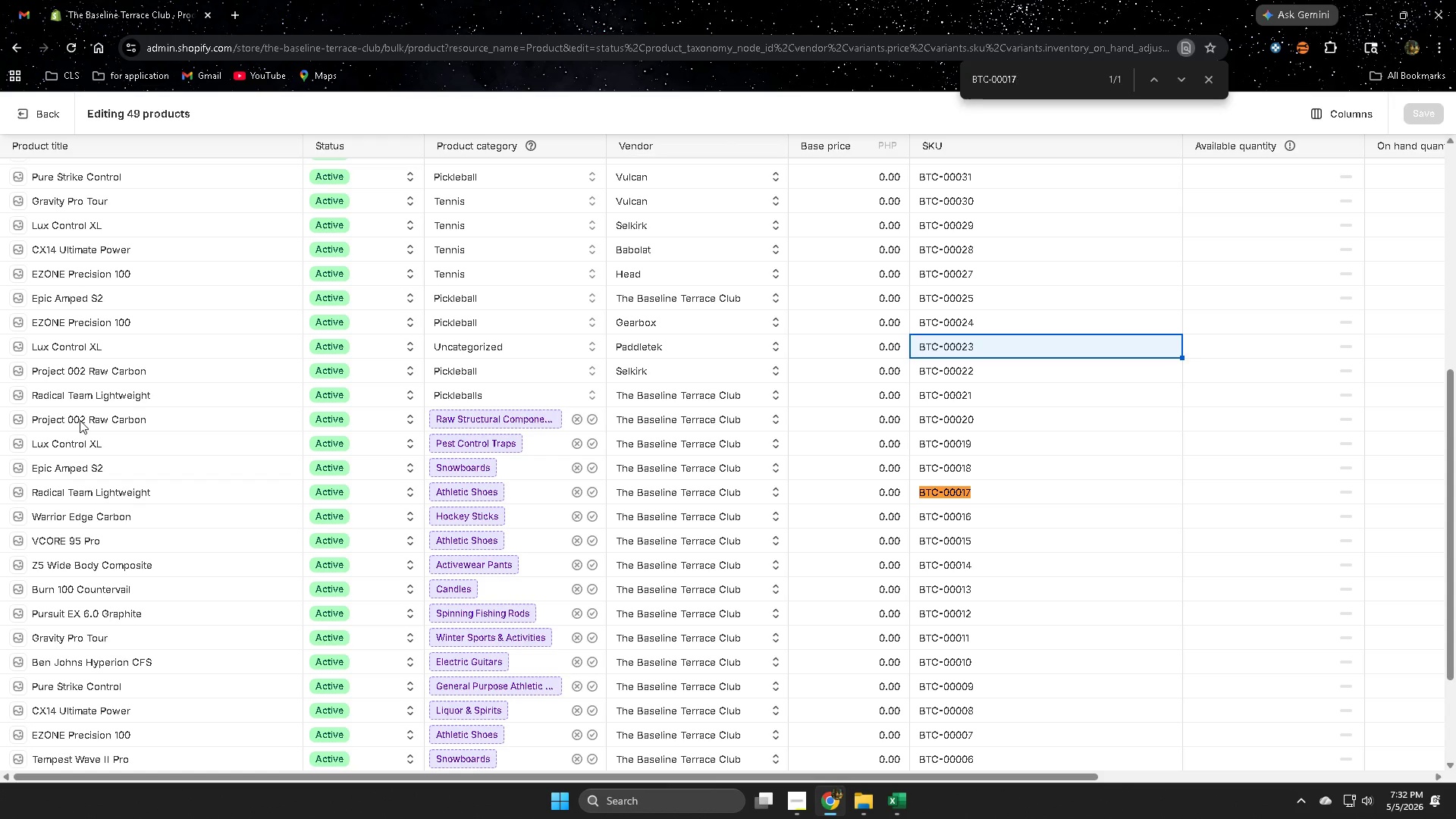 
mouse_move([908, 795])
 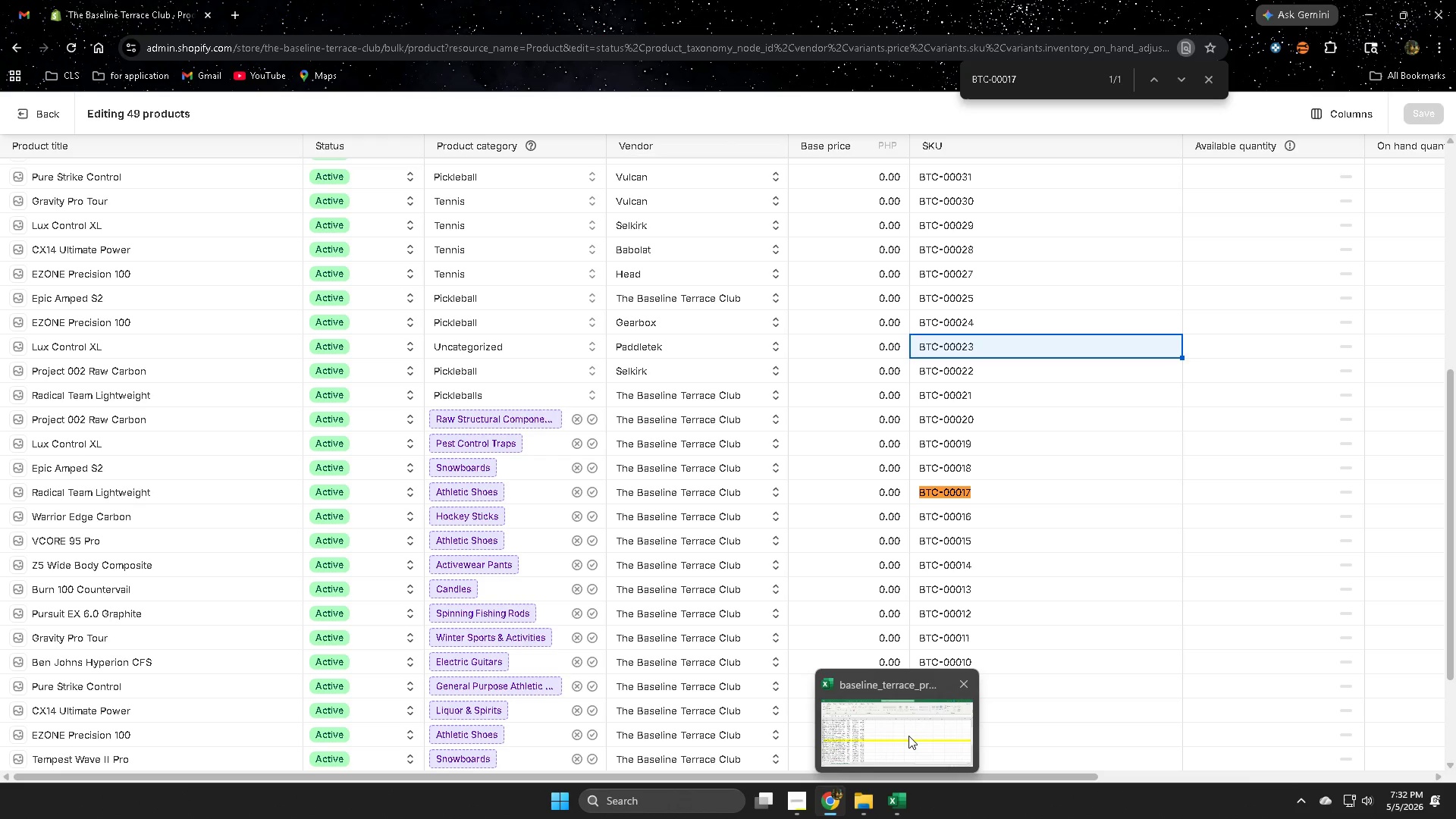 
left_click([908, 735])
 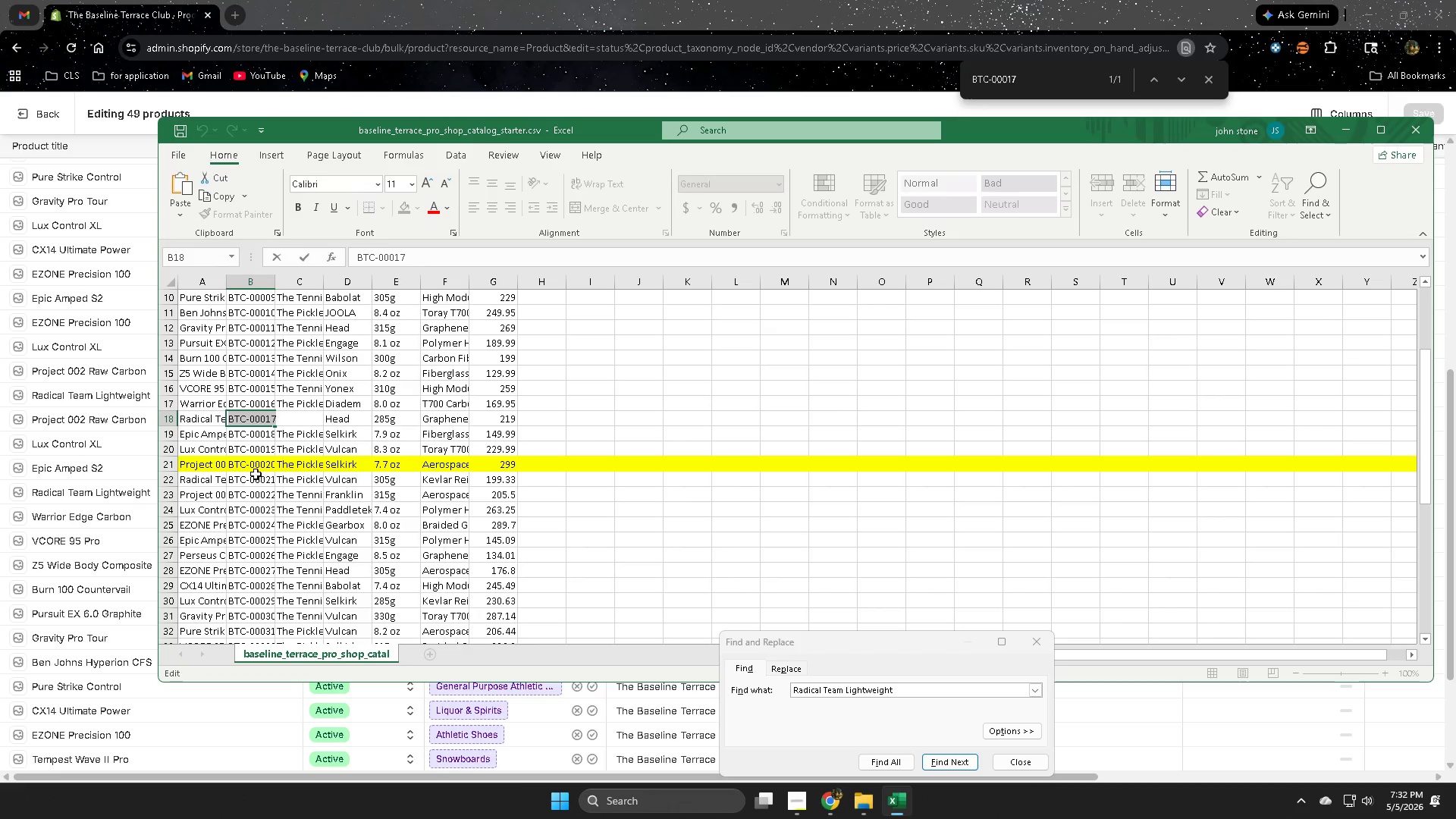 
left_click([255, 466])
 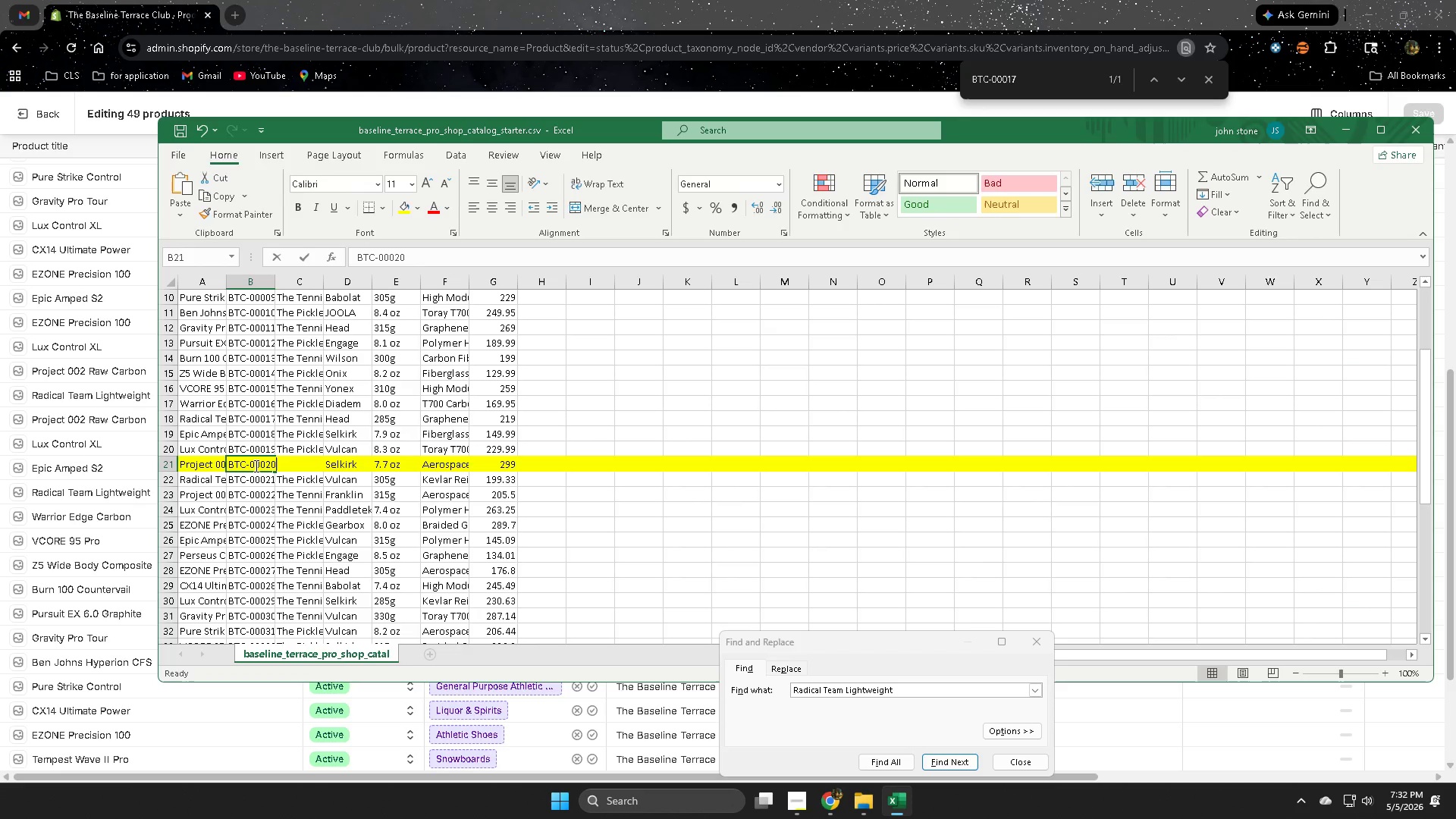 
triple_click([255, 465])
 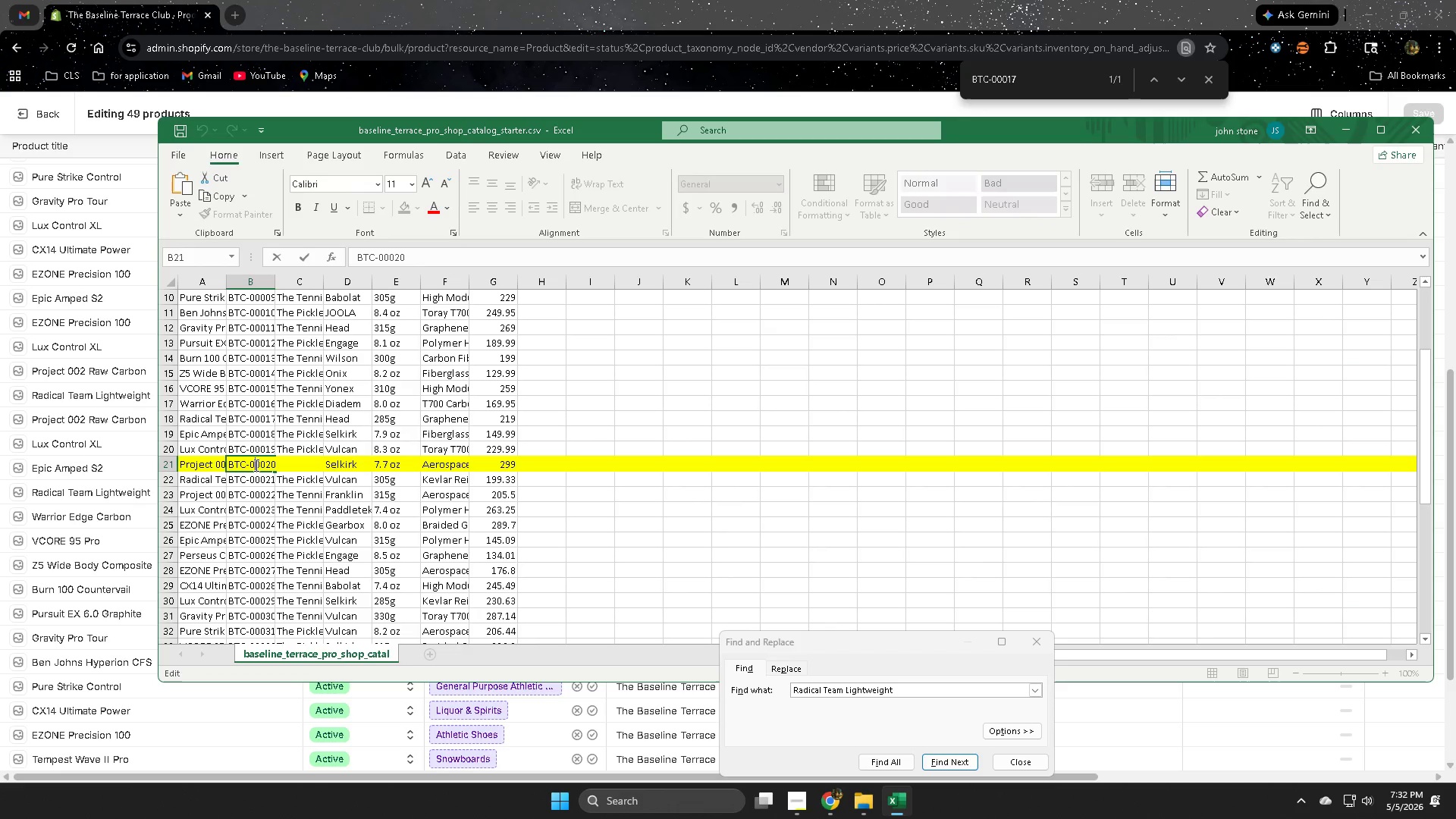 
triple_click([255, 465])
 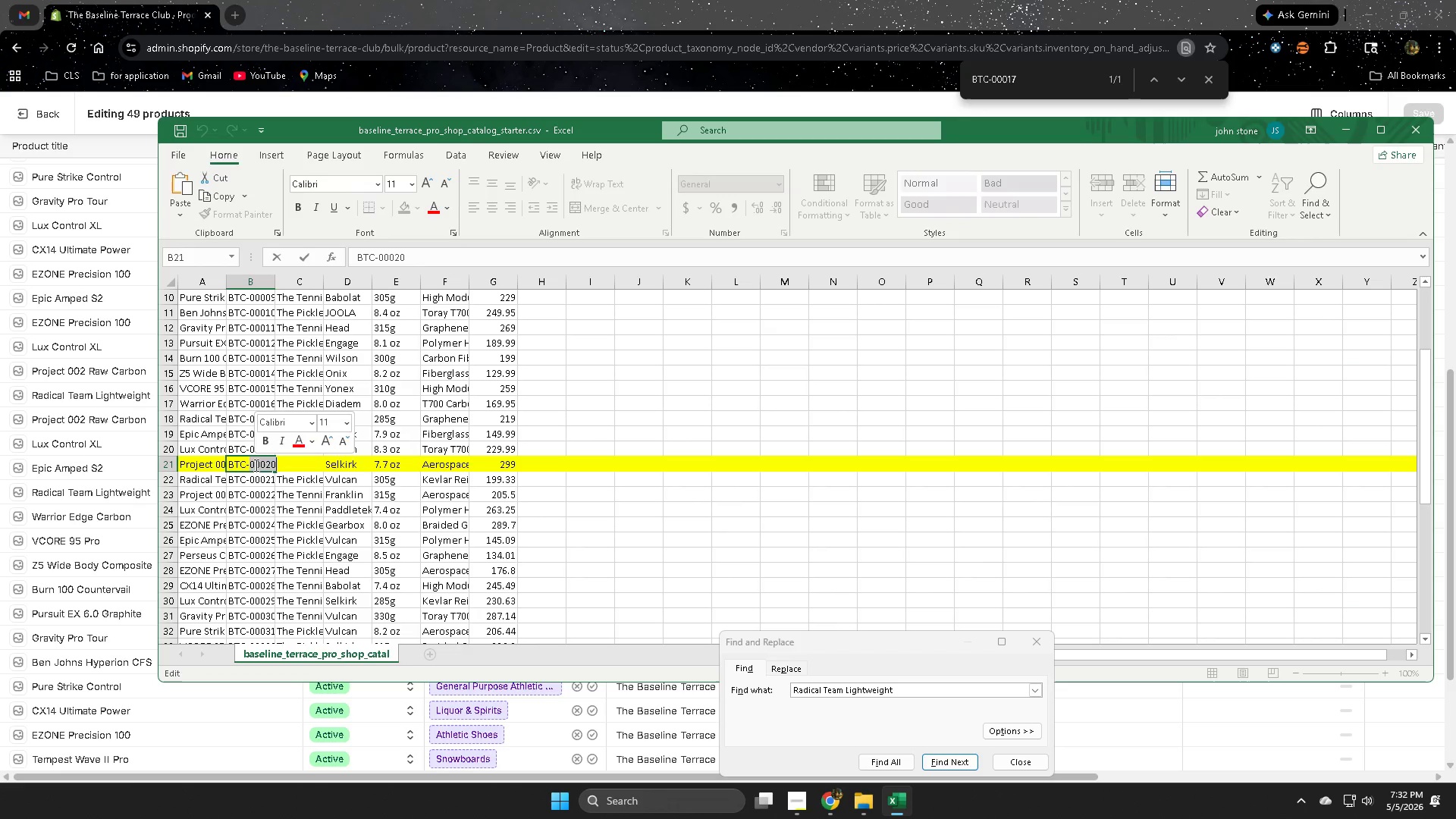 
triple_click([255, 465])
 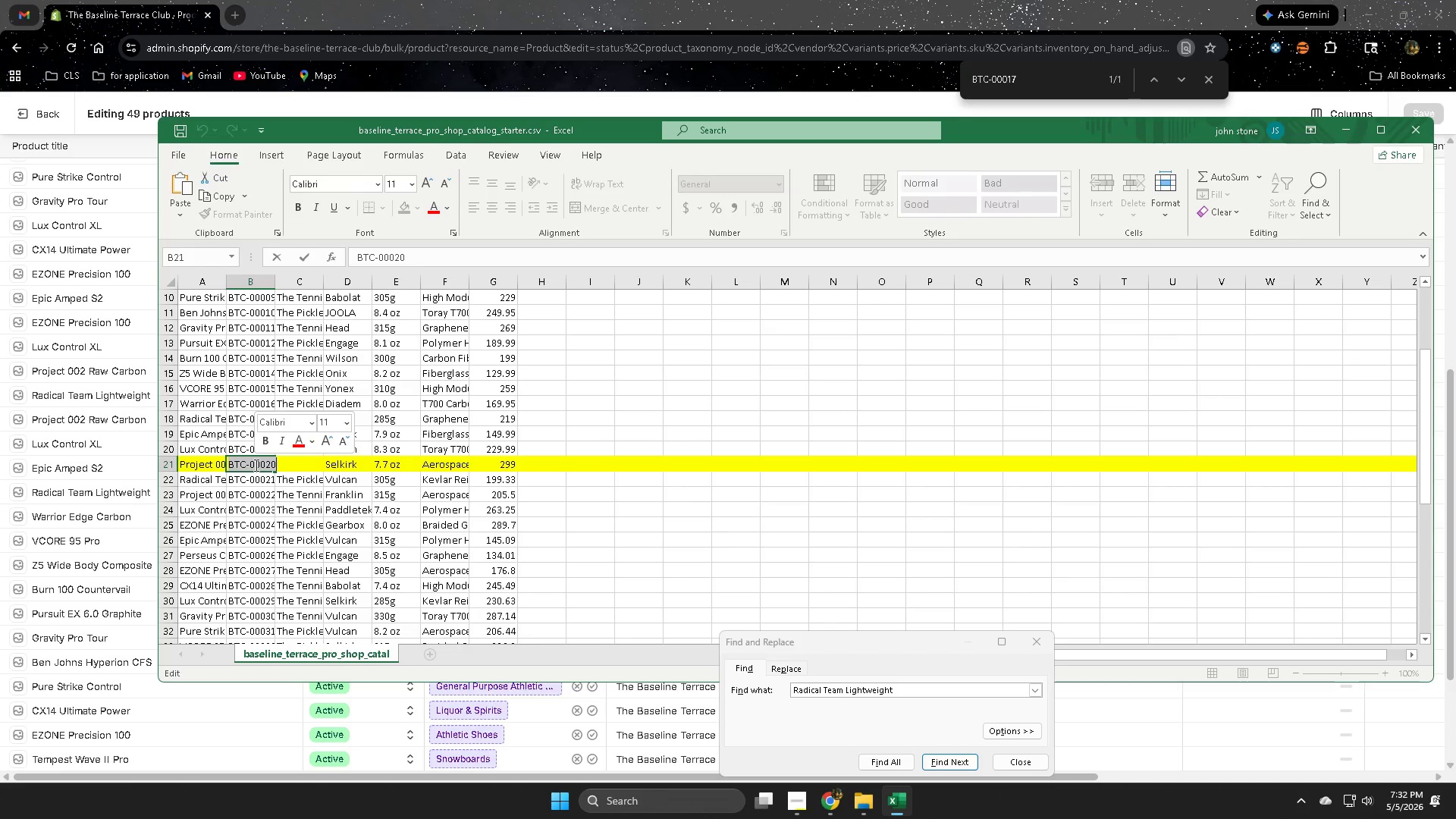 
key(Control+ControlLeft)
 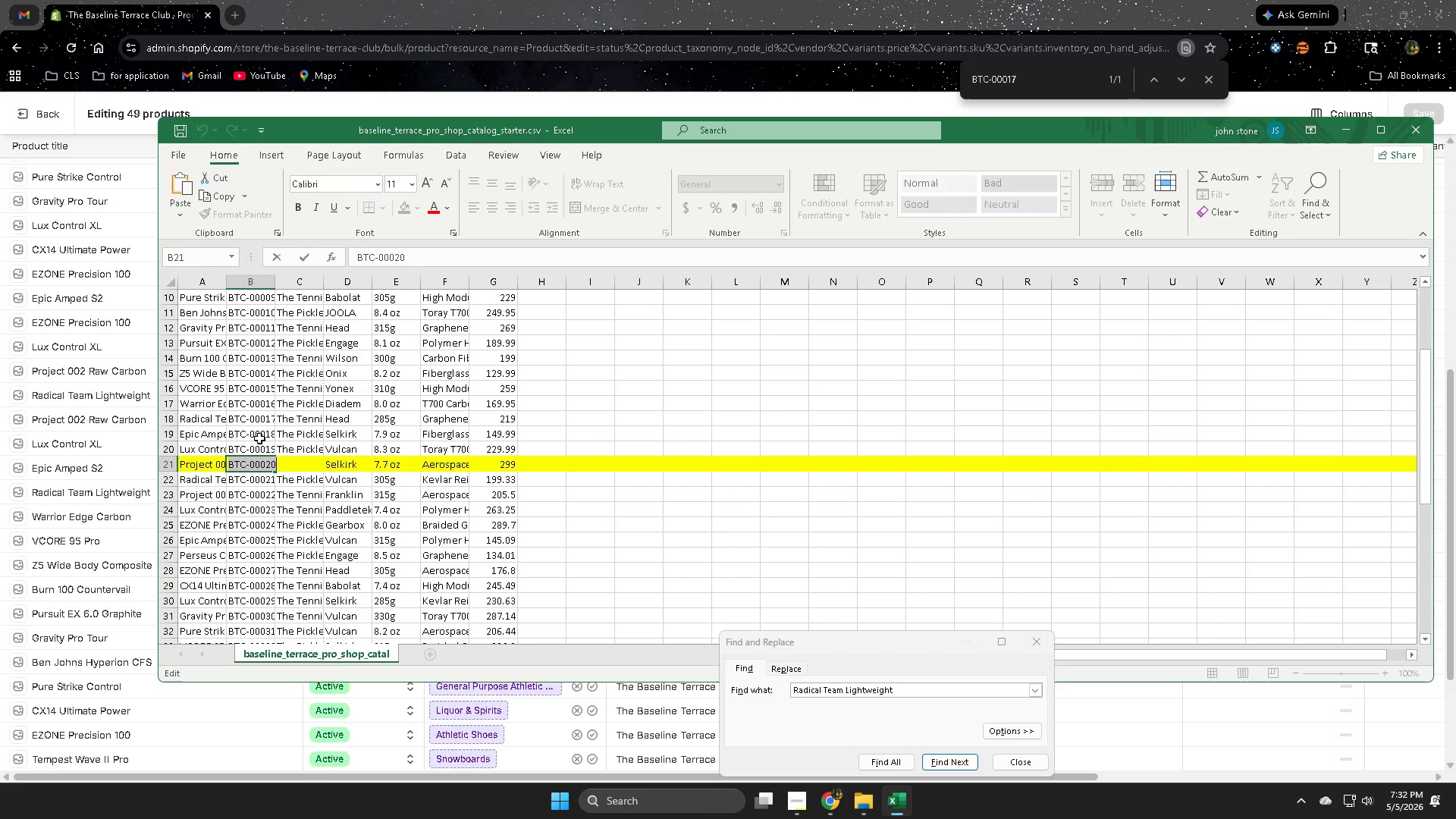 
key(Control+C)
 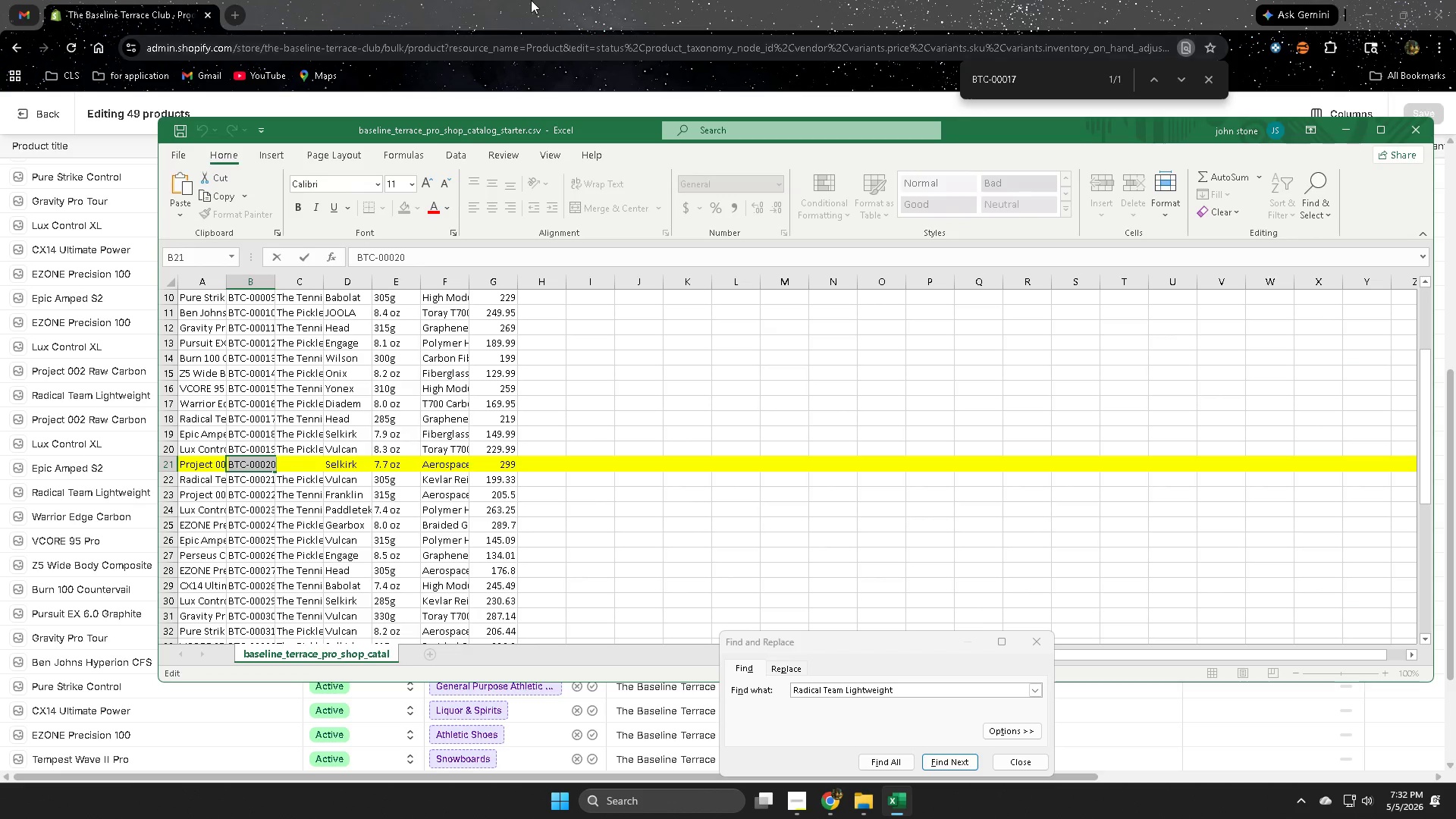 
left_click([528, 0])
 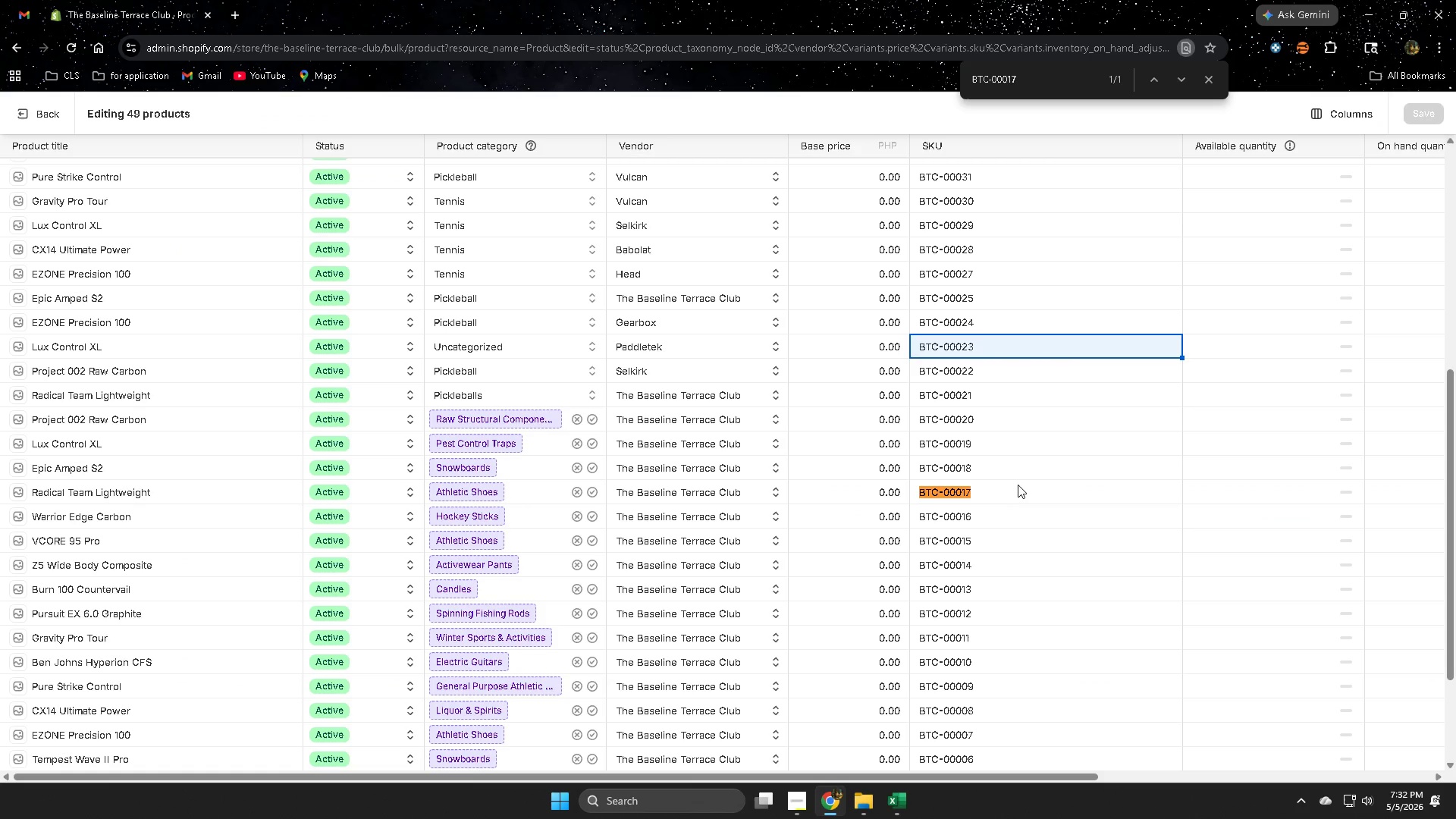 
key(Control+ControlLeft)
 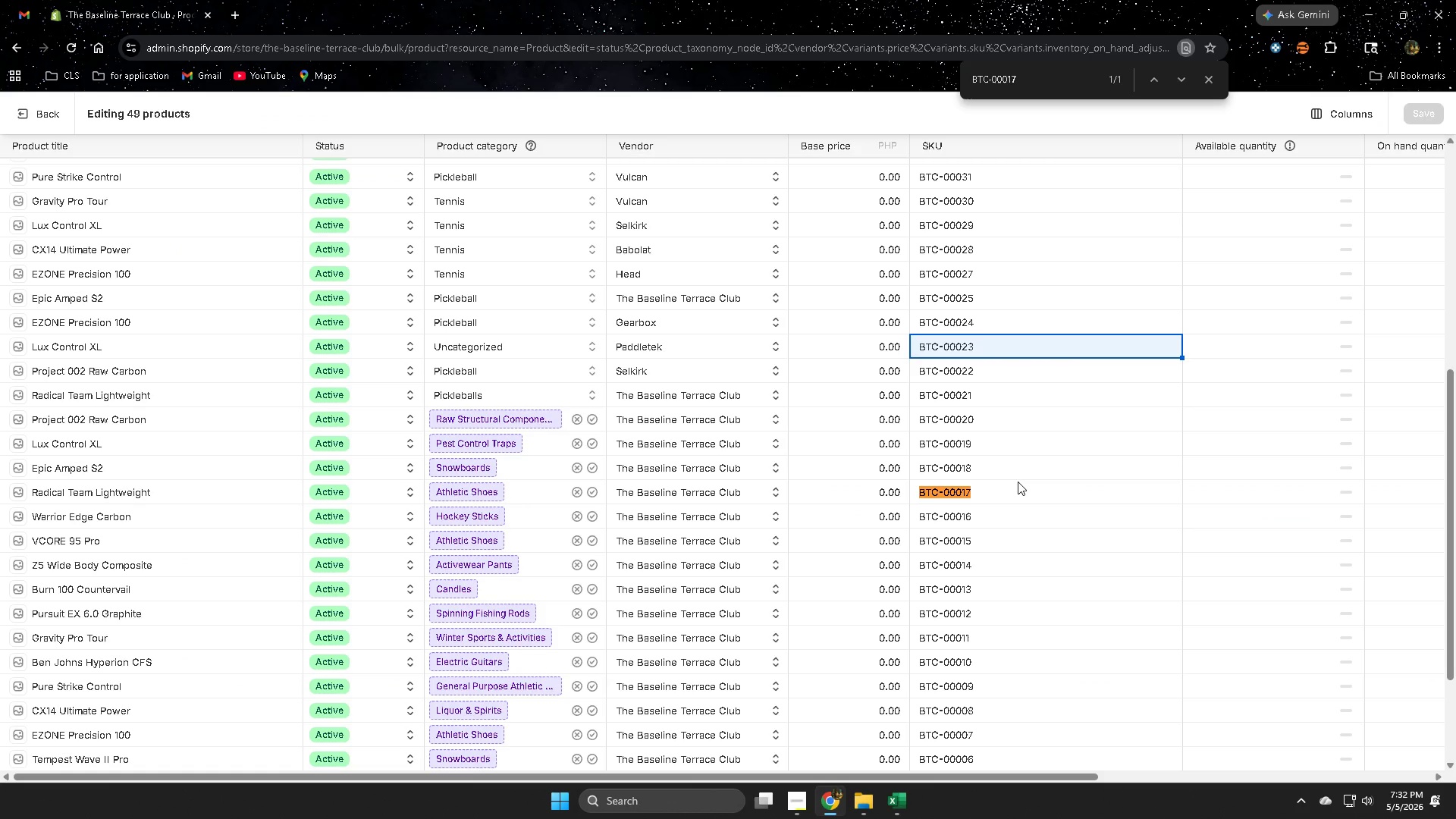 
key(Control+F)
 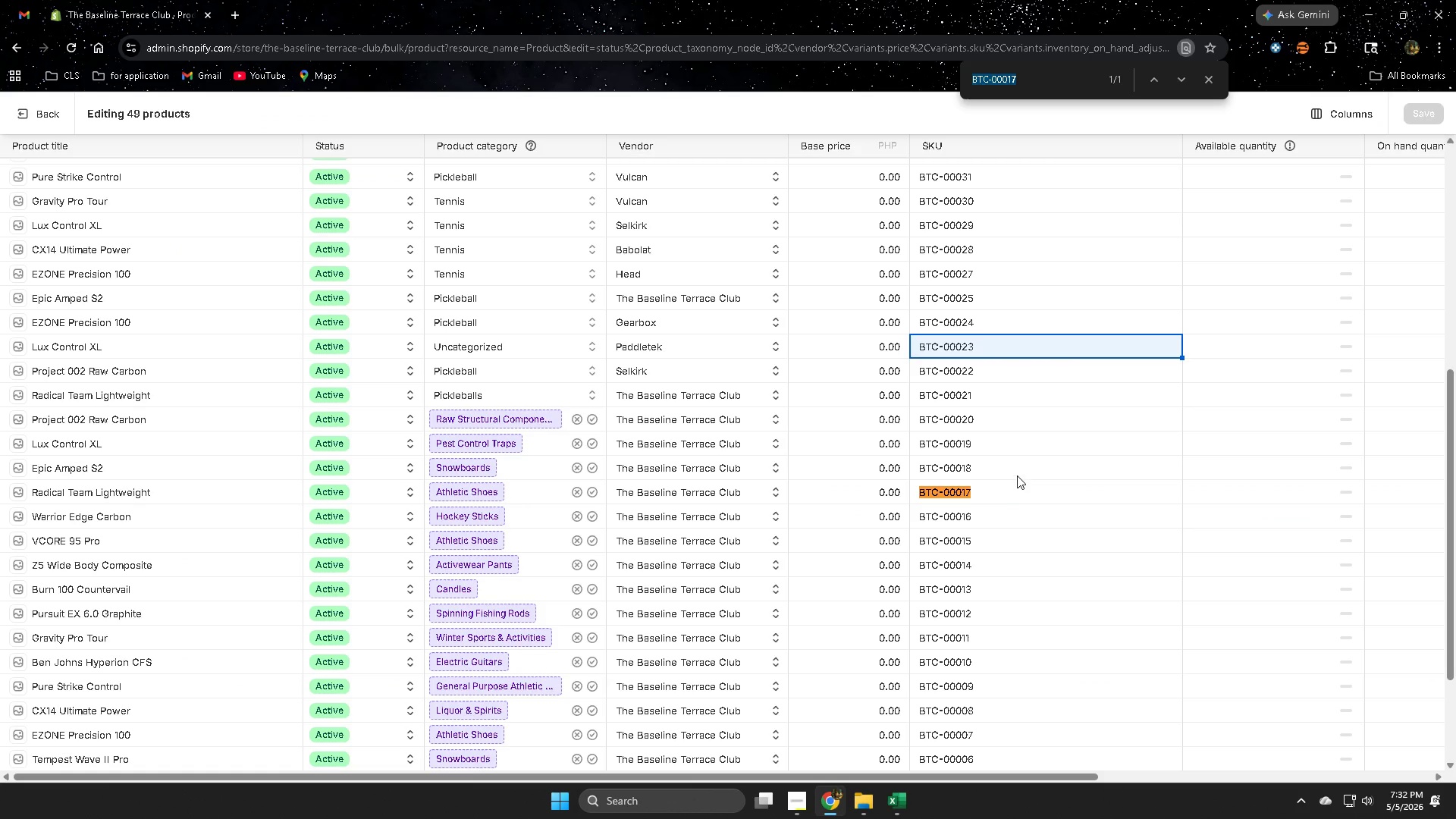 
key(Control+V)
 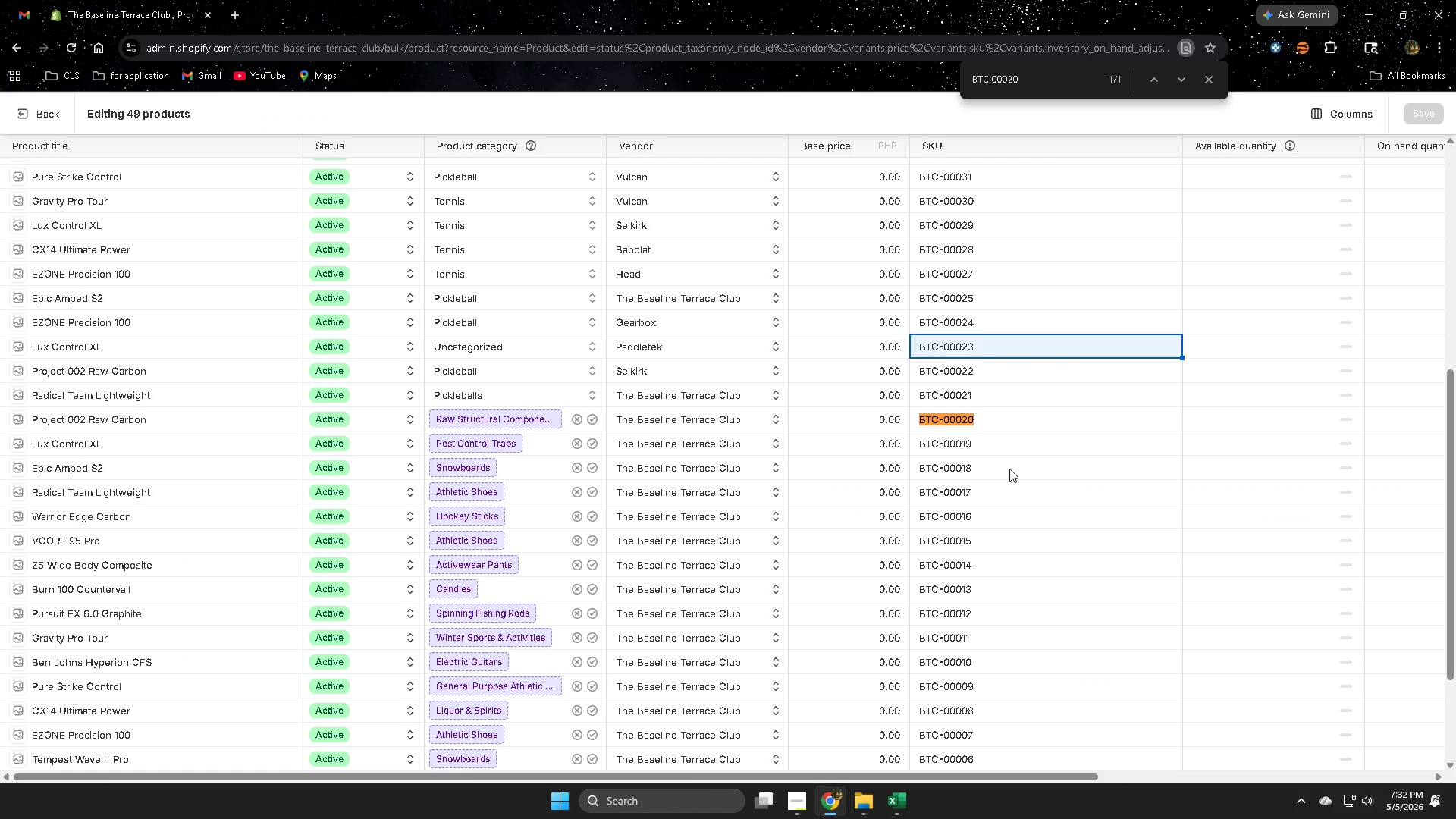 
key(Enter)
 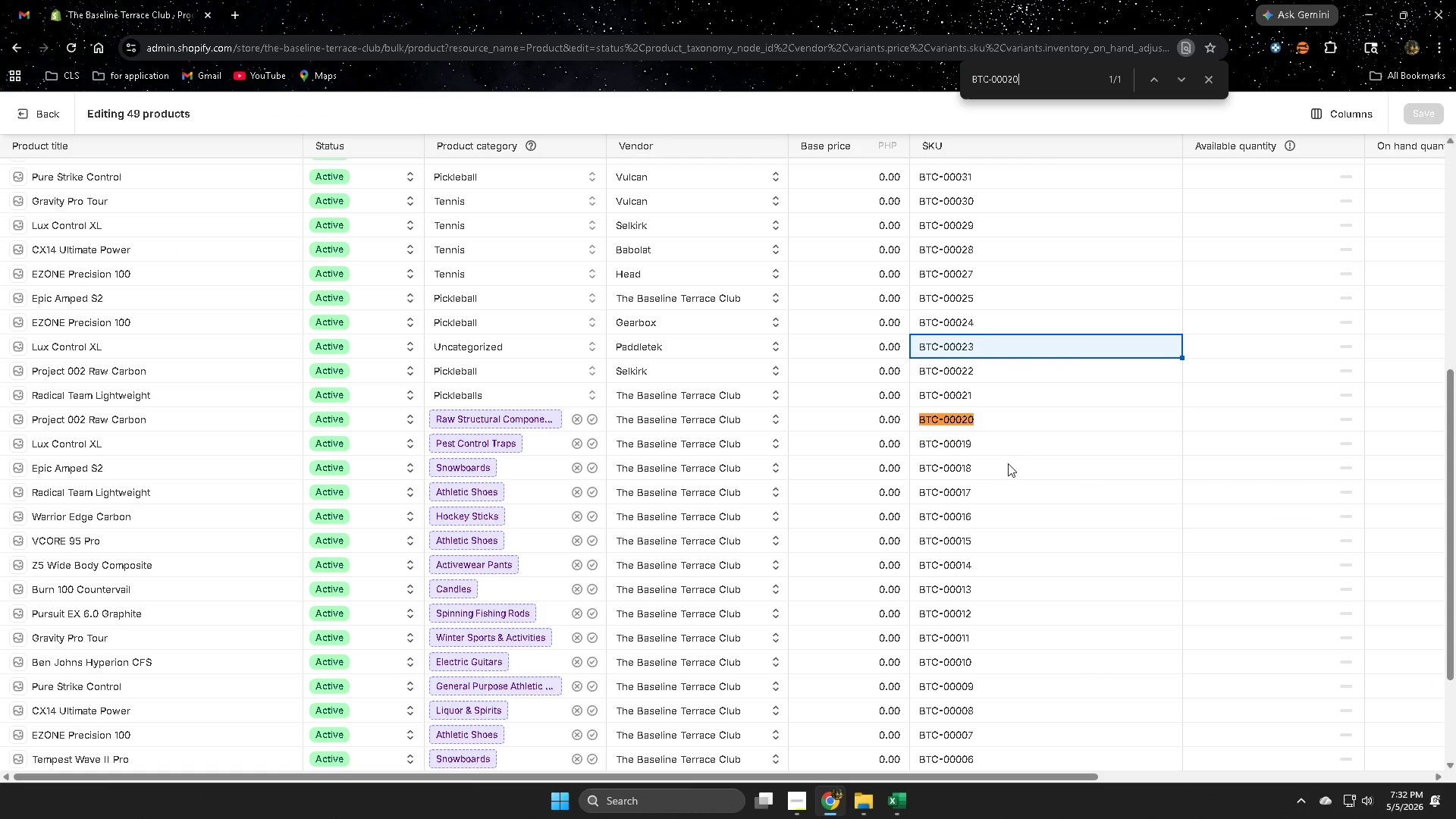 
left_click([1015, 450])
 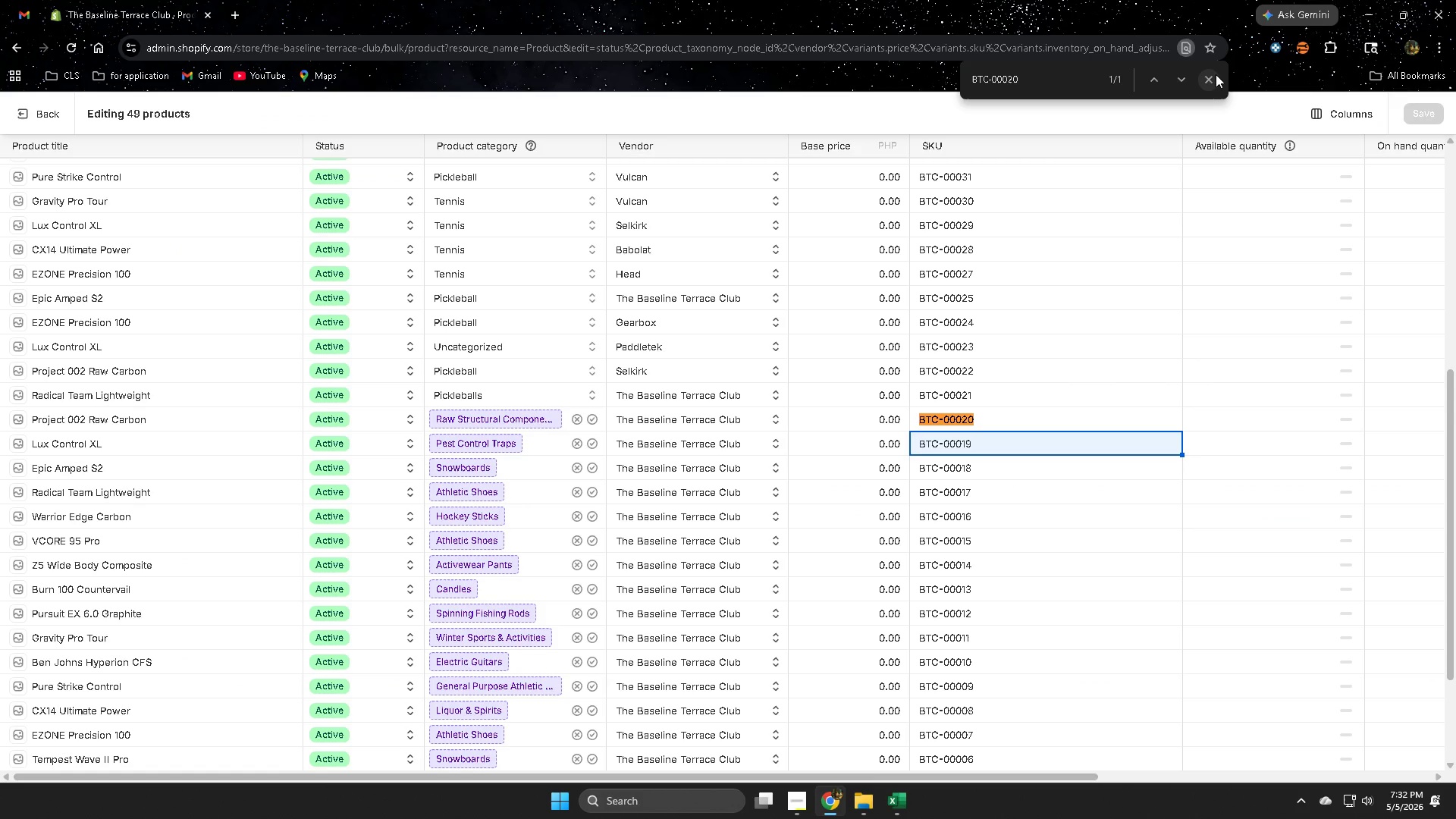 
left_click([1213, 77])
 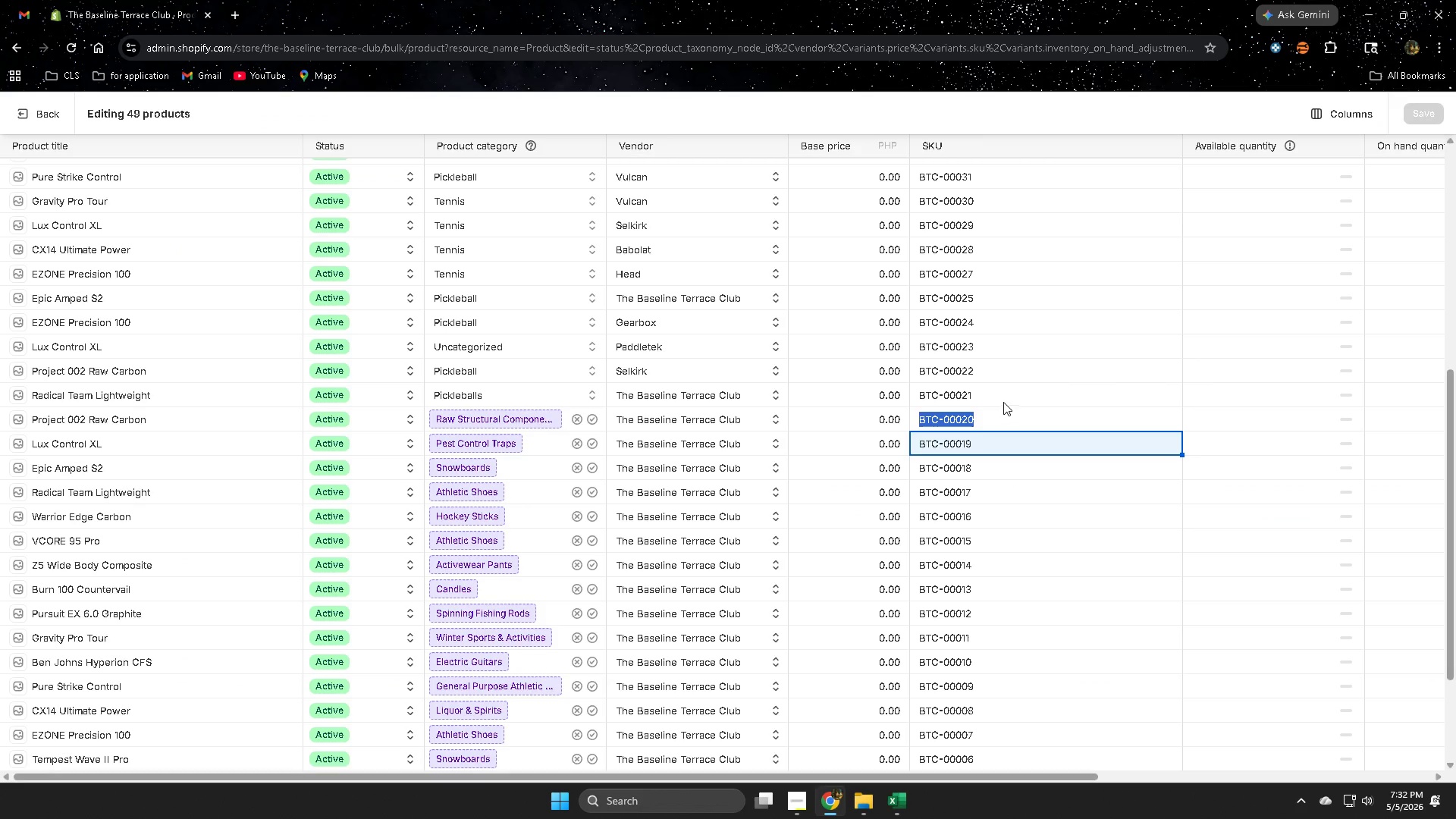 
left_click([1043, 373])
 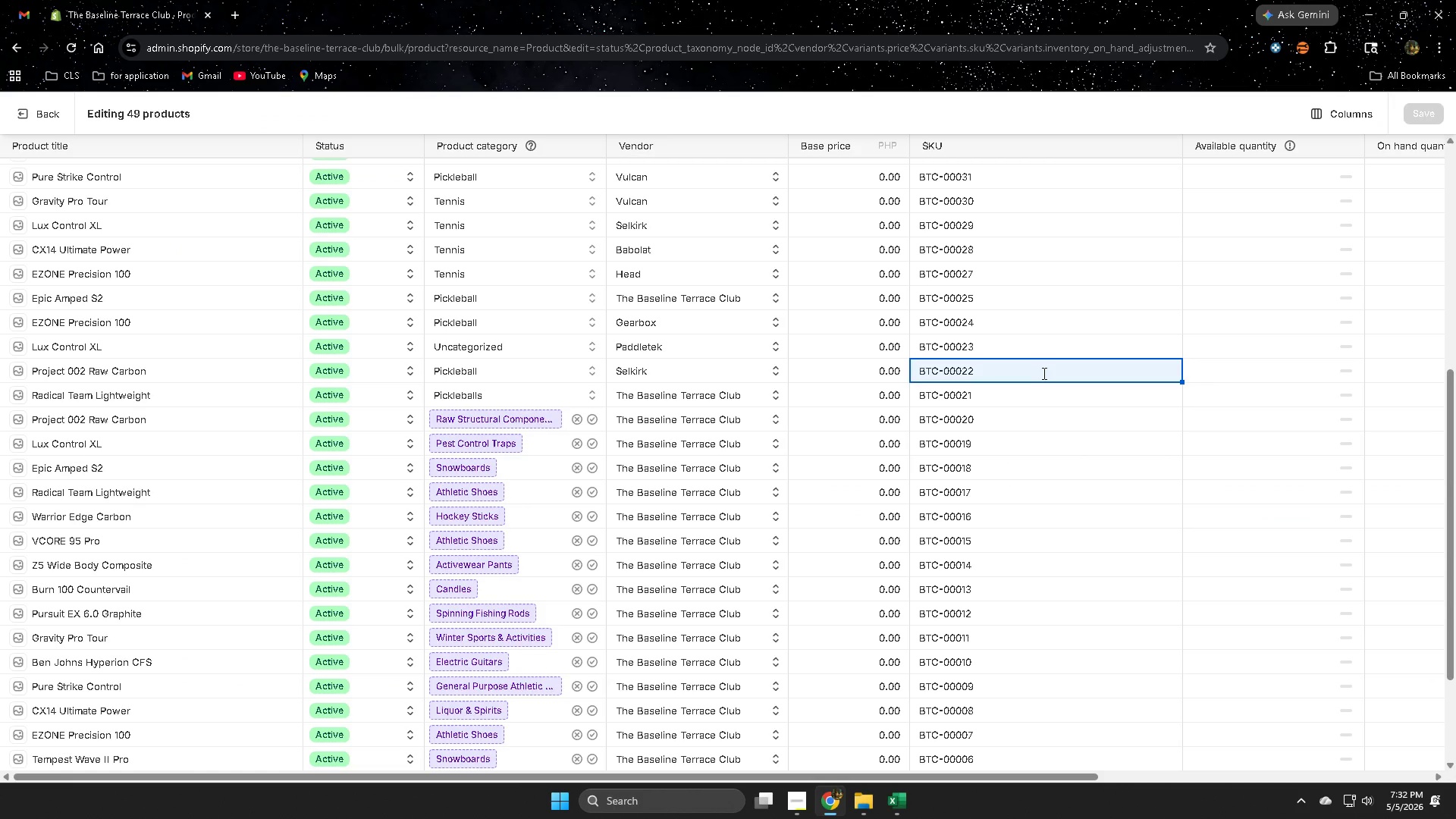 
key(Control+F)
 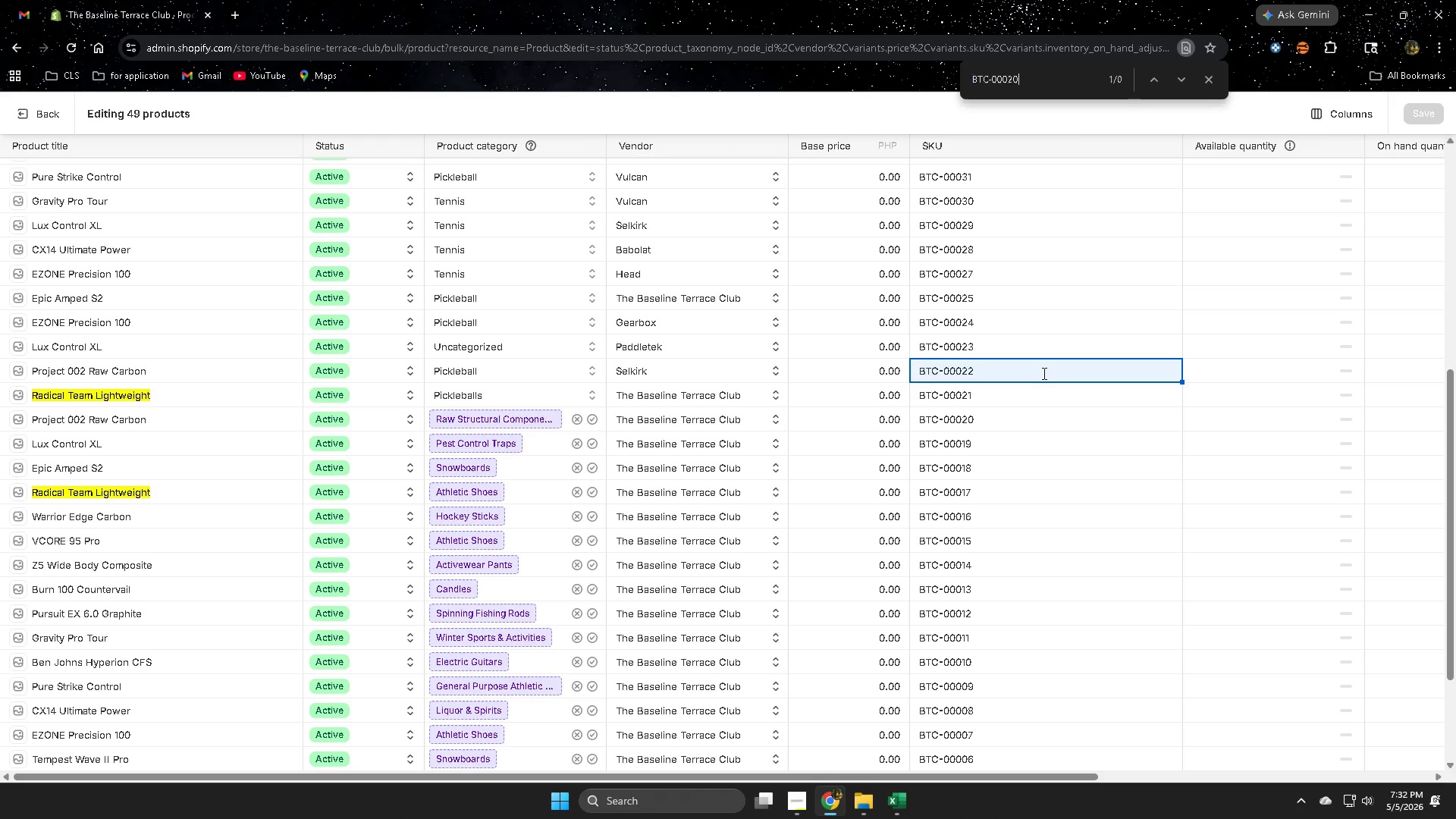 
key(Control+V)
 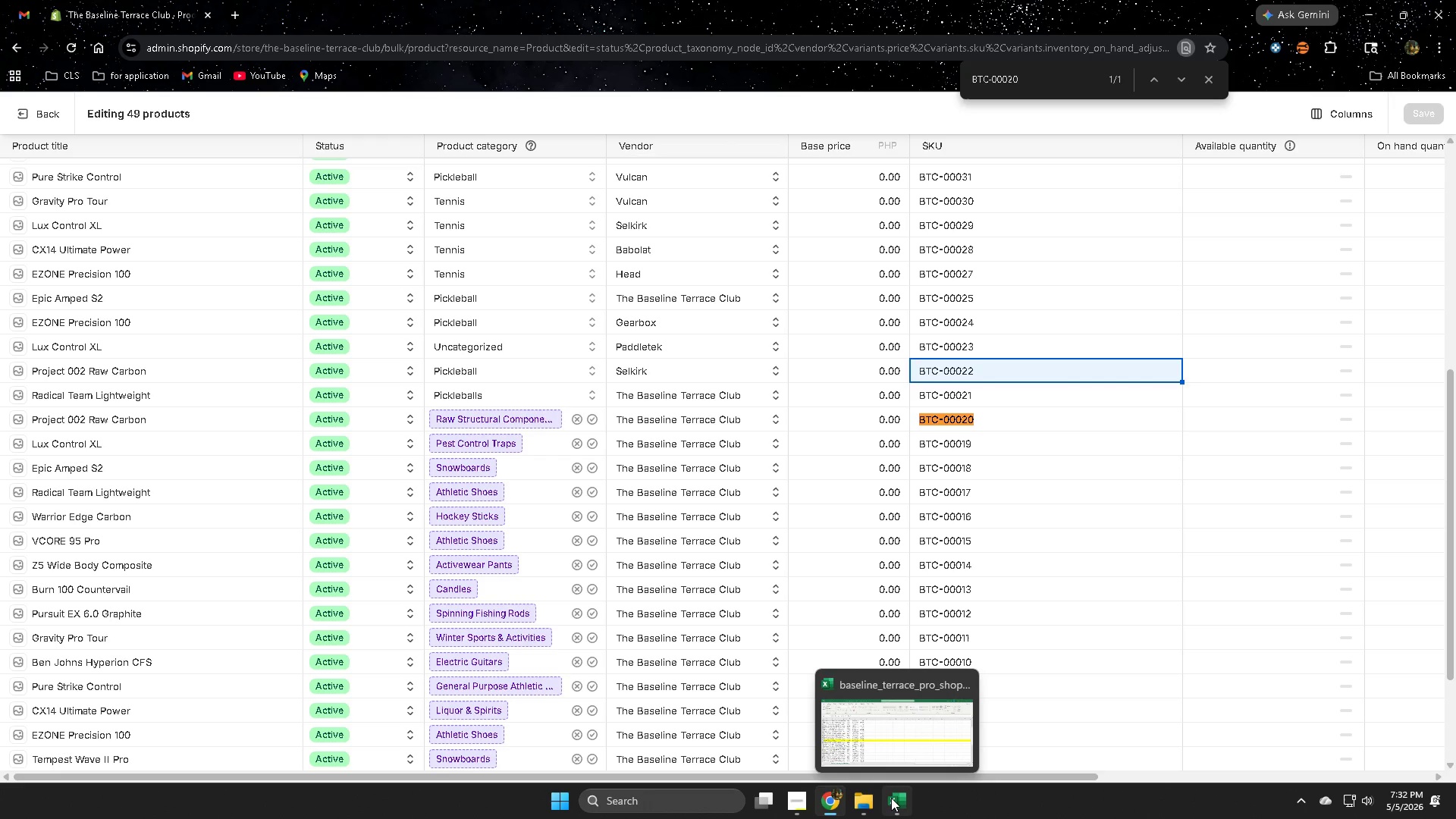 
wait(6.45)
 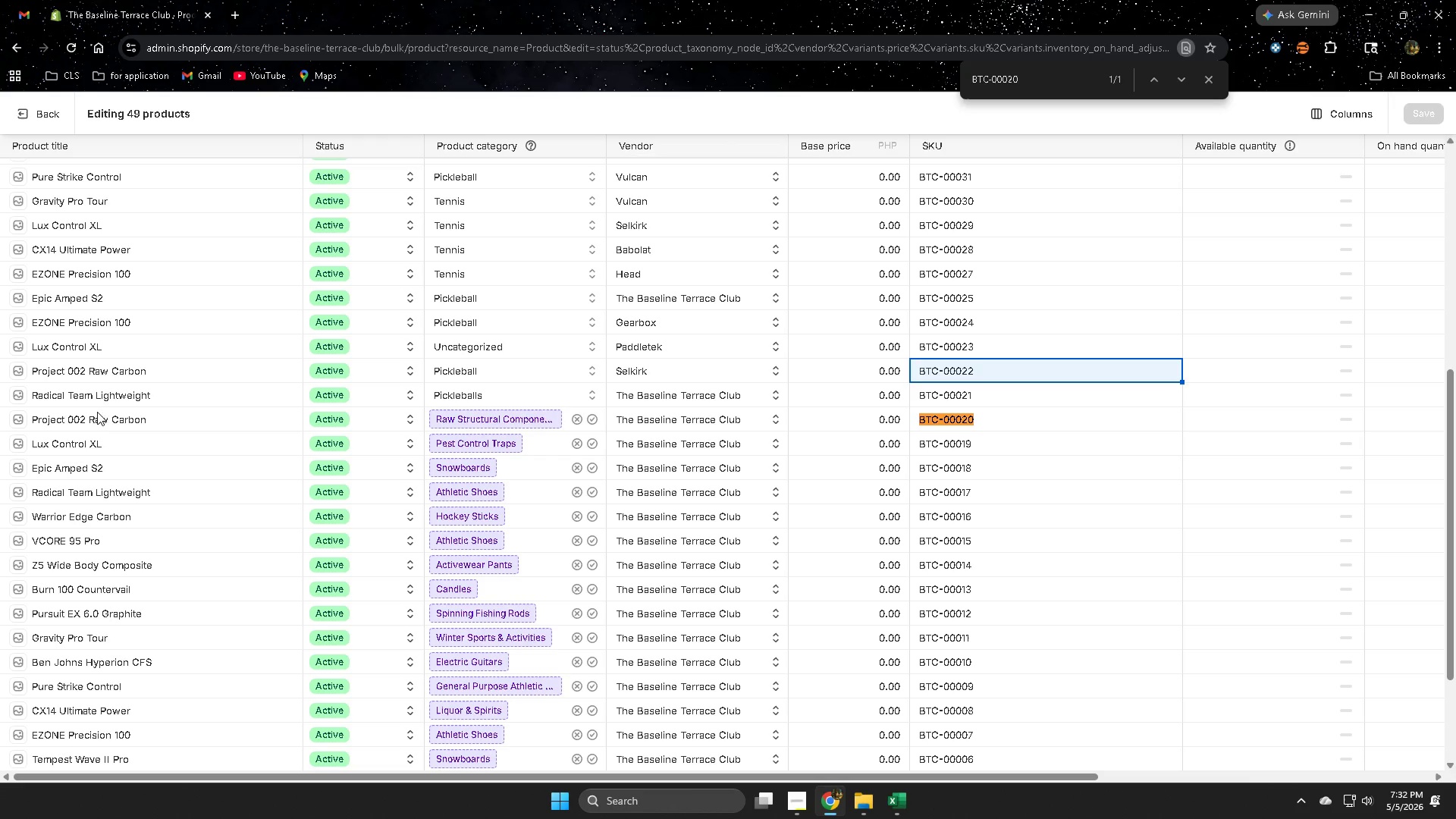 
left_click([893, 726])
 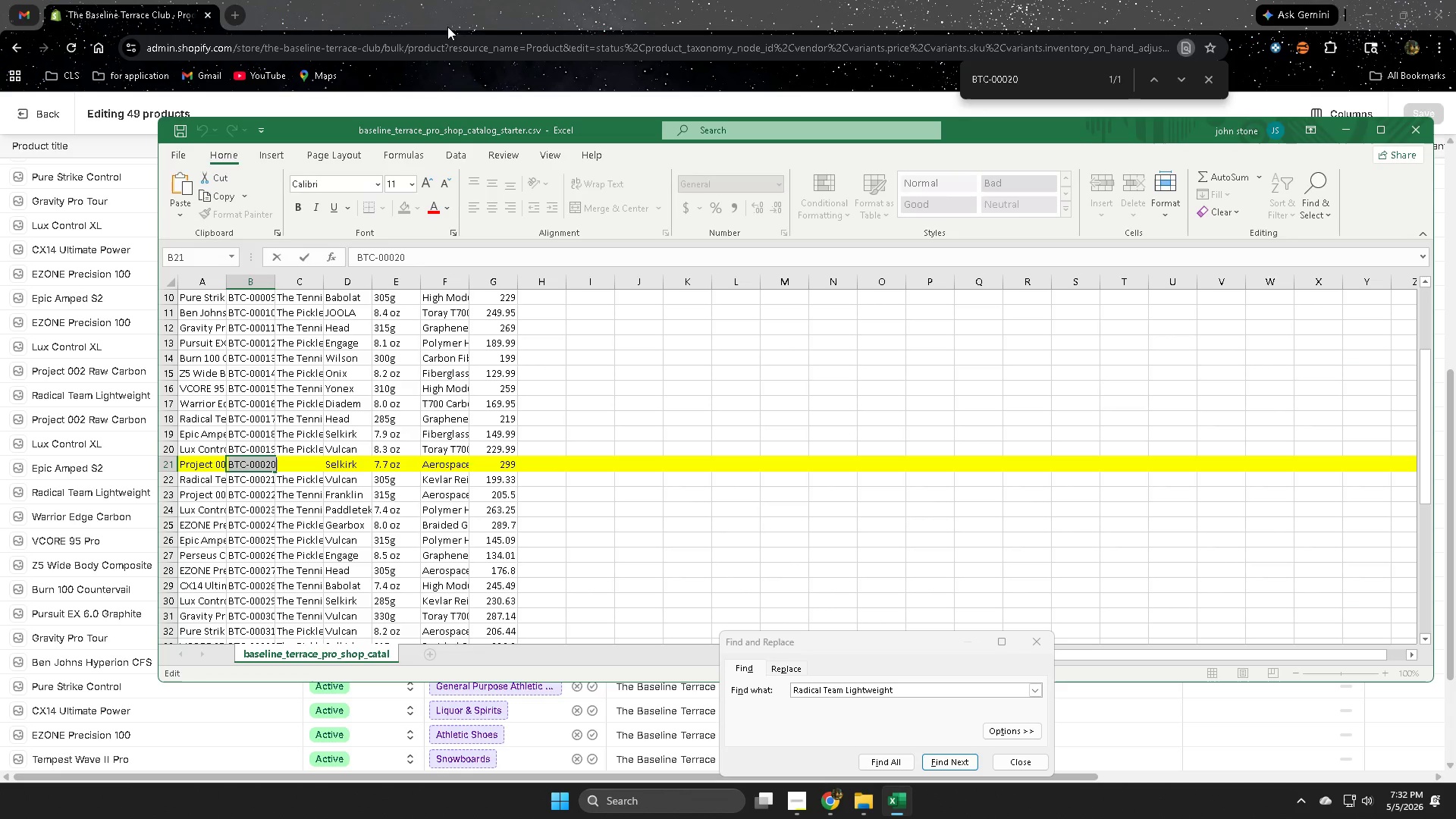 
left_click([168, 467])
 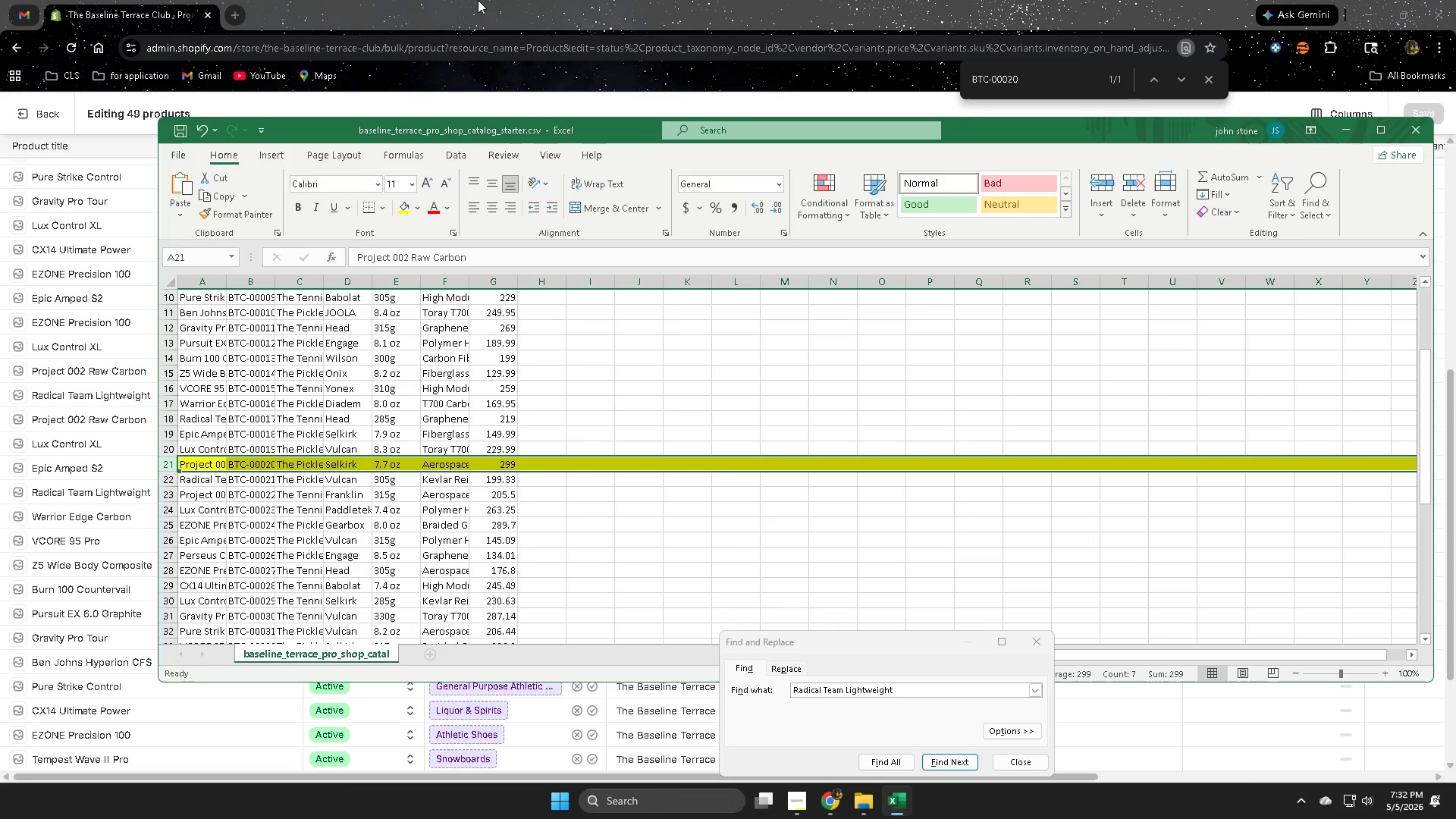 
left_click([478, 0])
 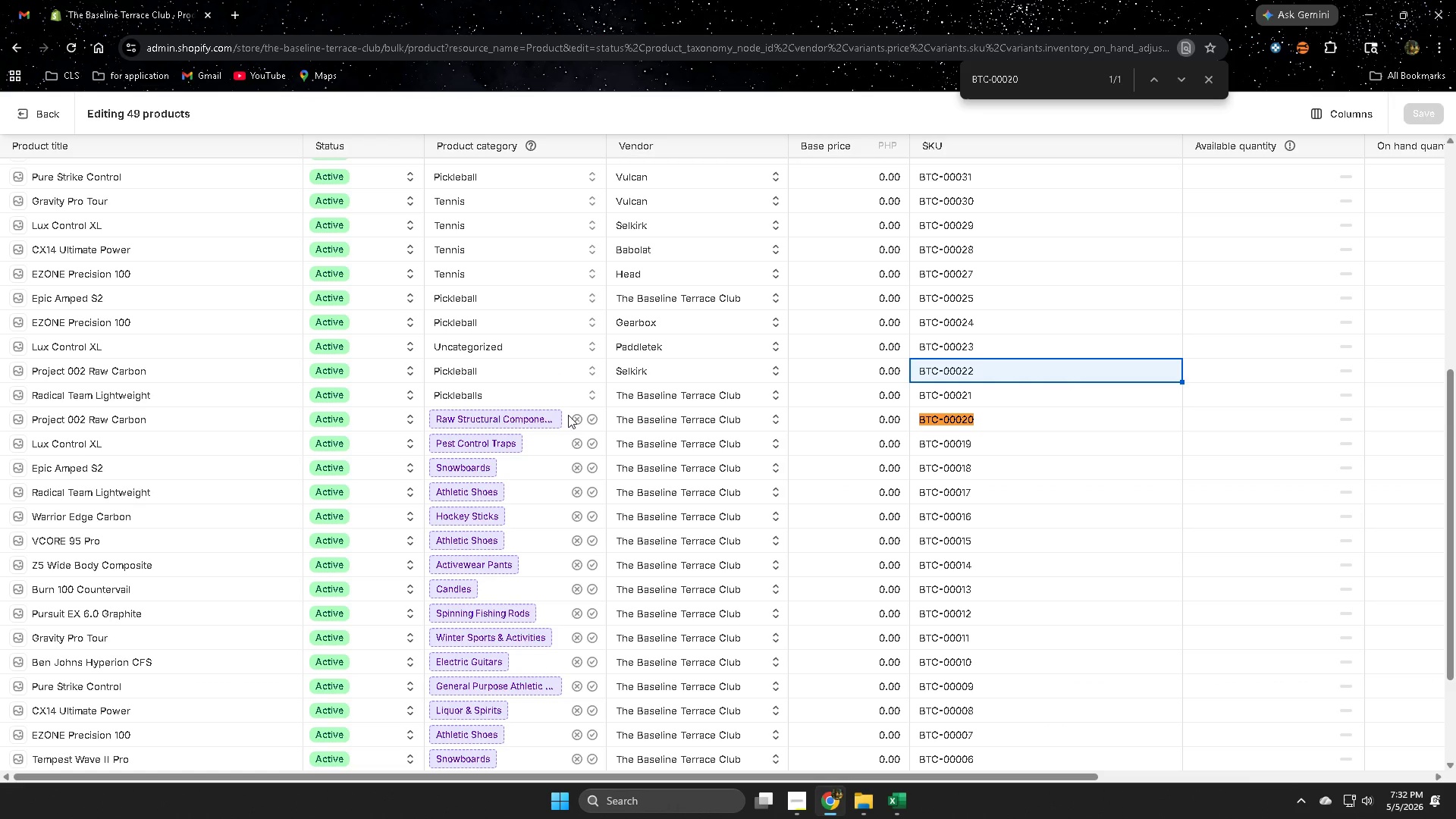 
left_click([492, 421])
 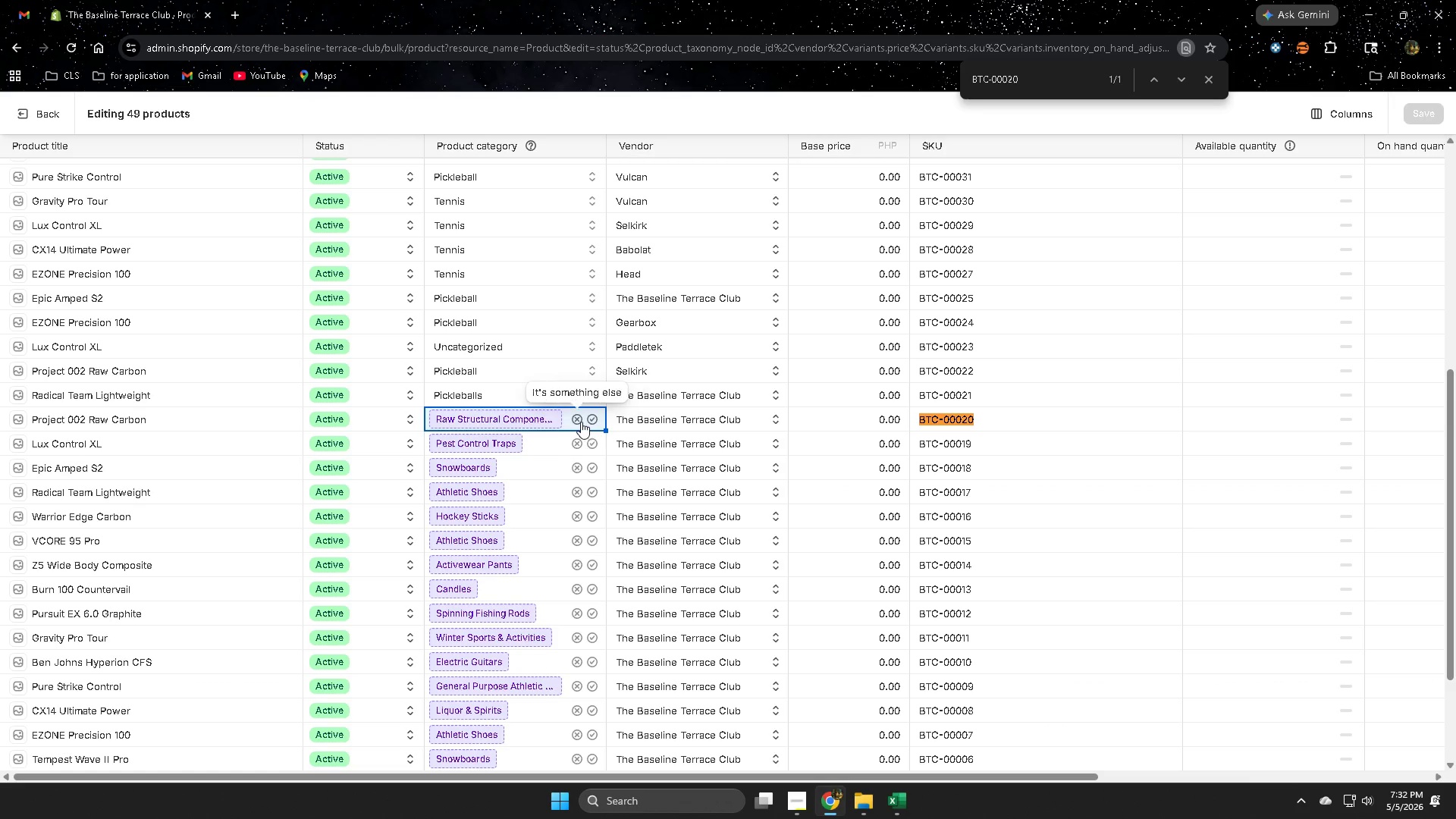 
left_click([578, 421])
 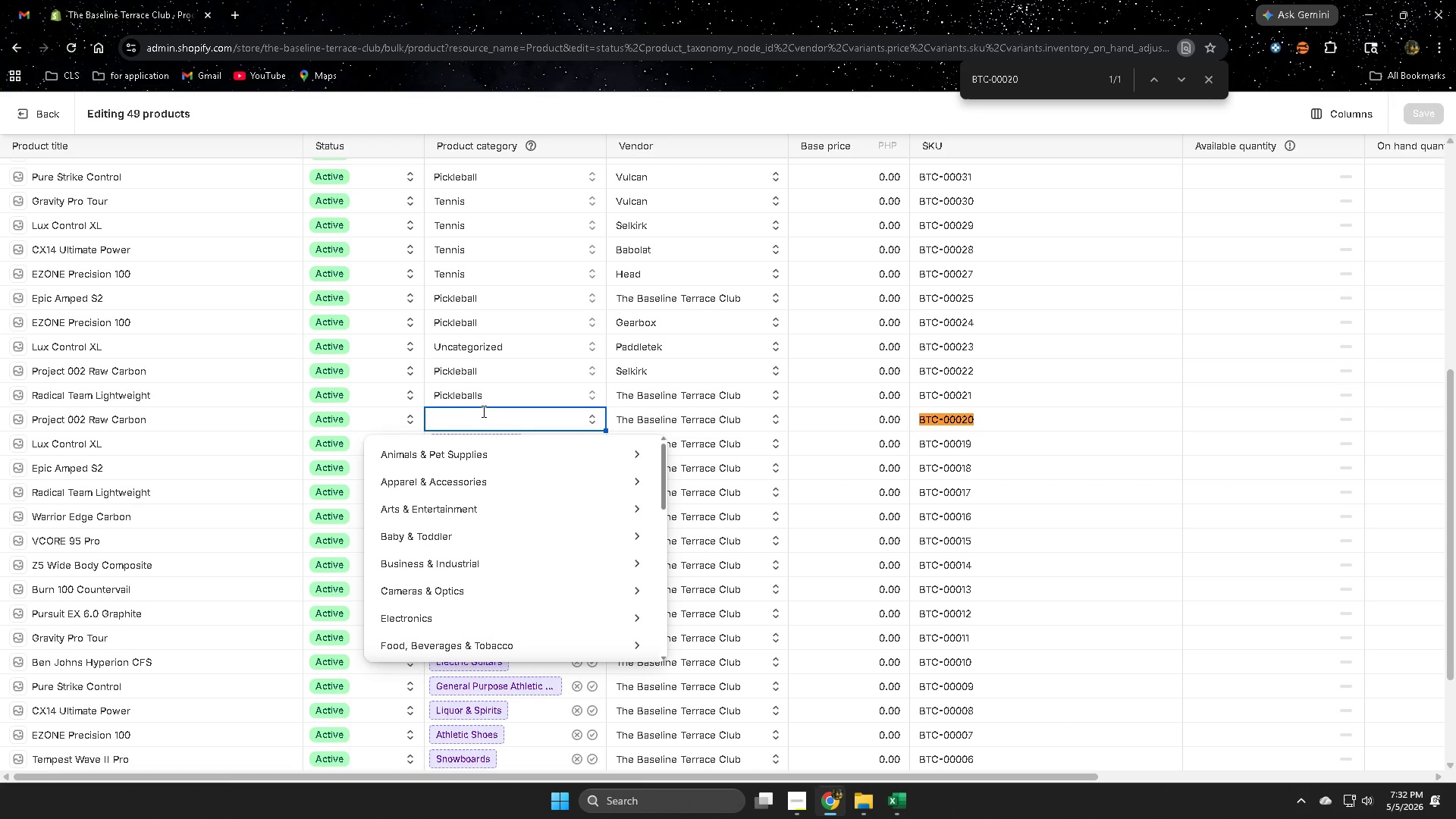 
double_click([453, 398])
 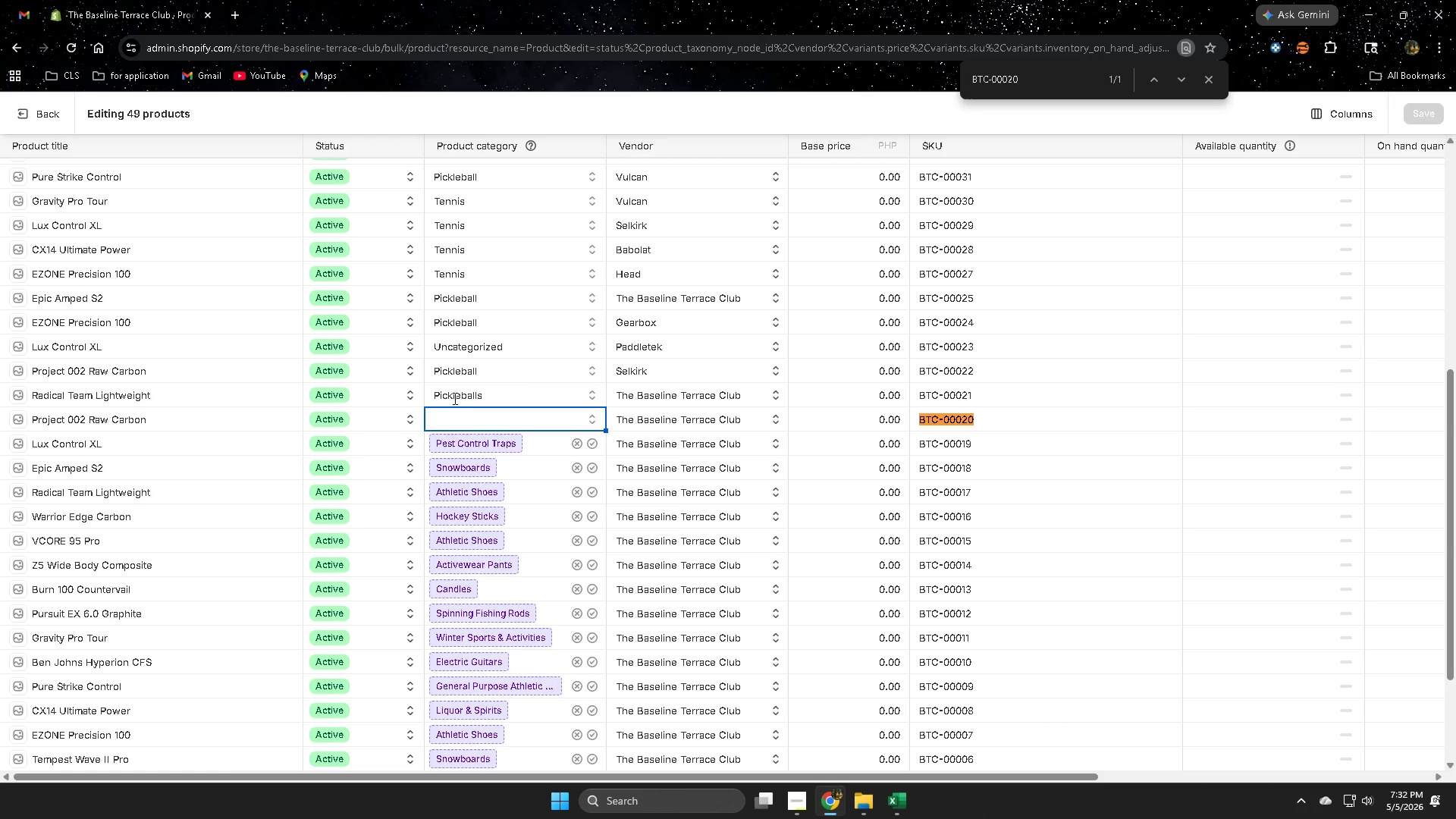 
triple_click([453, 398])
 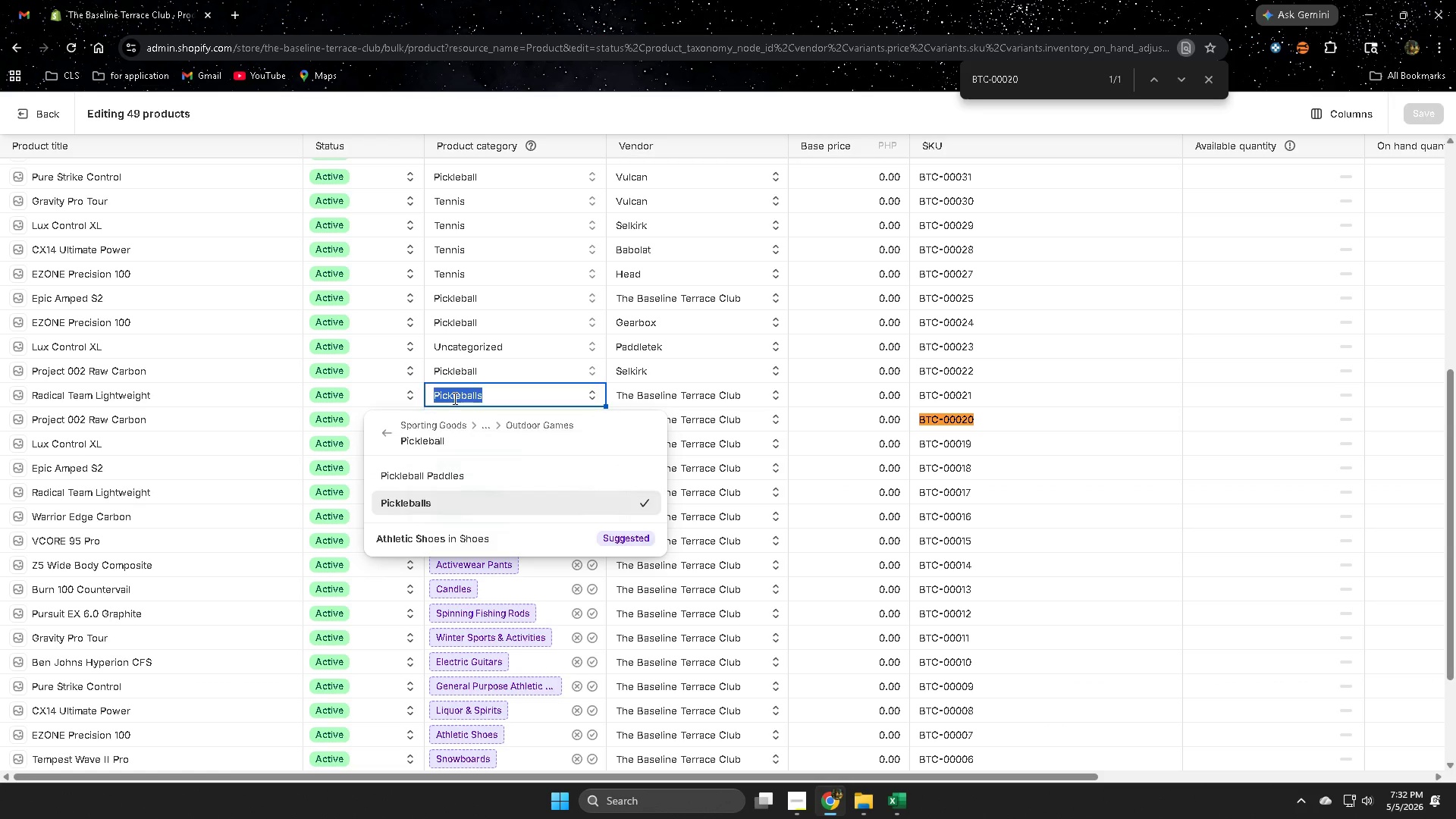 
key(Control+ControlLeft)
 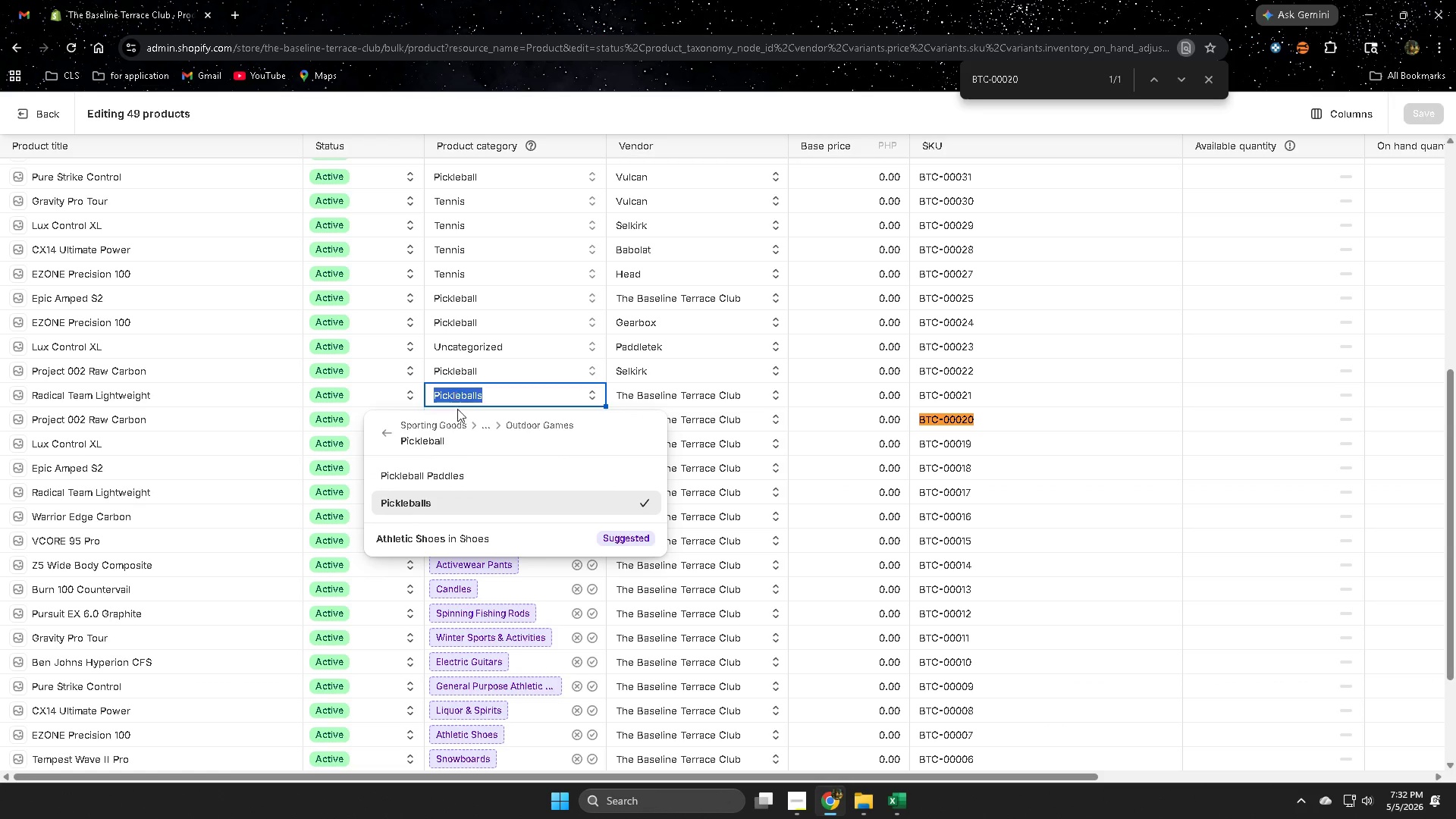 
key(Control+C)
 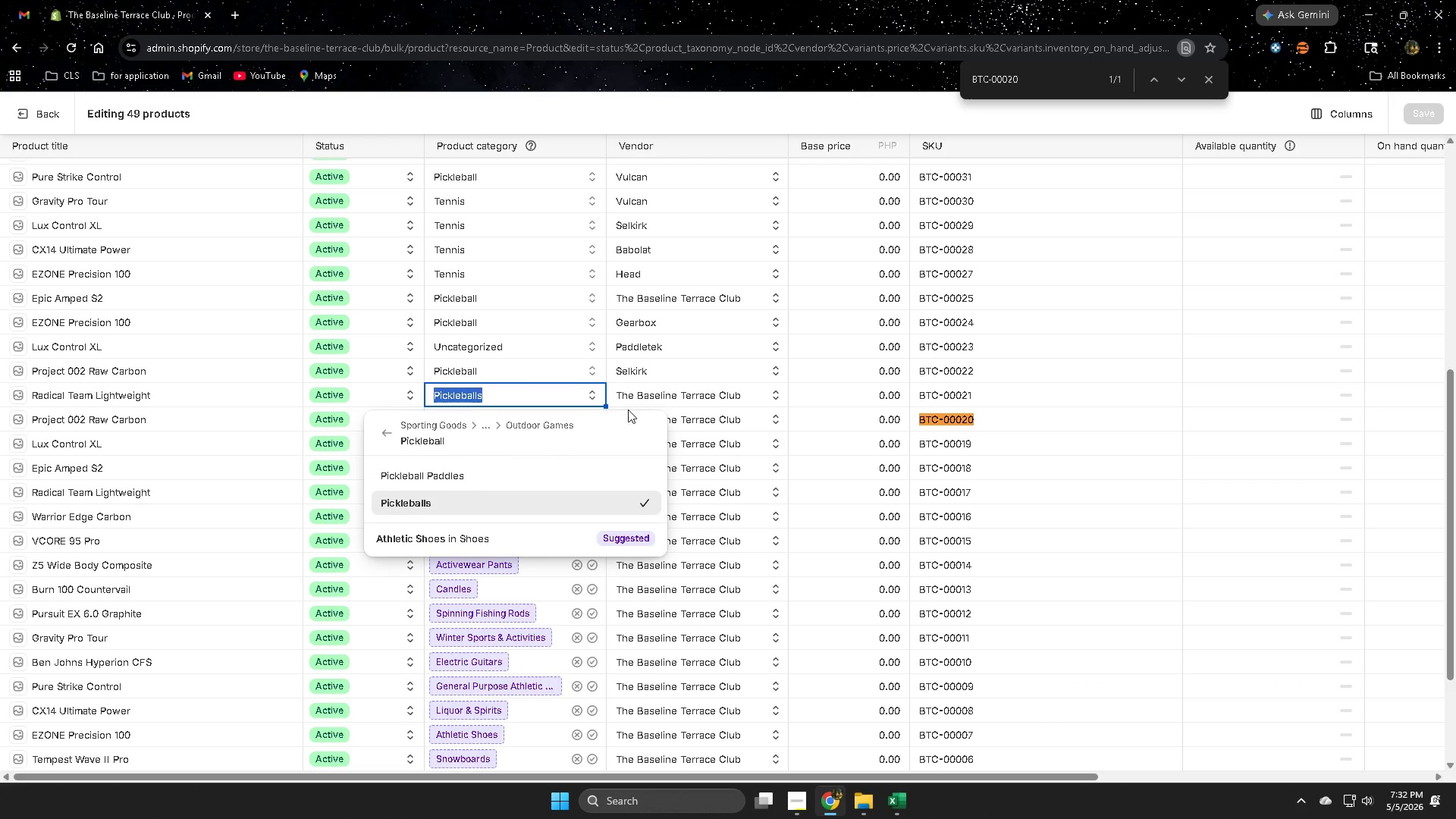 
left_click([928, 415])
 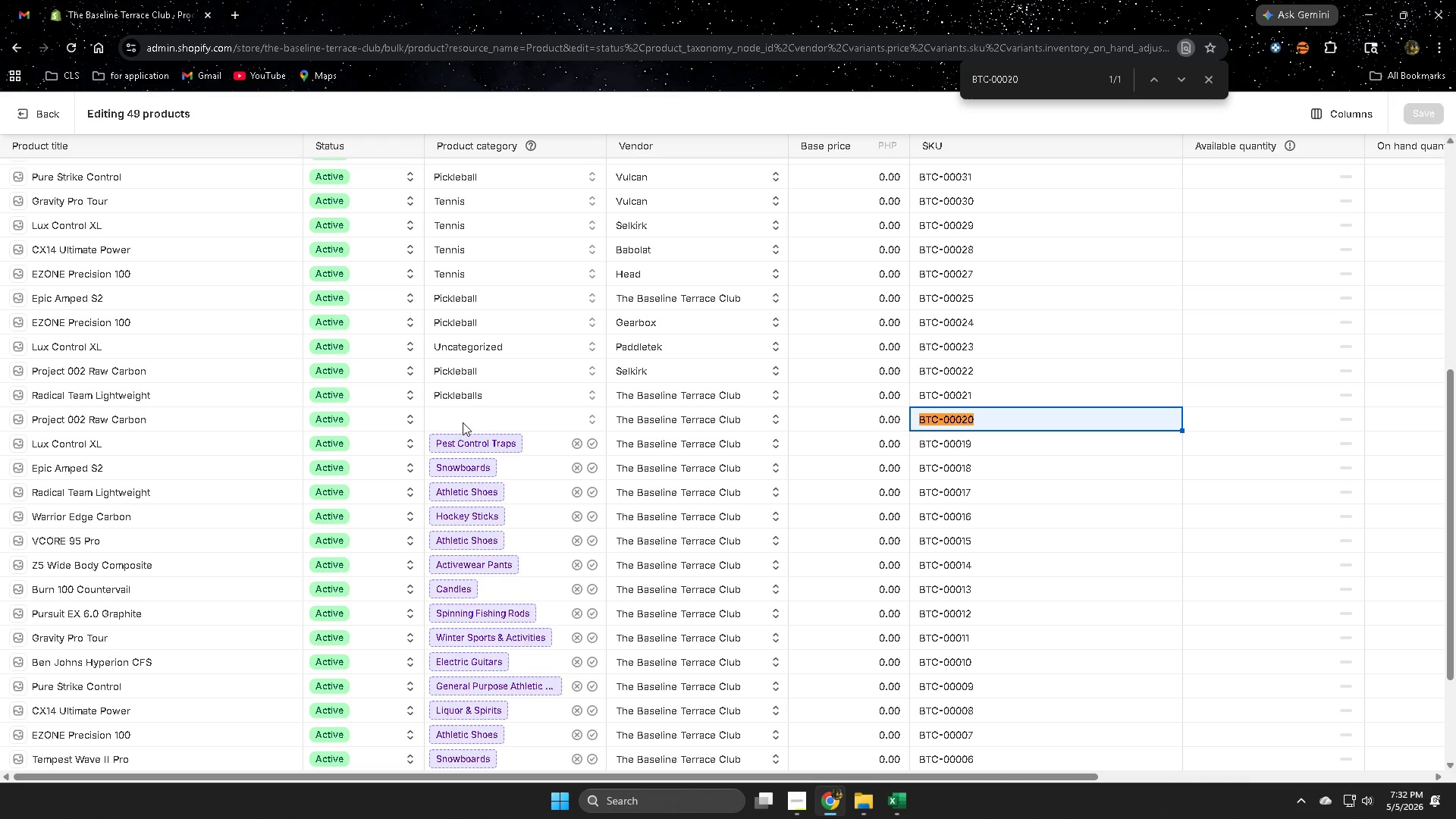 
double_click([463, 422])
 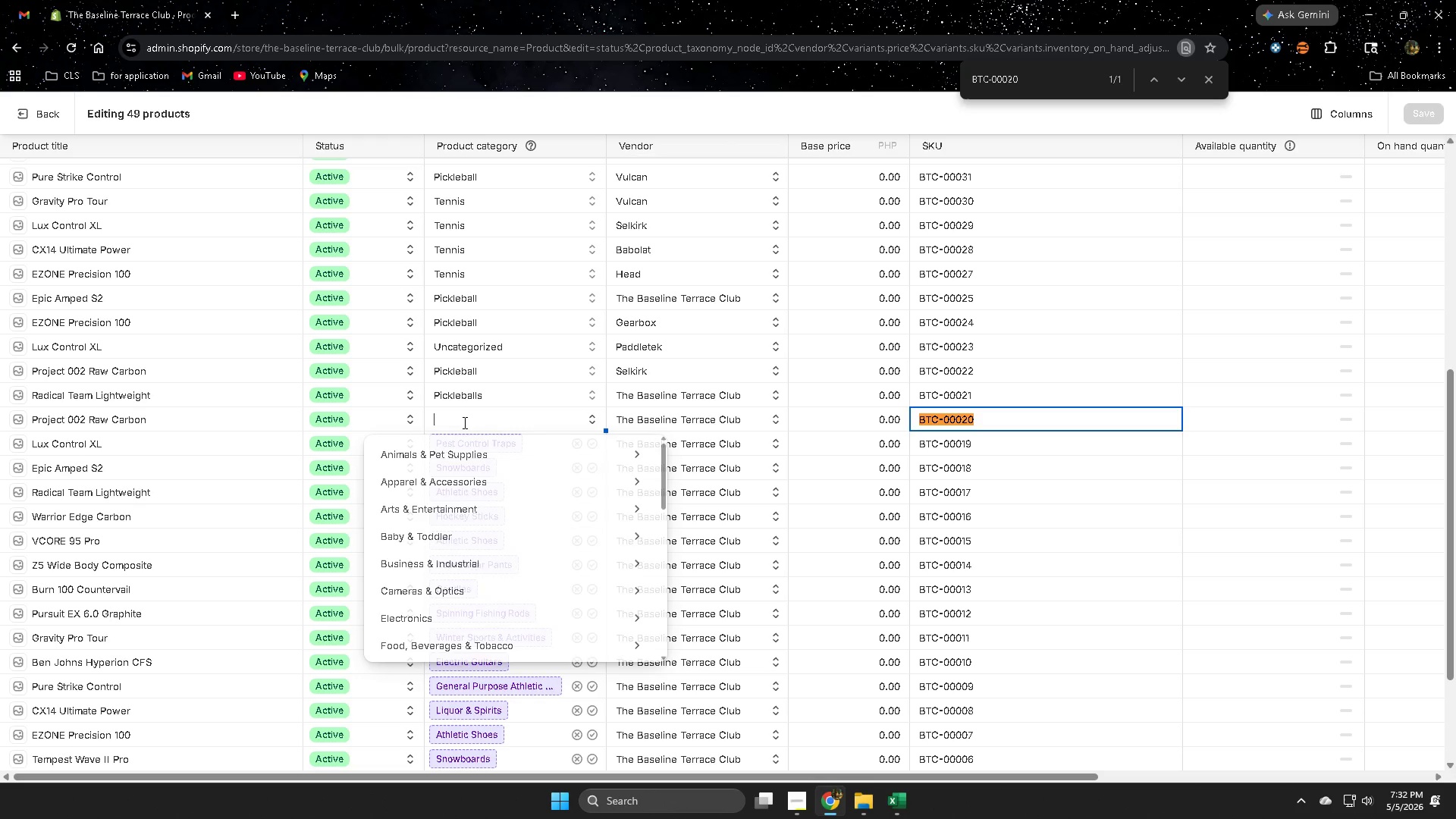 
triple_click([463, 422])
 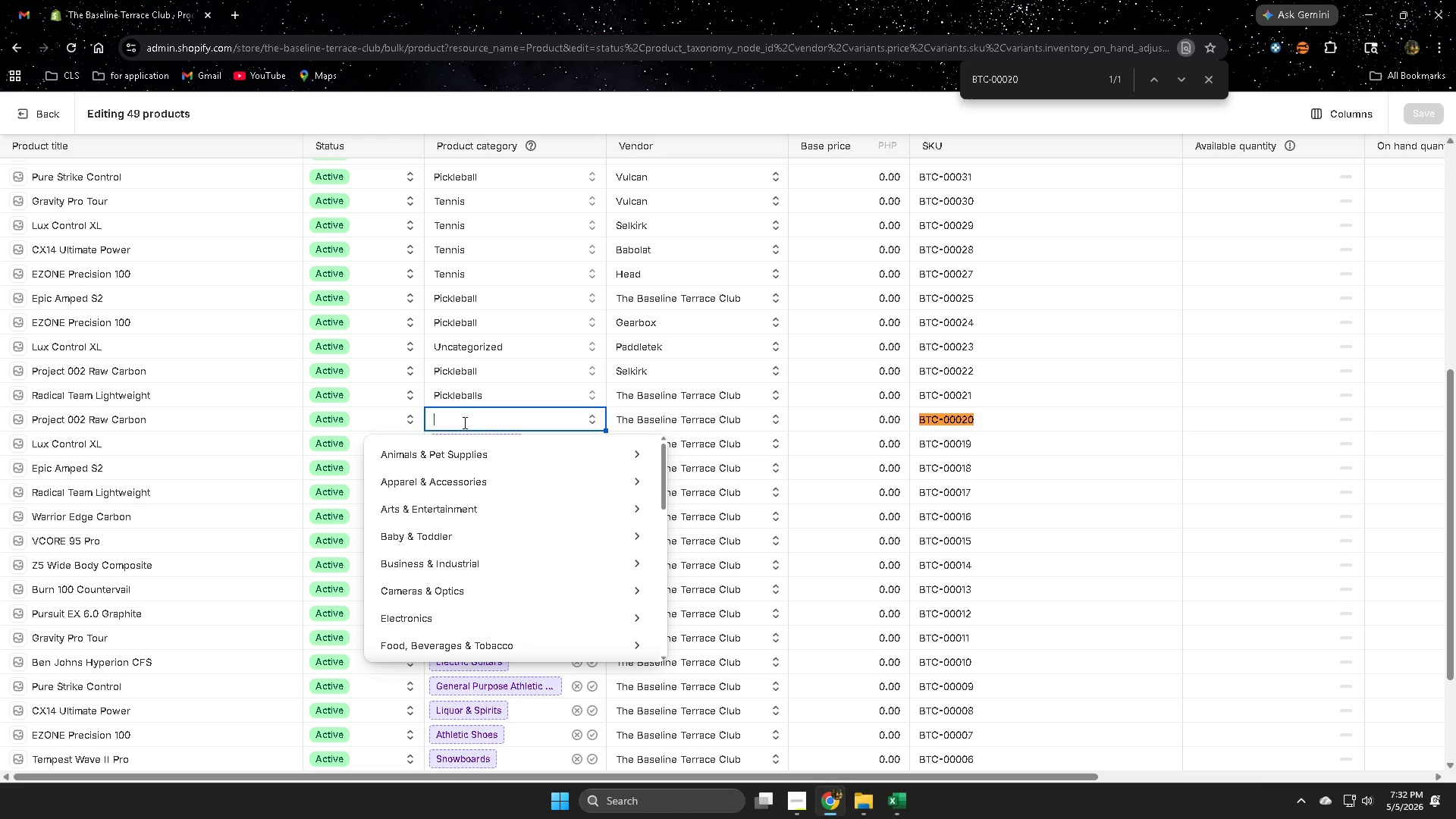 
key(Control+ControlLeft)
 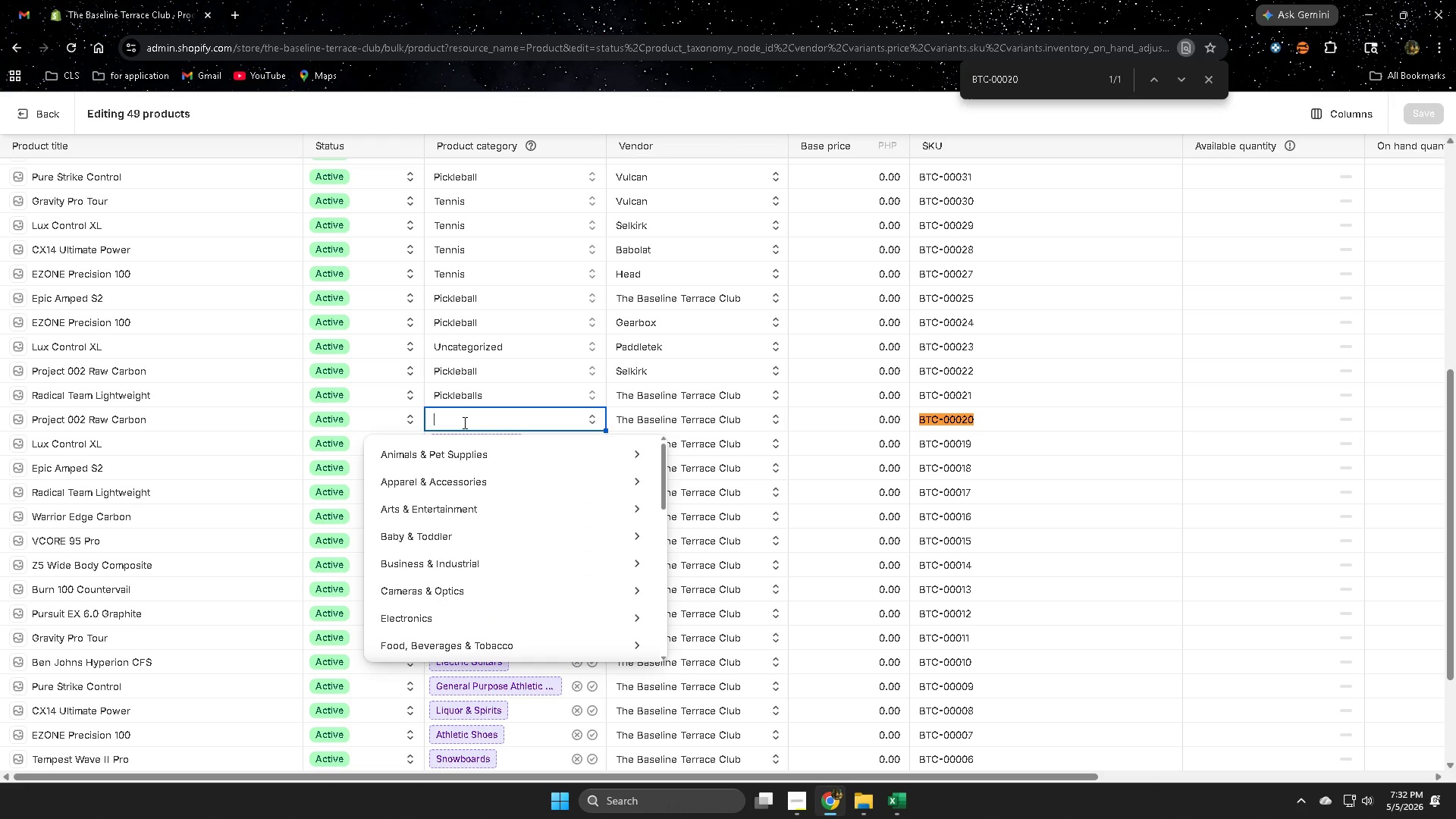 
key(Control+V)
 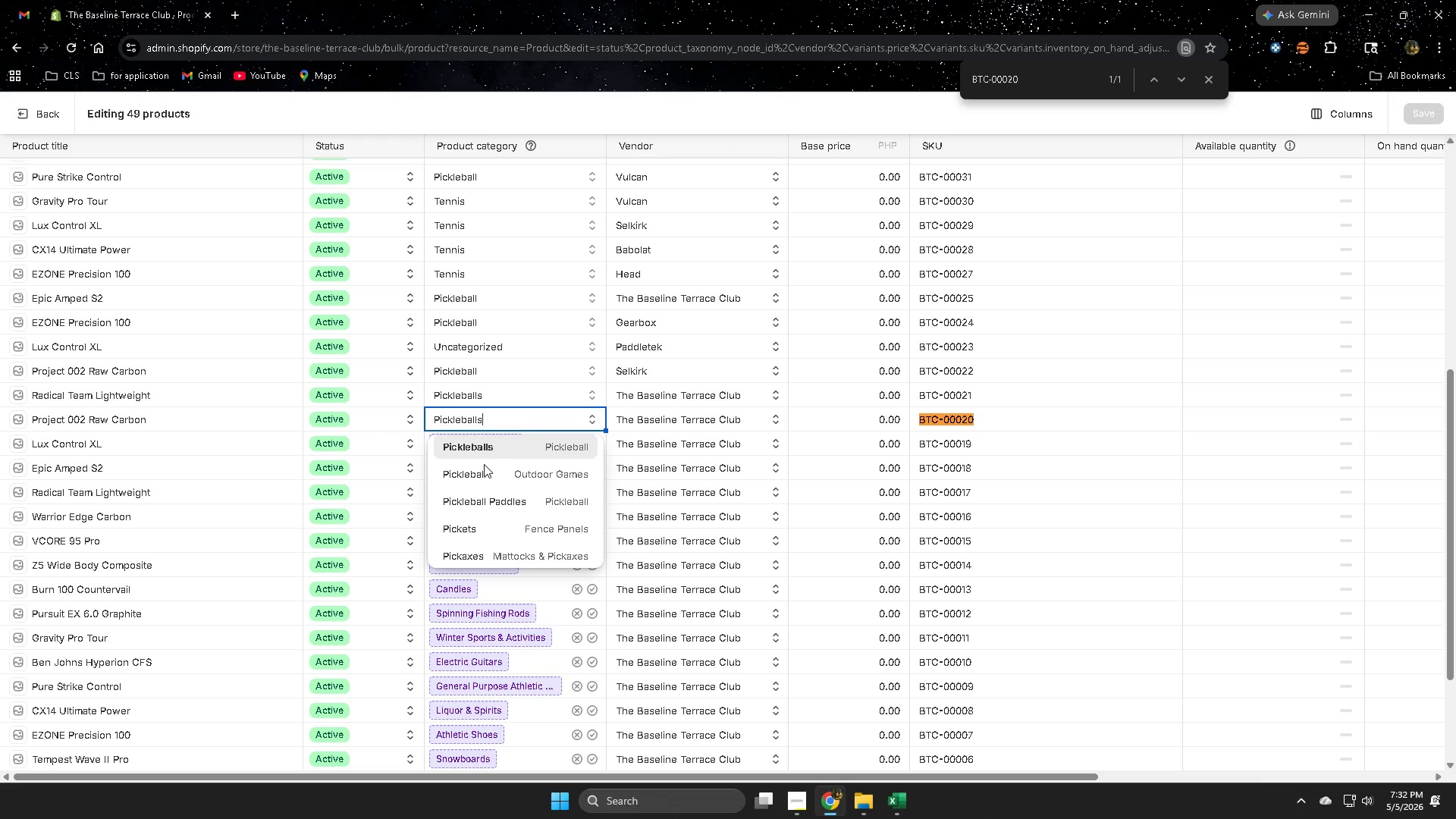 
left_click([486, 451])
 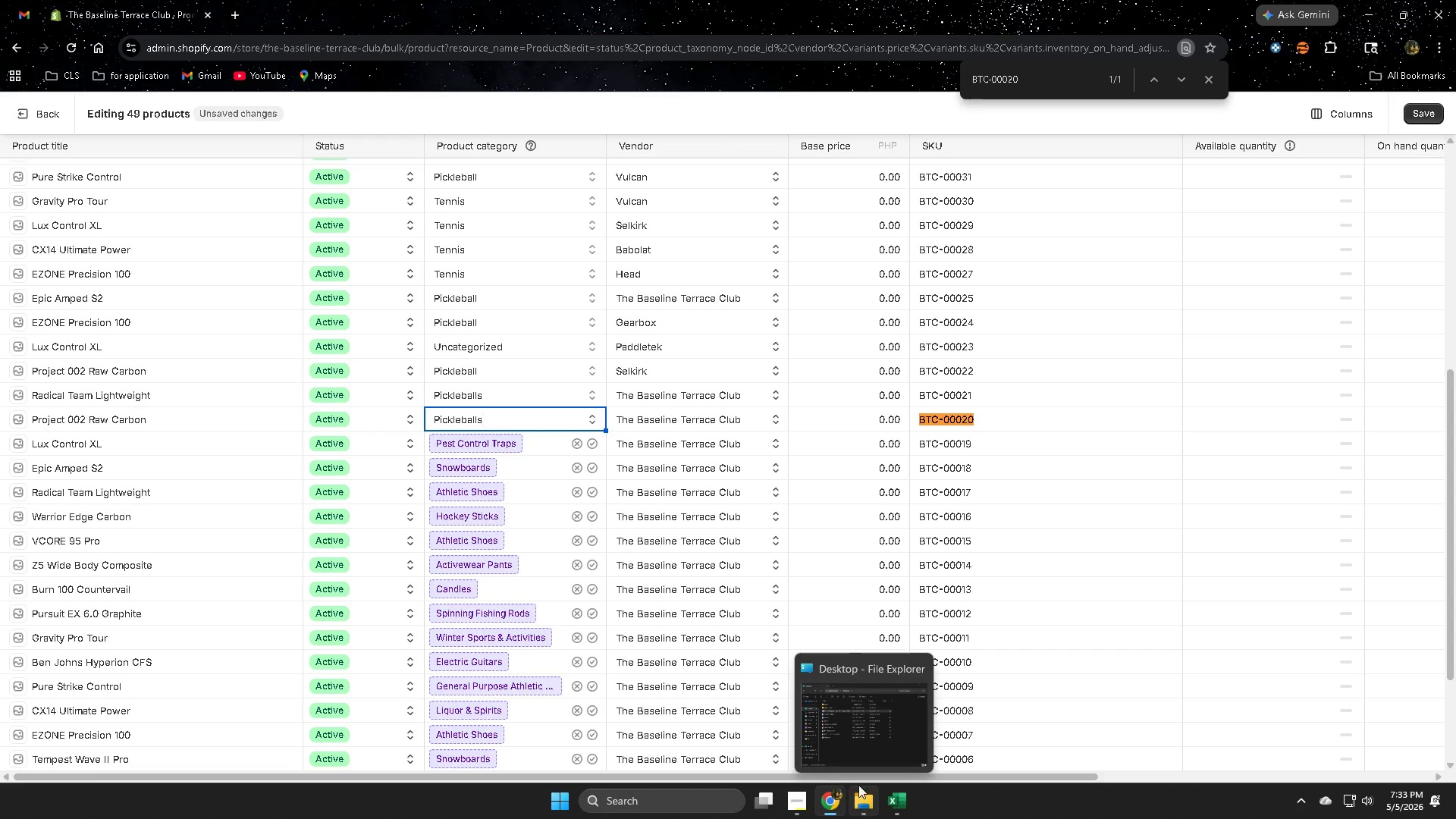 
left_click([904, 804])
 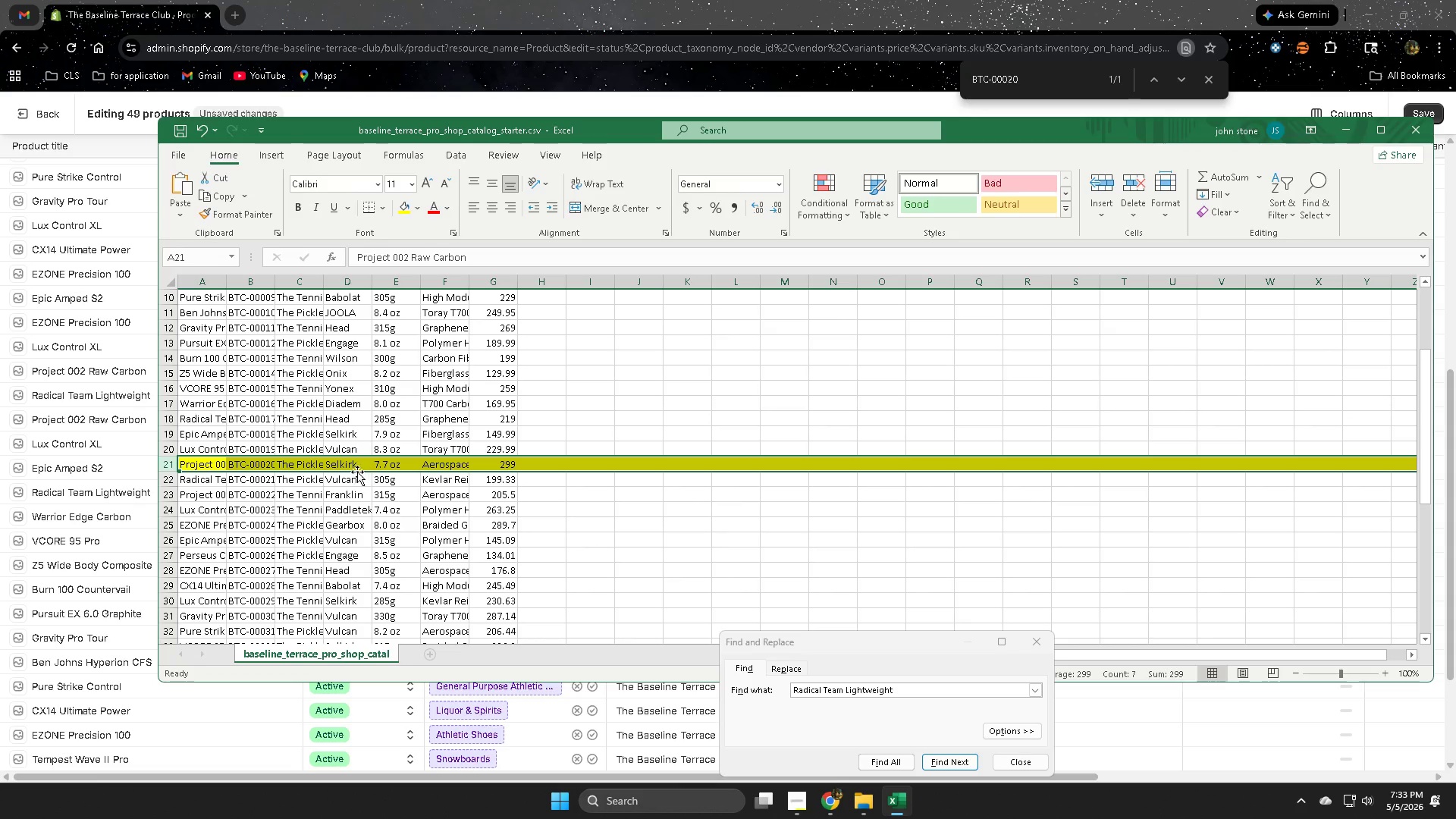 
left_click([742, 0])
 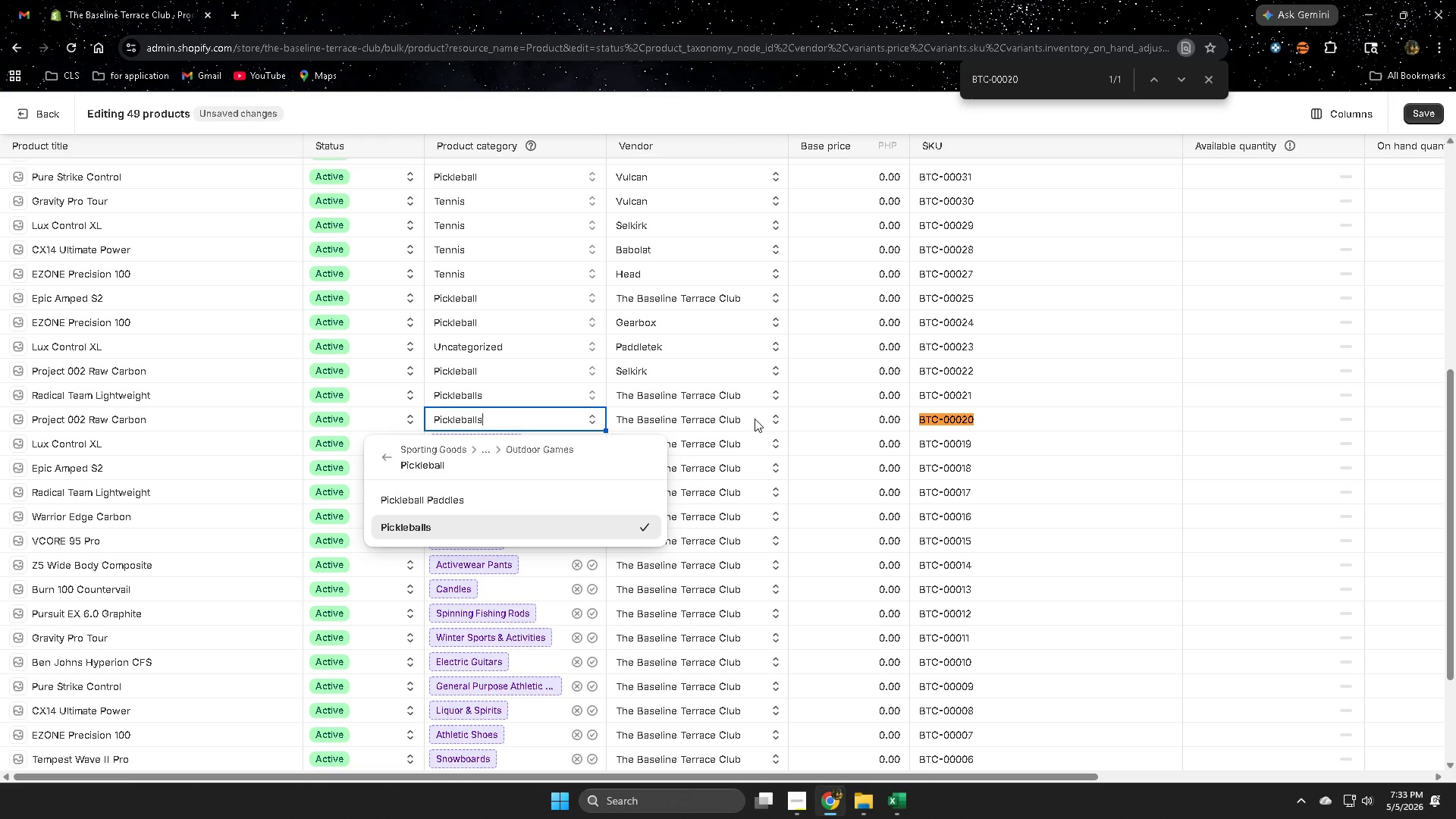 
double_click([755, 419])
 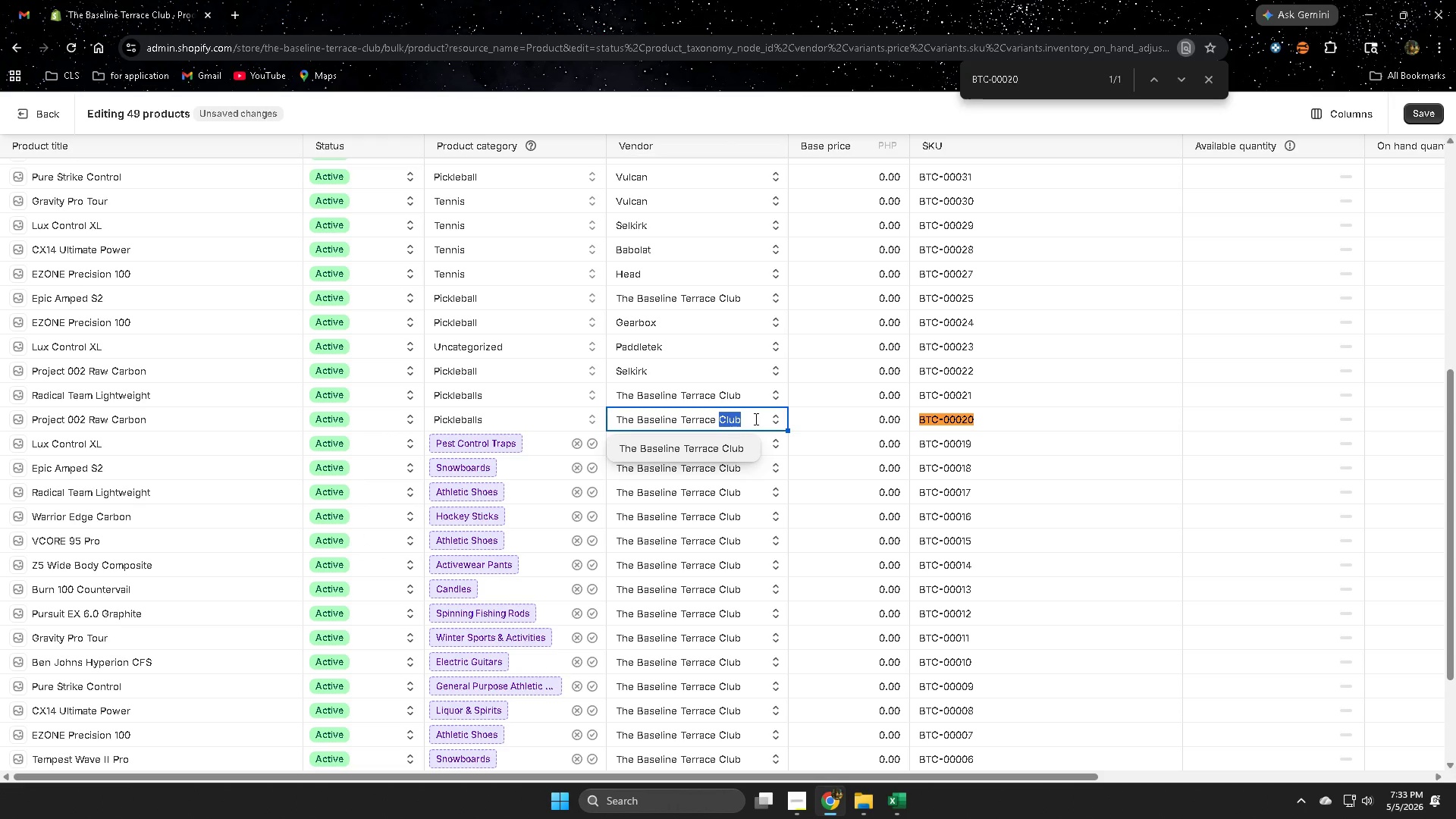 
double_click([755, 419])
 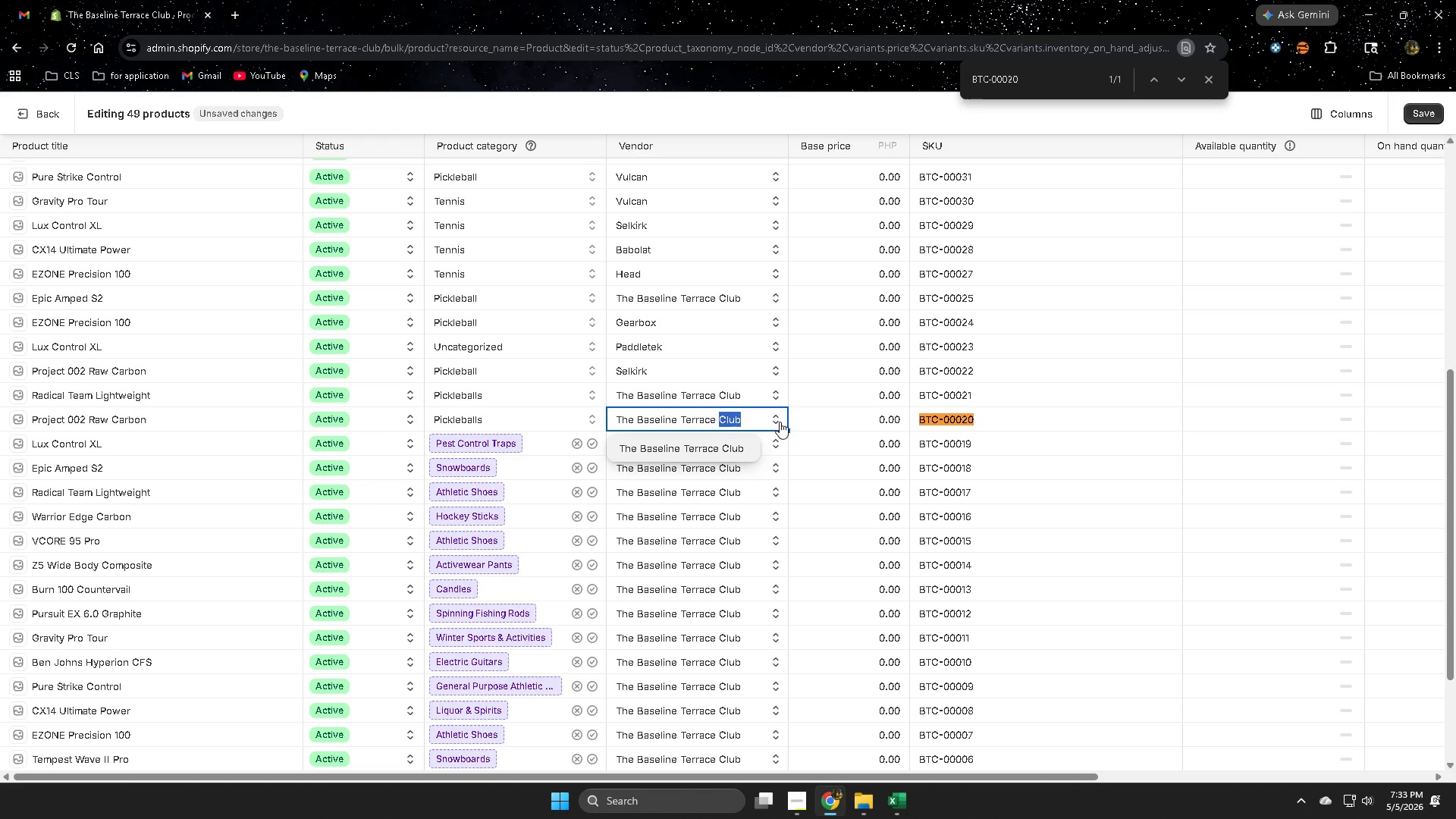 
left_click([780, 422])
 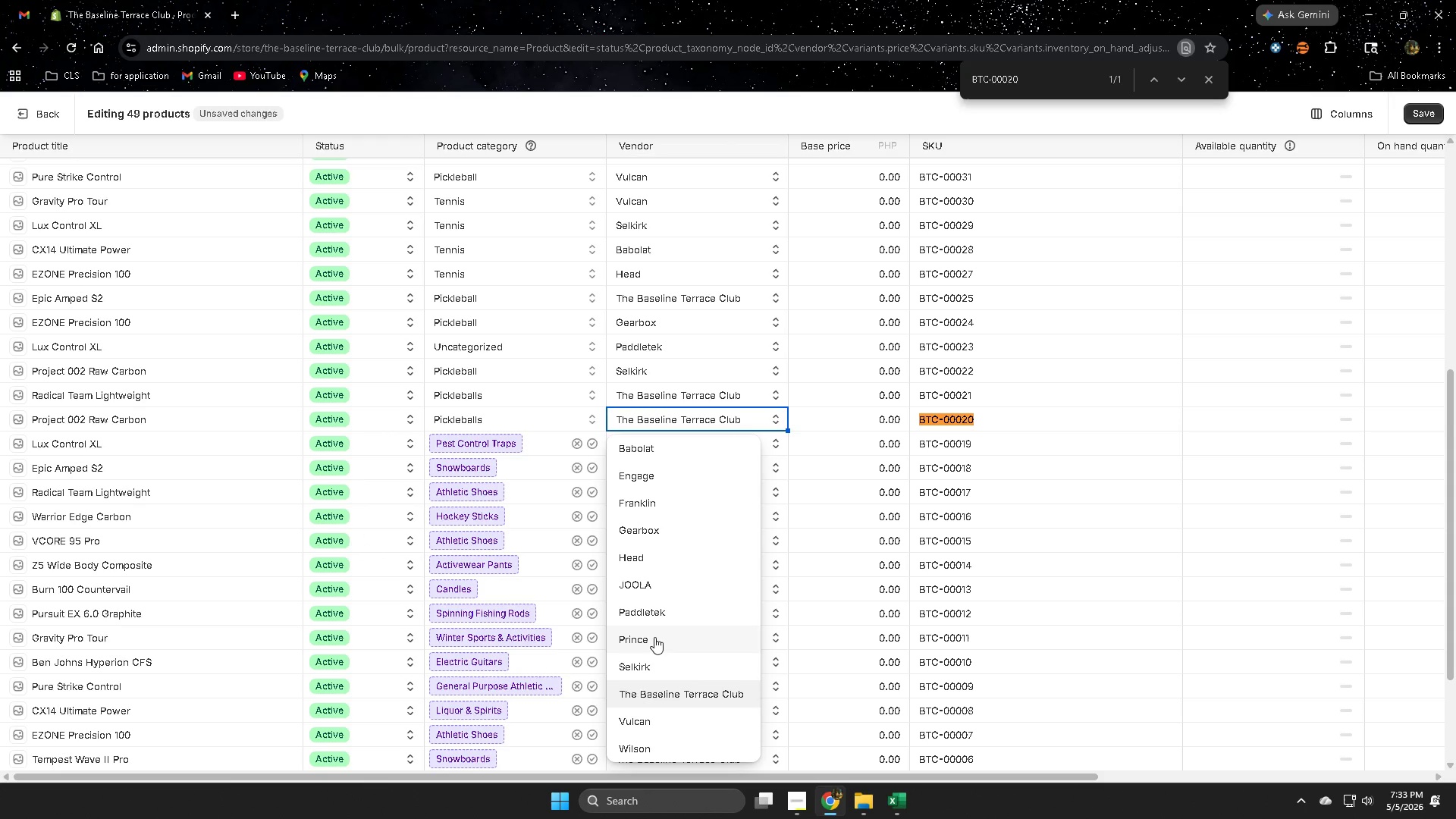 
left_click([652, 668])
 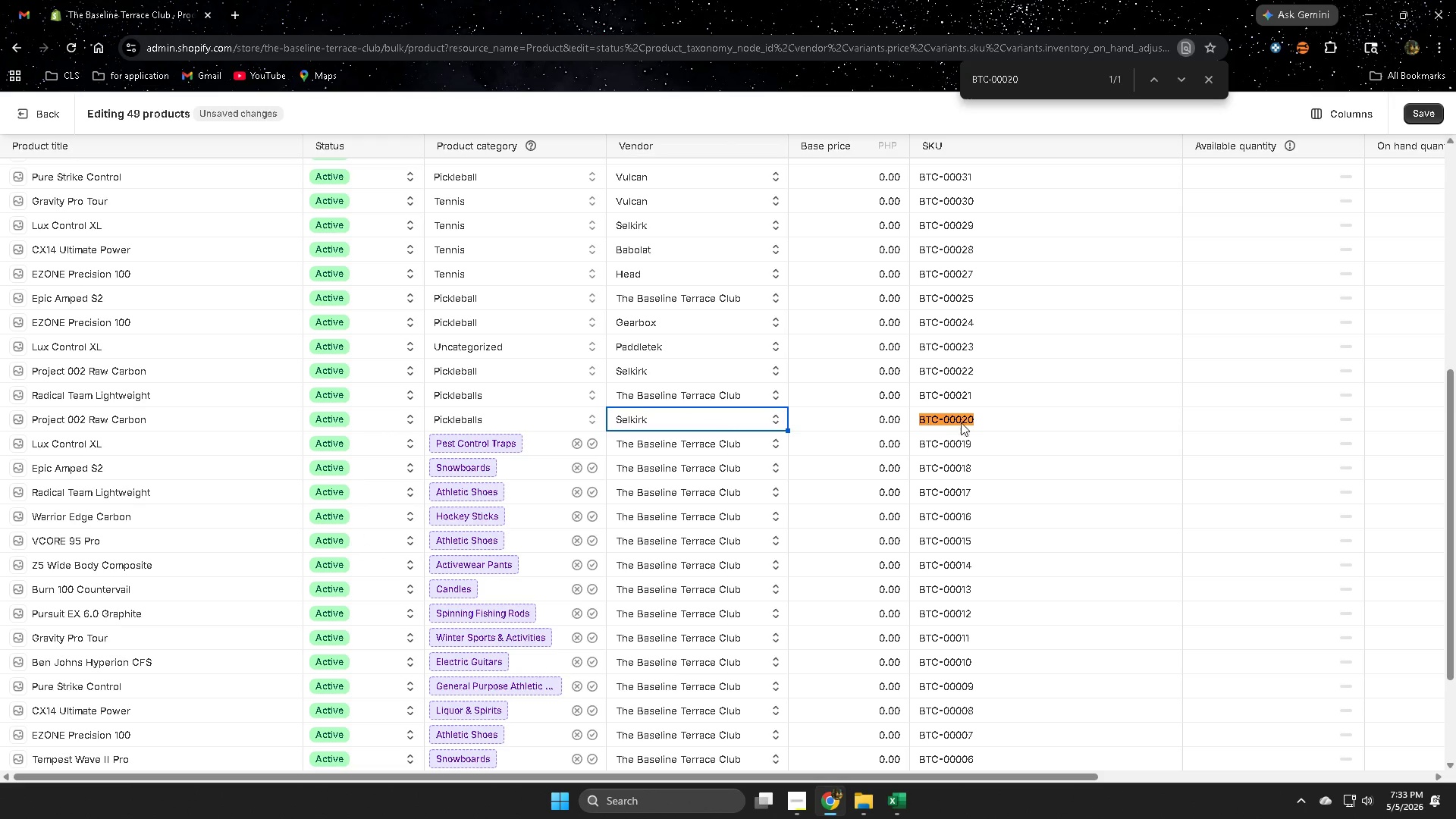 
left_click([1001, 419])
 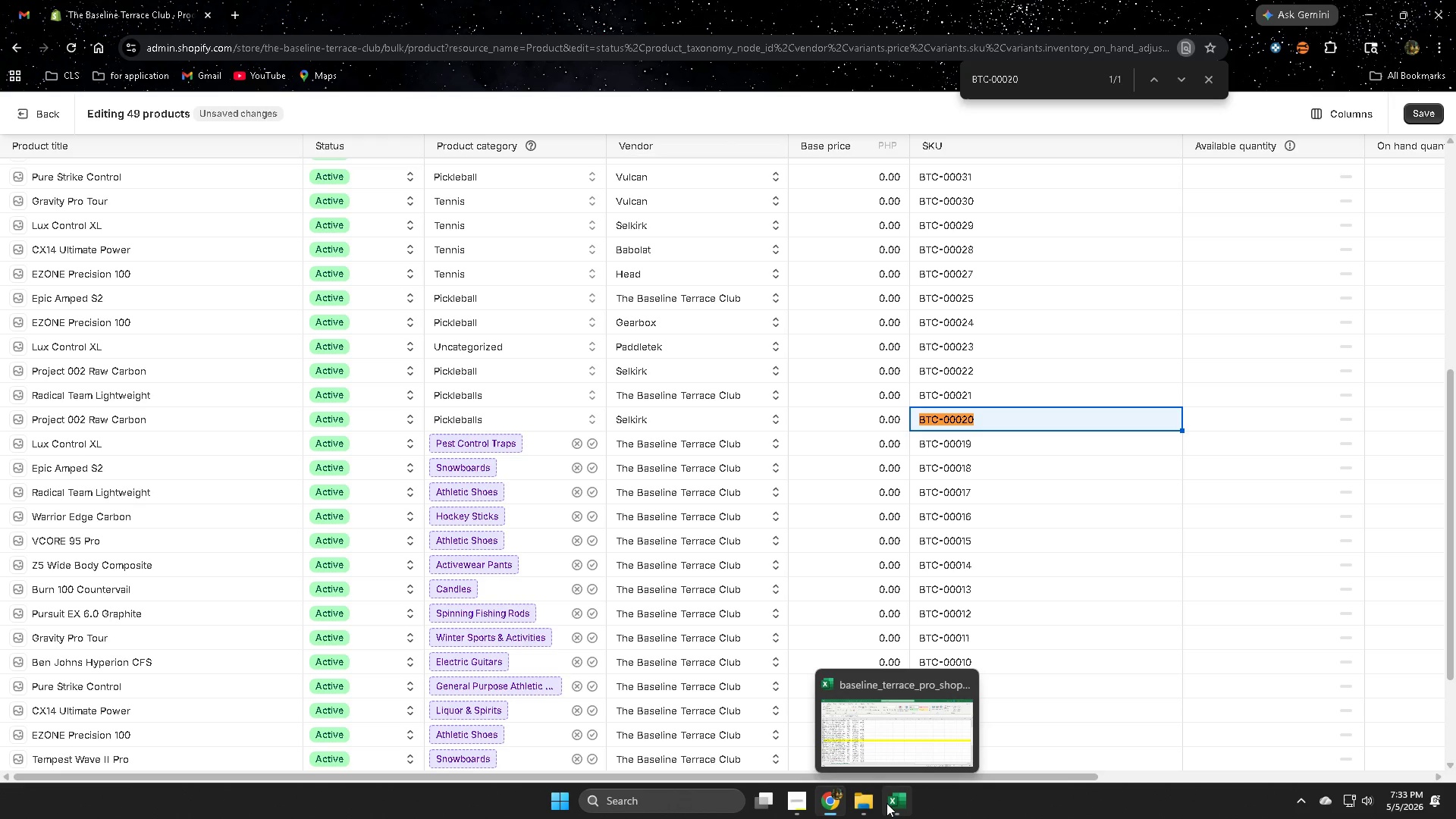 
wait(6.69)
 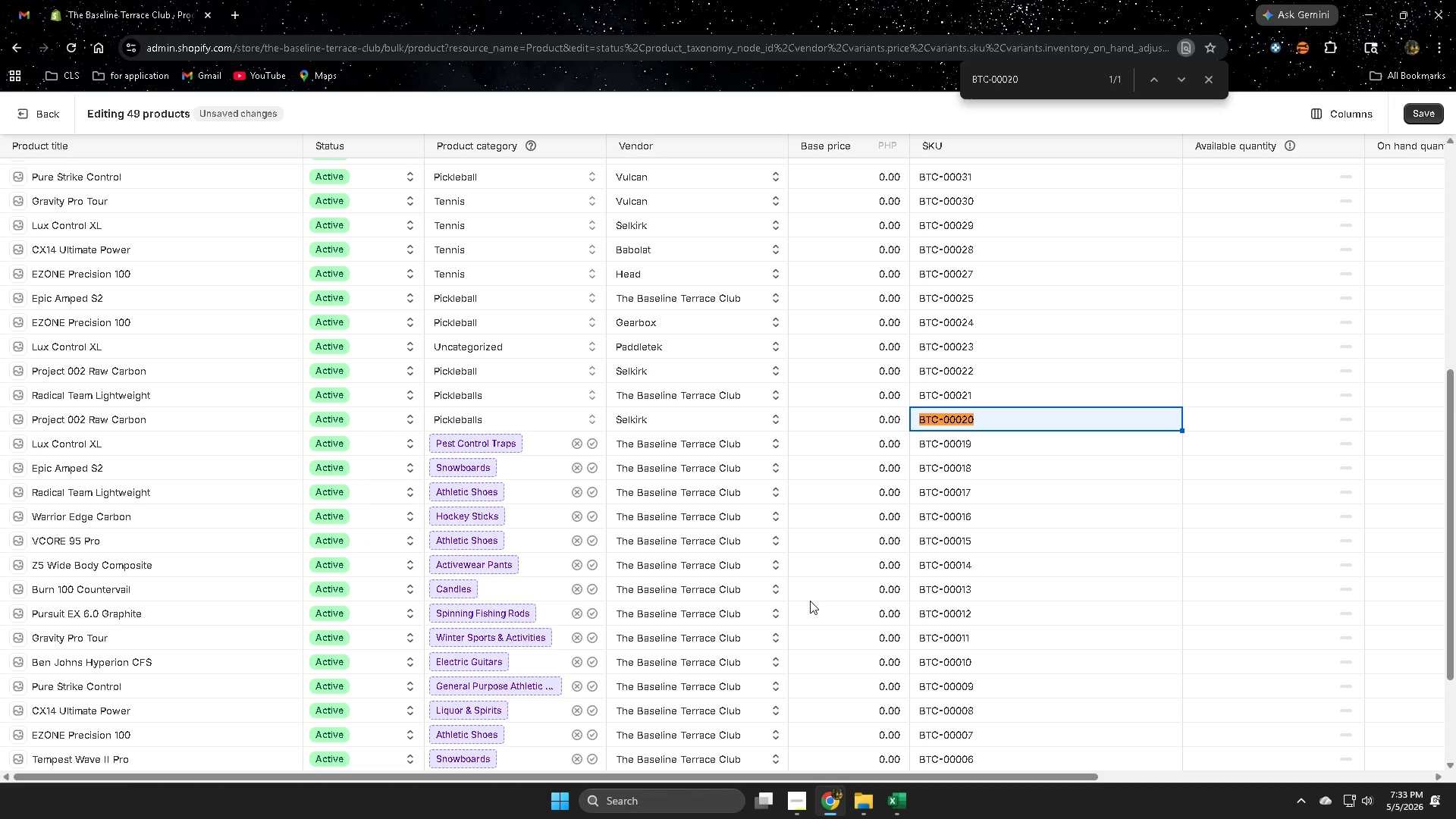 
left_click([894, 803])
 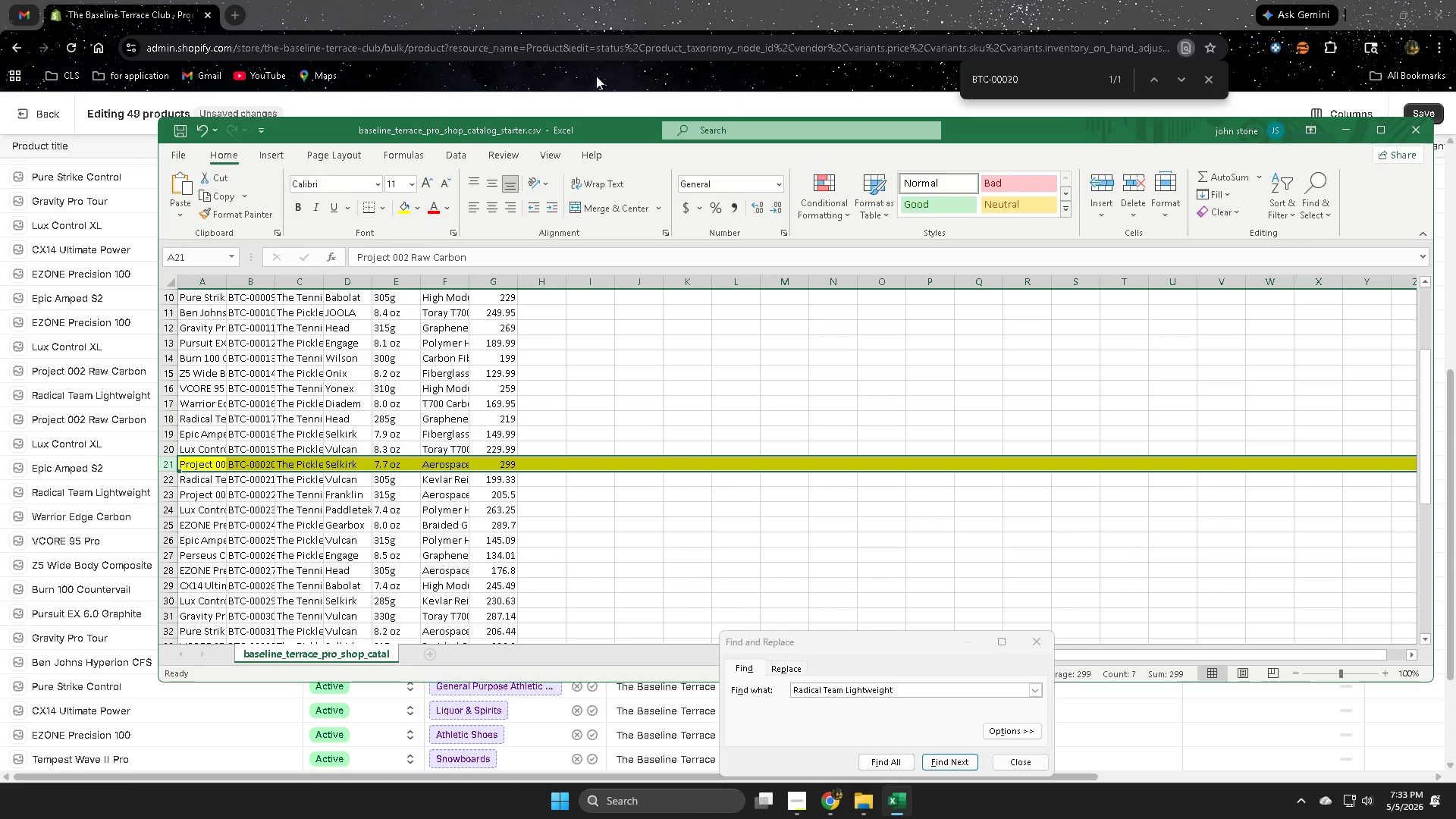 
left_click([717, 0])
 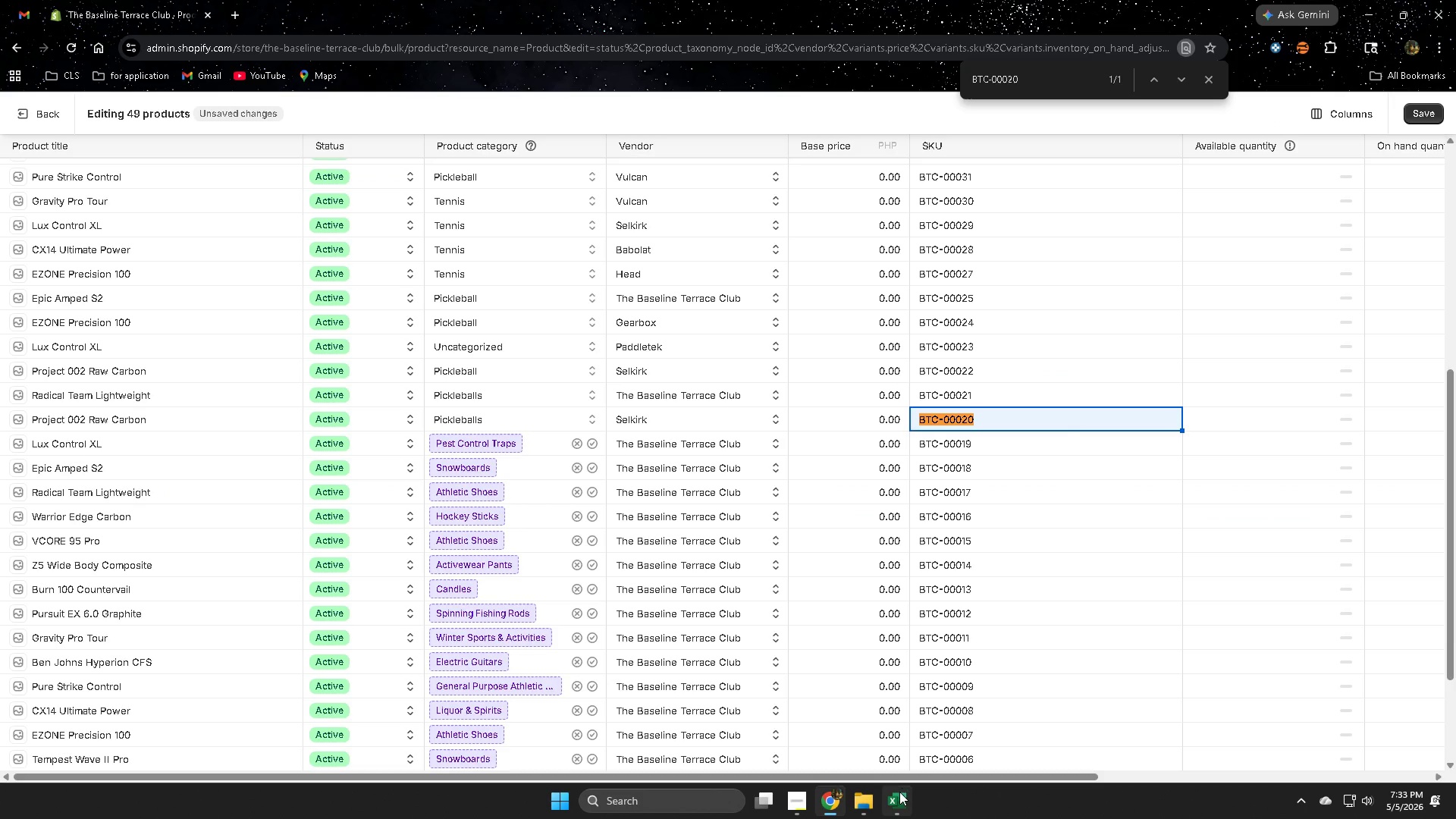 
left_click([899, 792])
 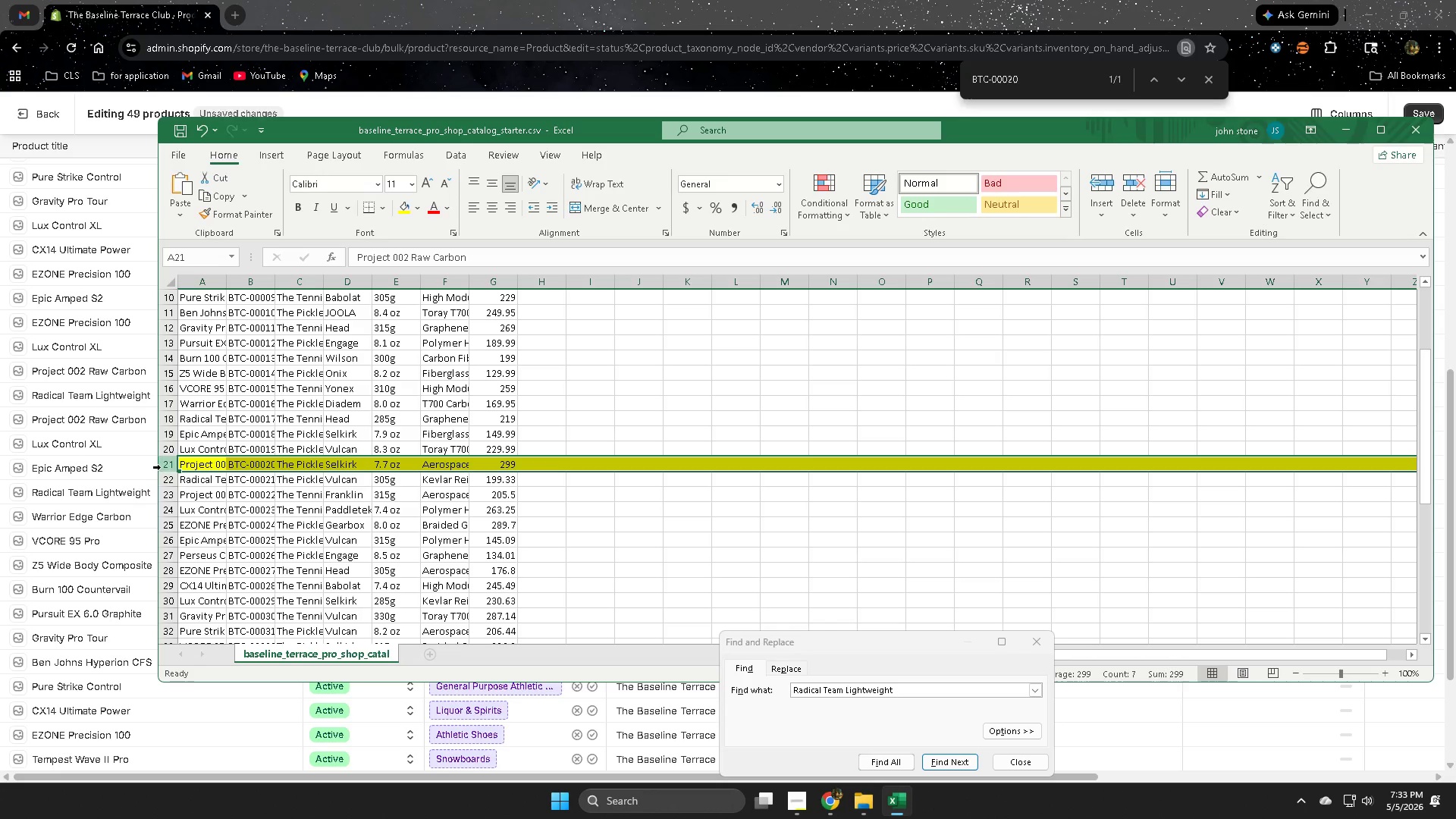 
key(Control+ControlLeft)
 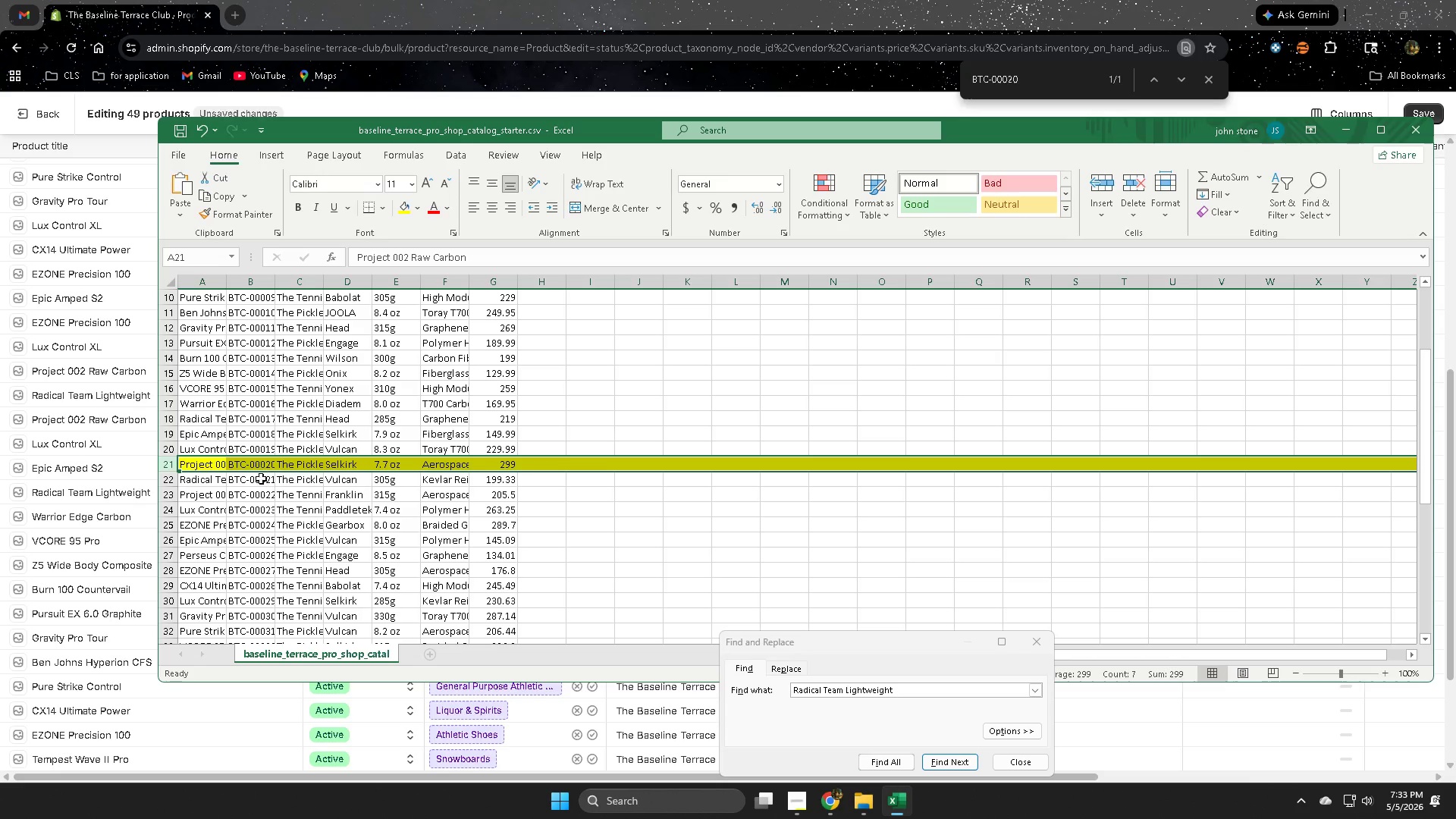 
double_click([260, 481])
 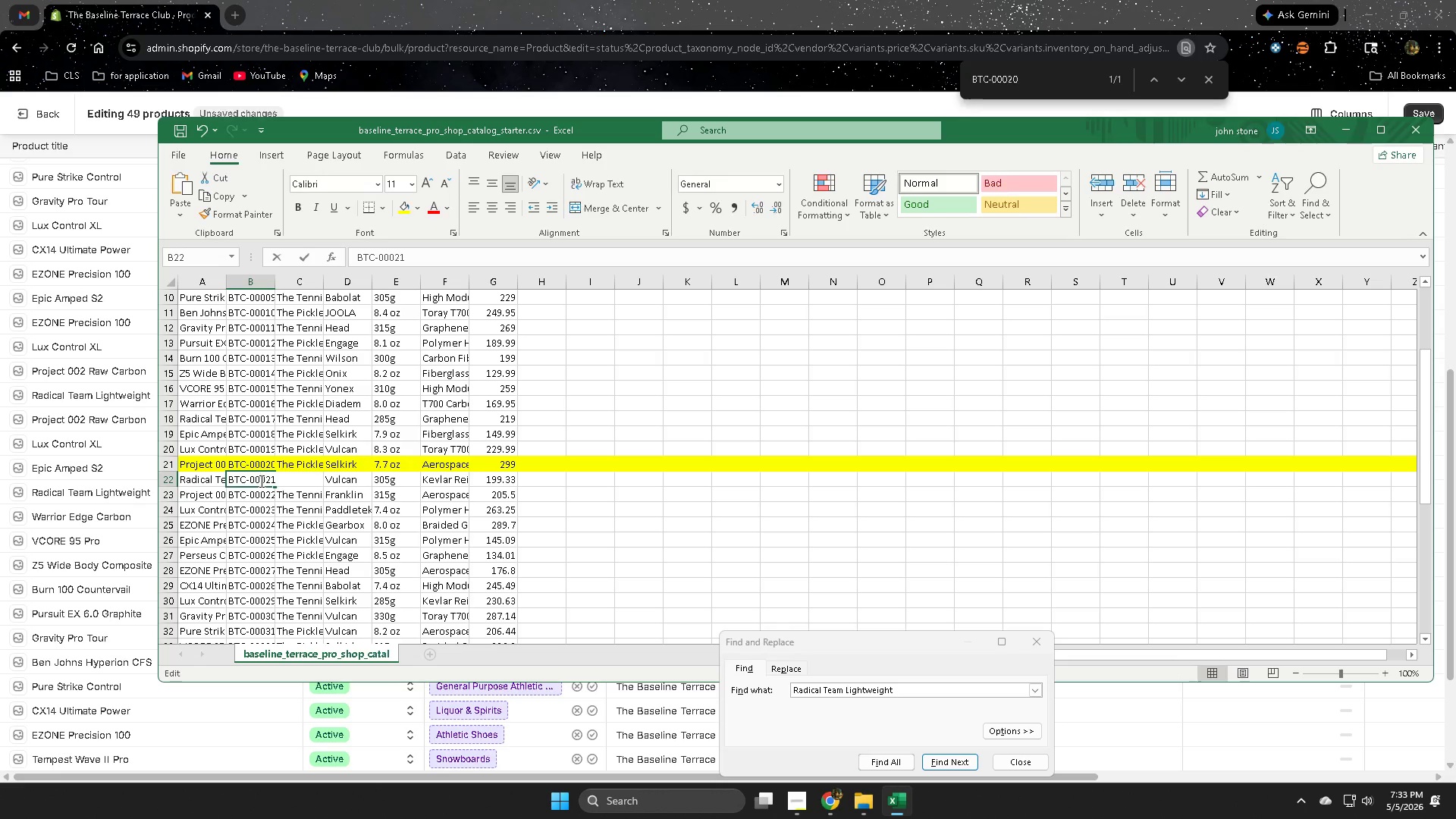 
triple_click([260, 481])
 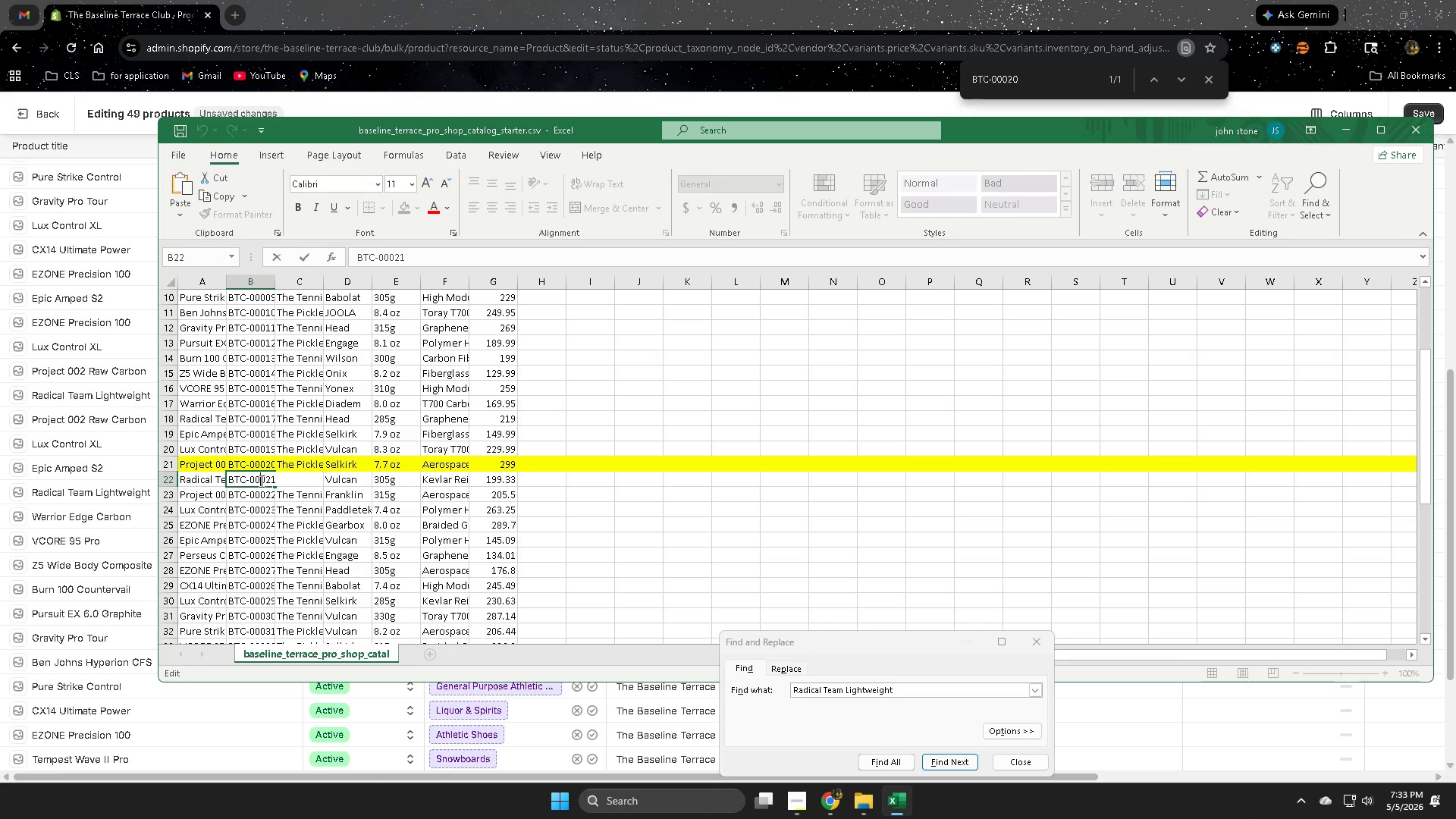 
triple_click([260, 481])
 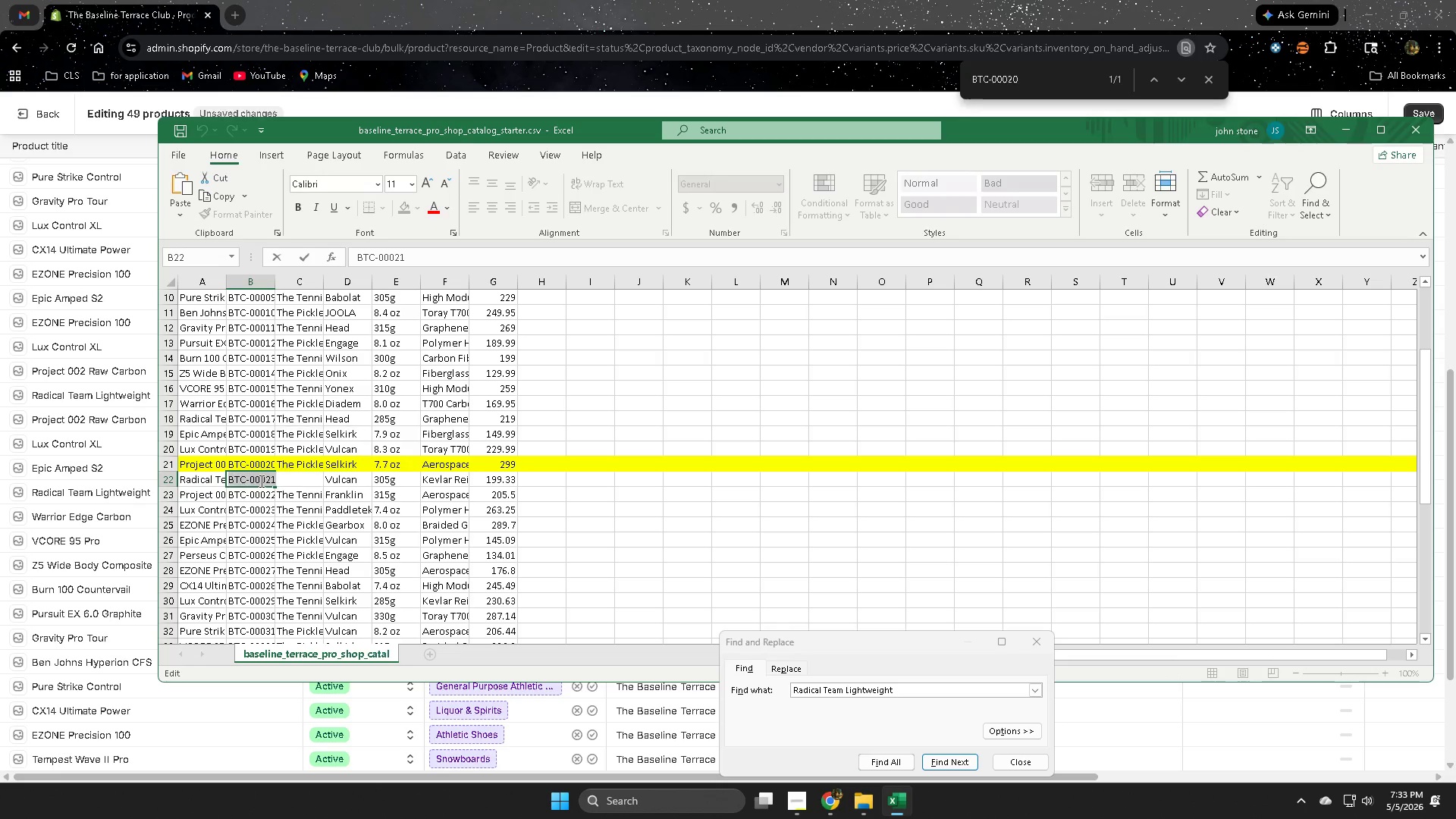 
triple_click([260, 481])
 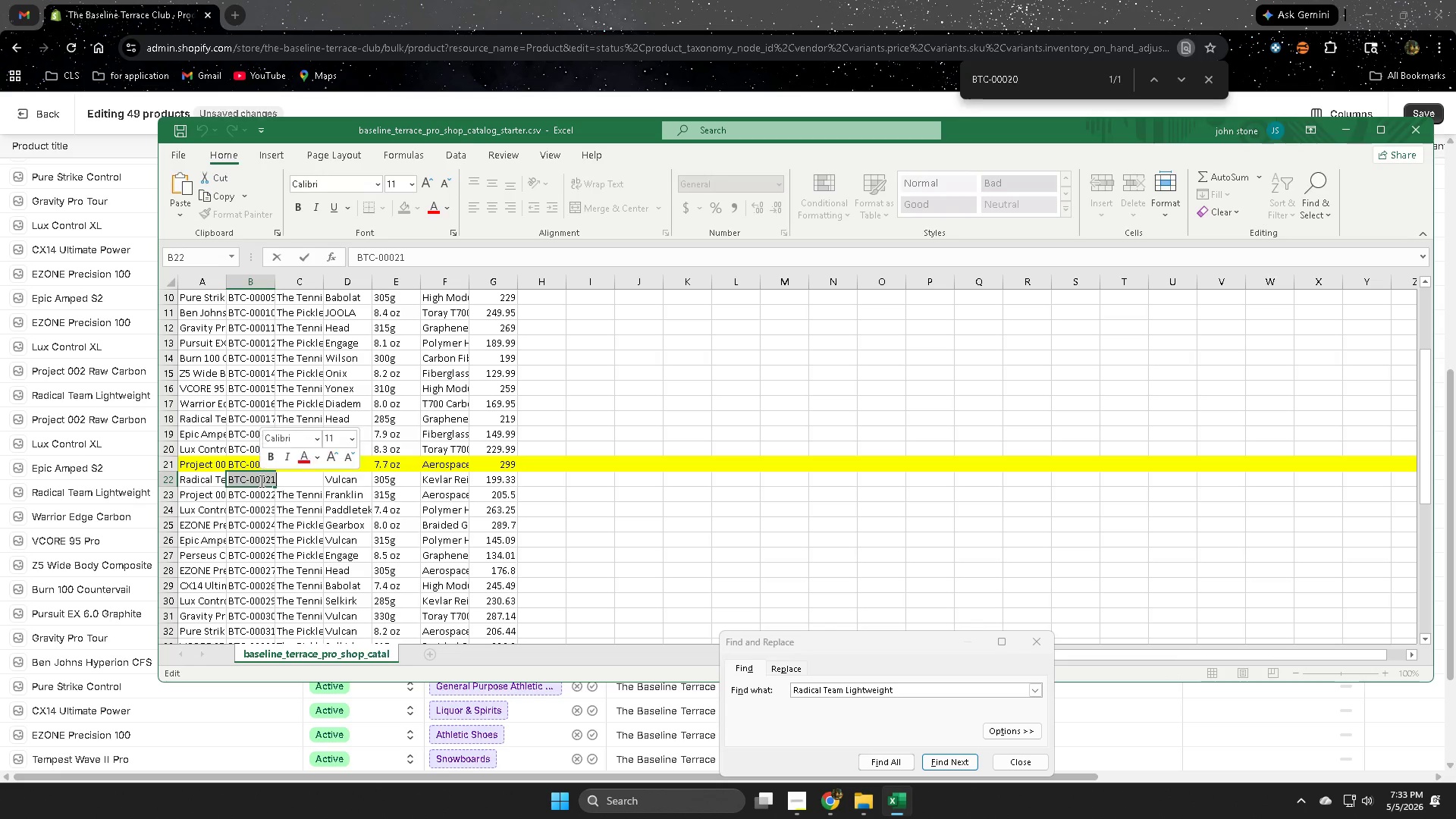 
key(Control+ControlLeft)
 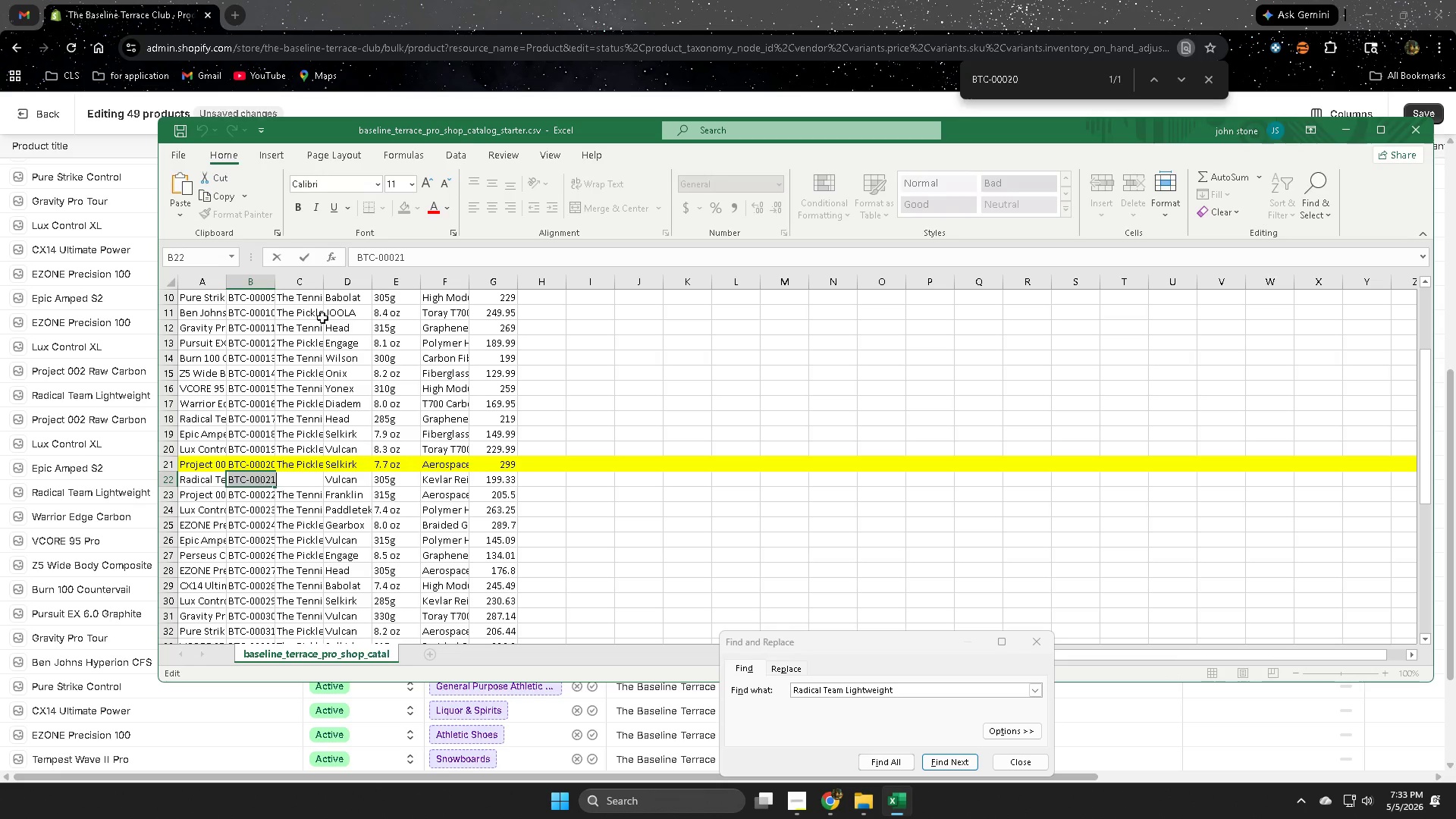 
key(Control+C)
 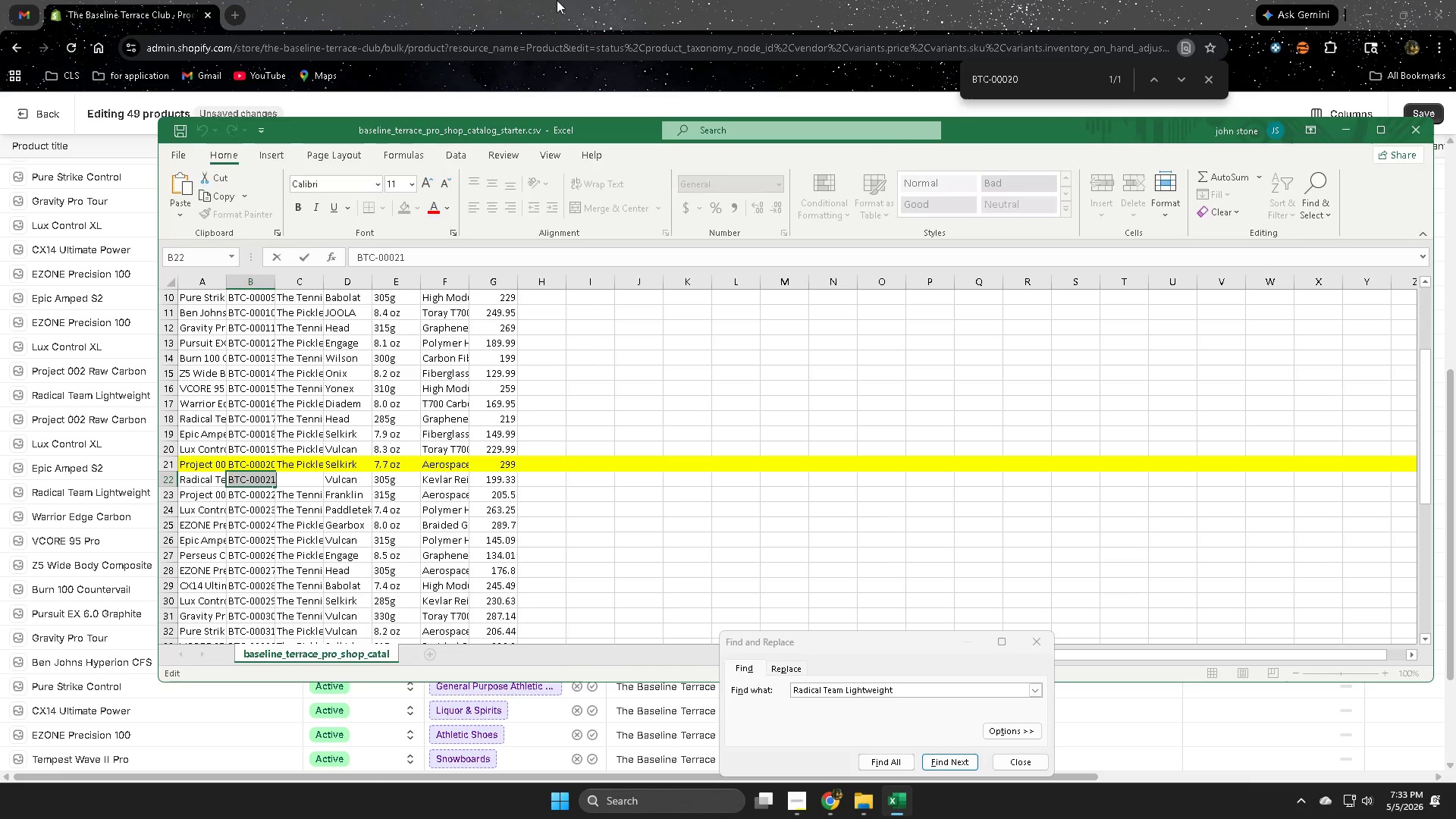 
left_click([557, 0])
 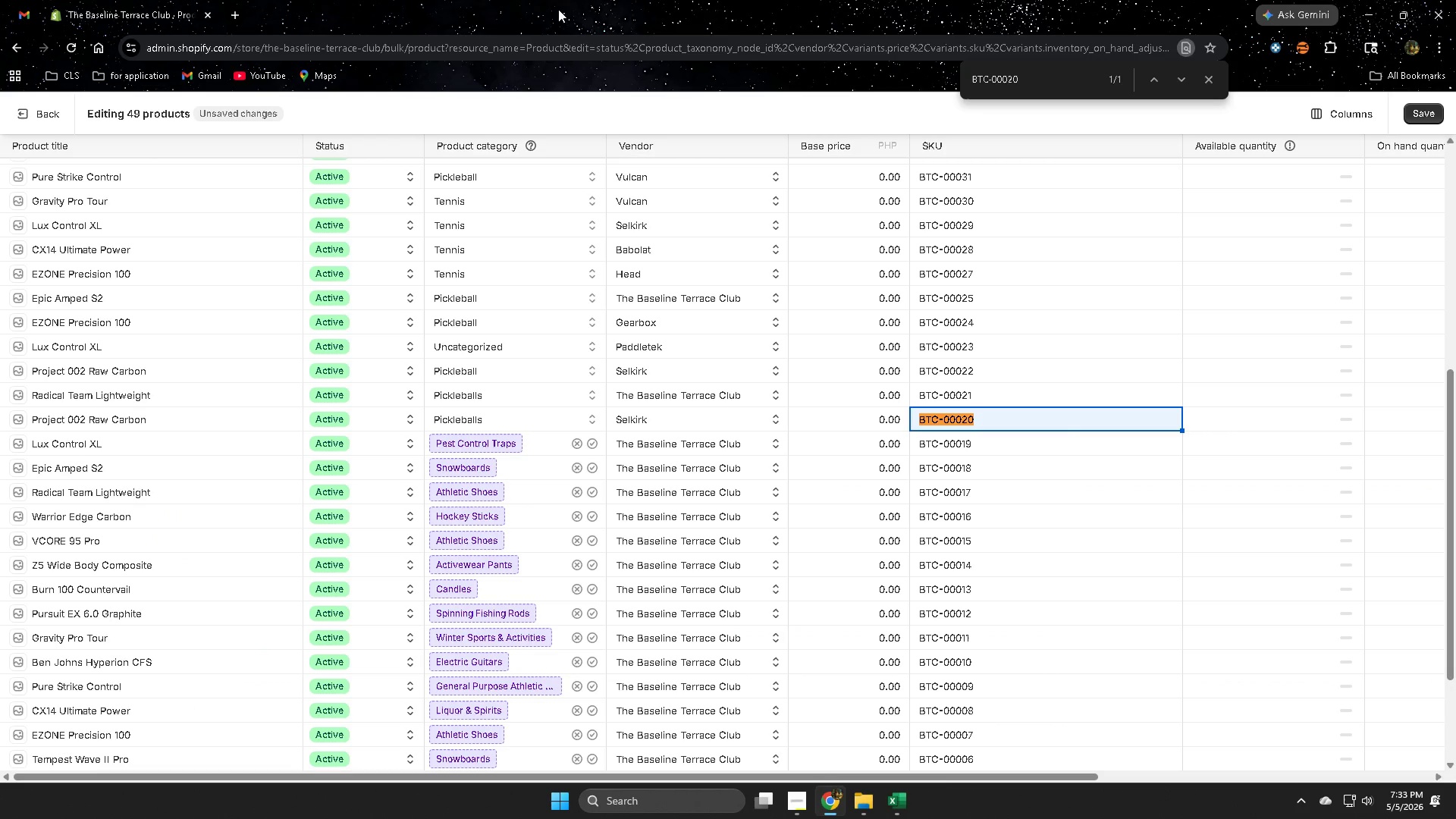 
key(Control+F)
 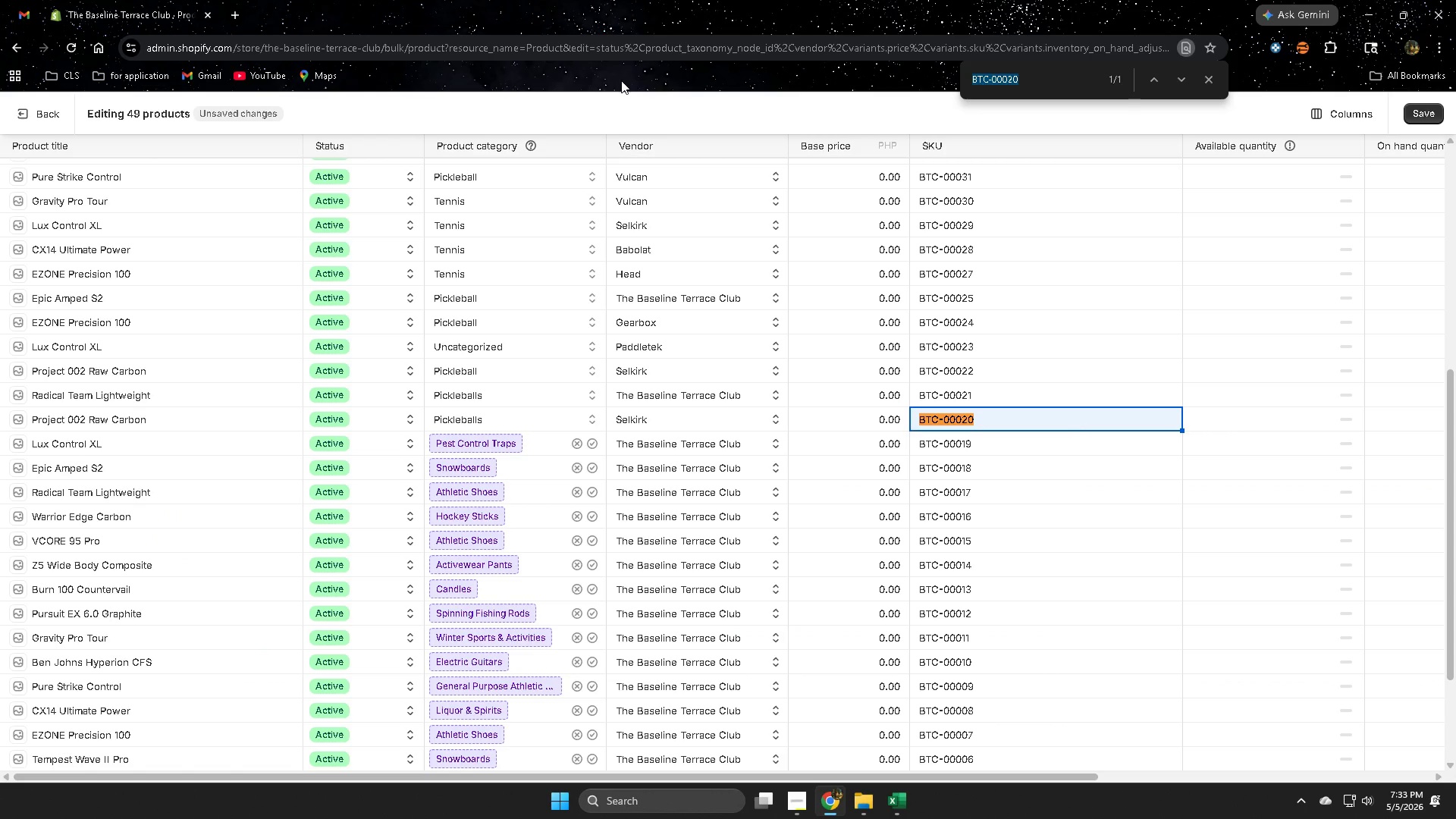 
key(Control+V)
 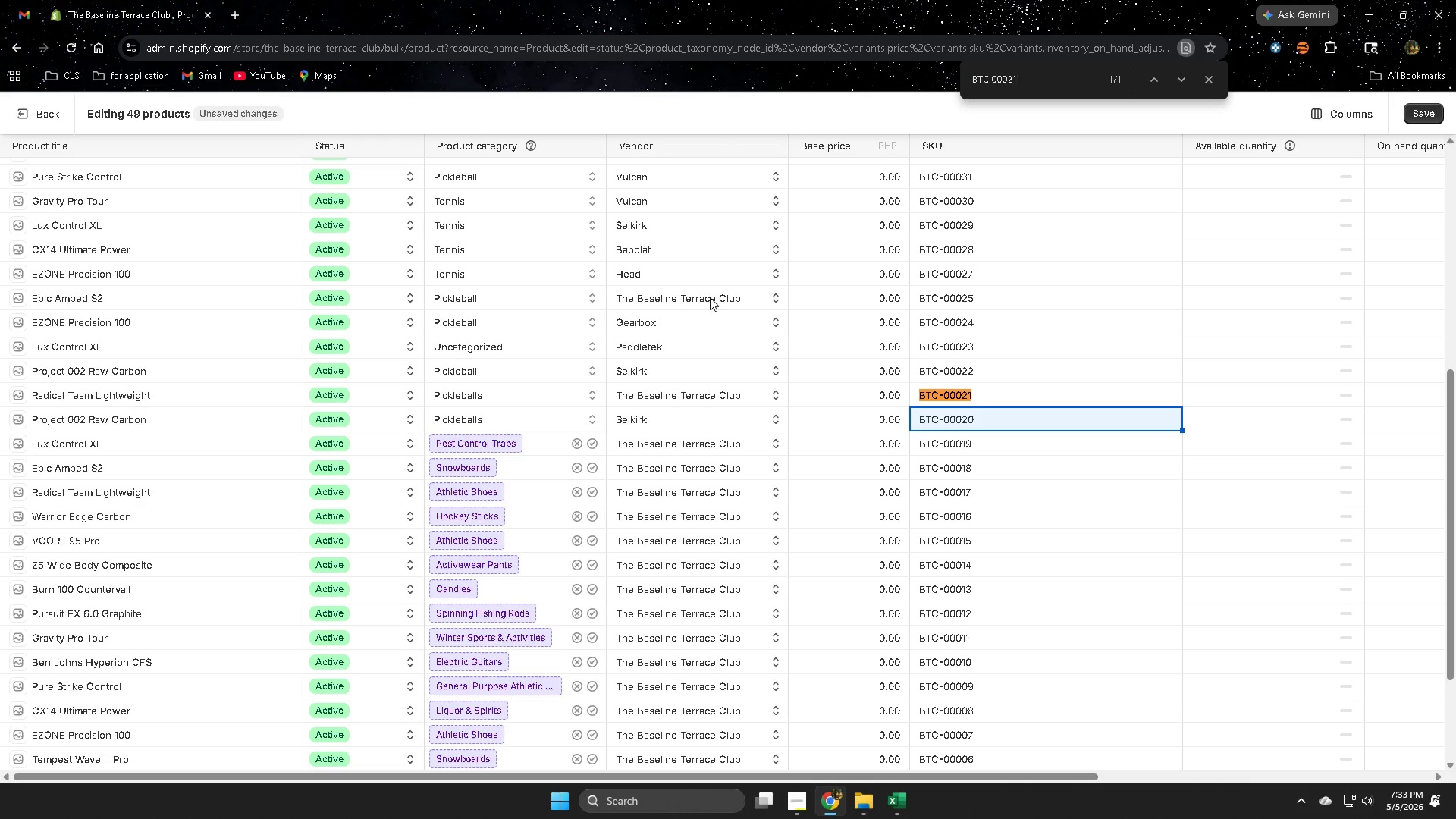 
wait(6.31)
 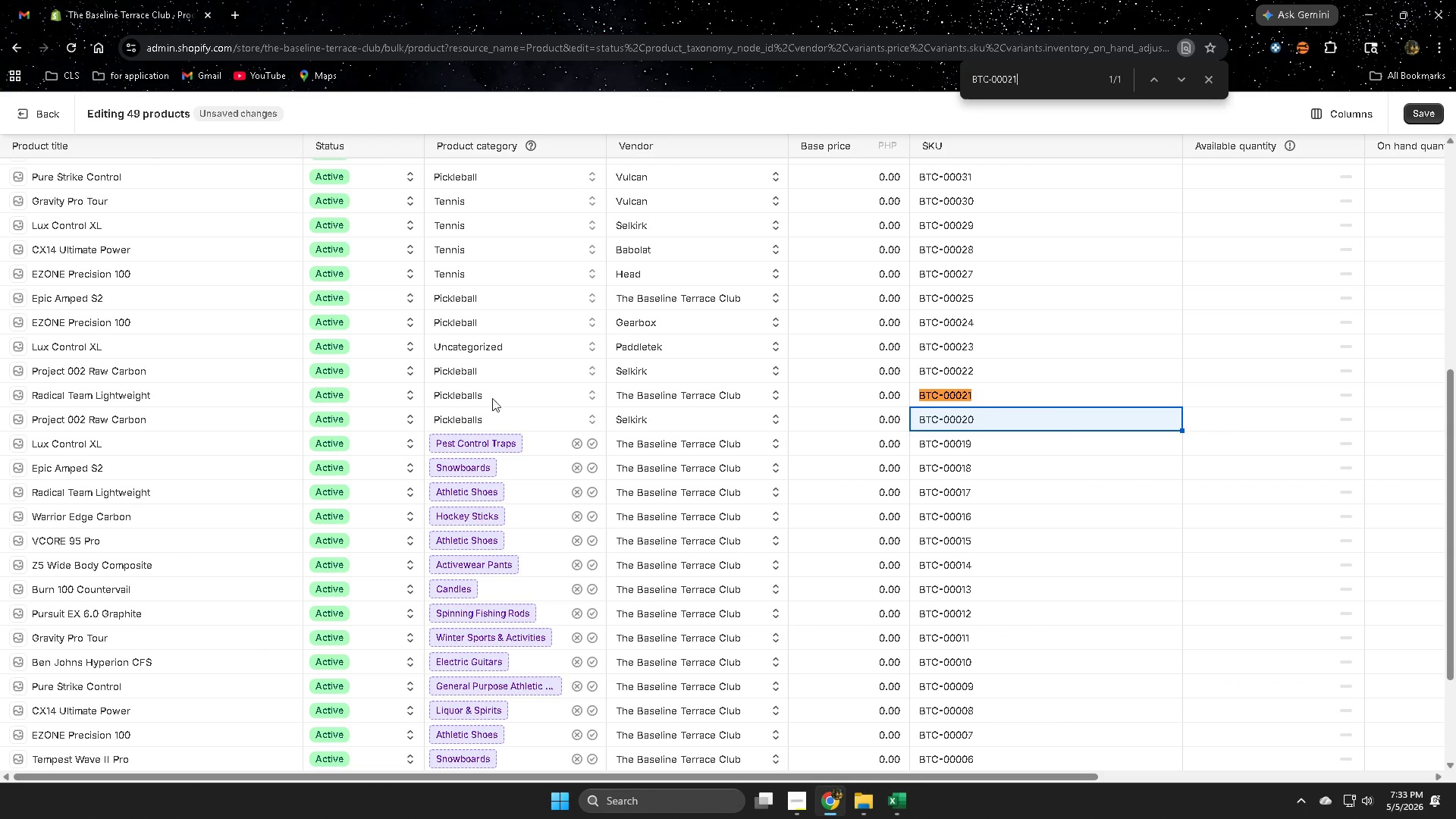 
double_click([954, 297])
 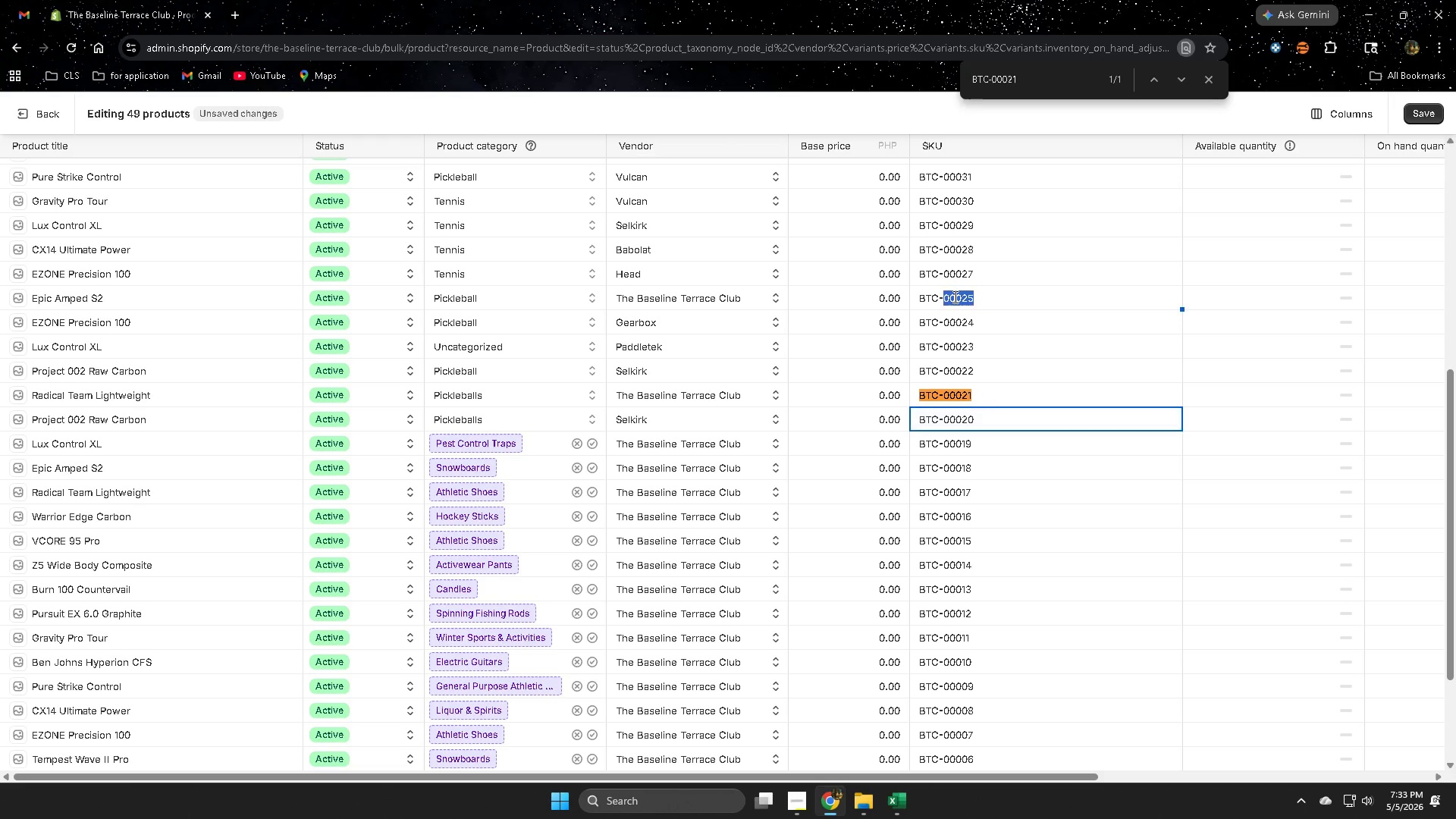 
triple_click([954, 297])
 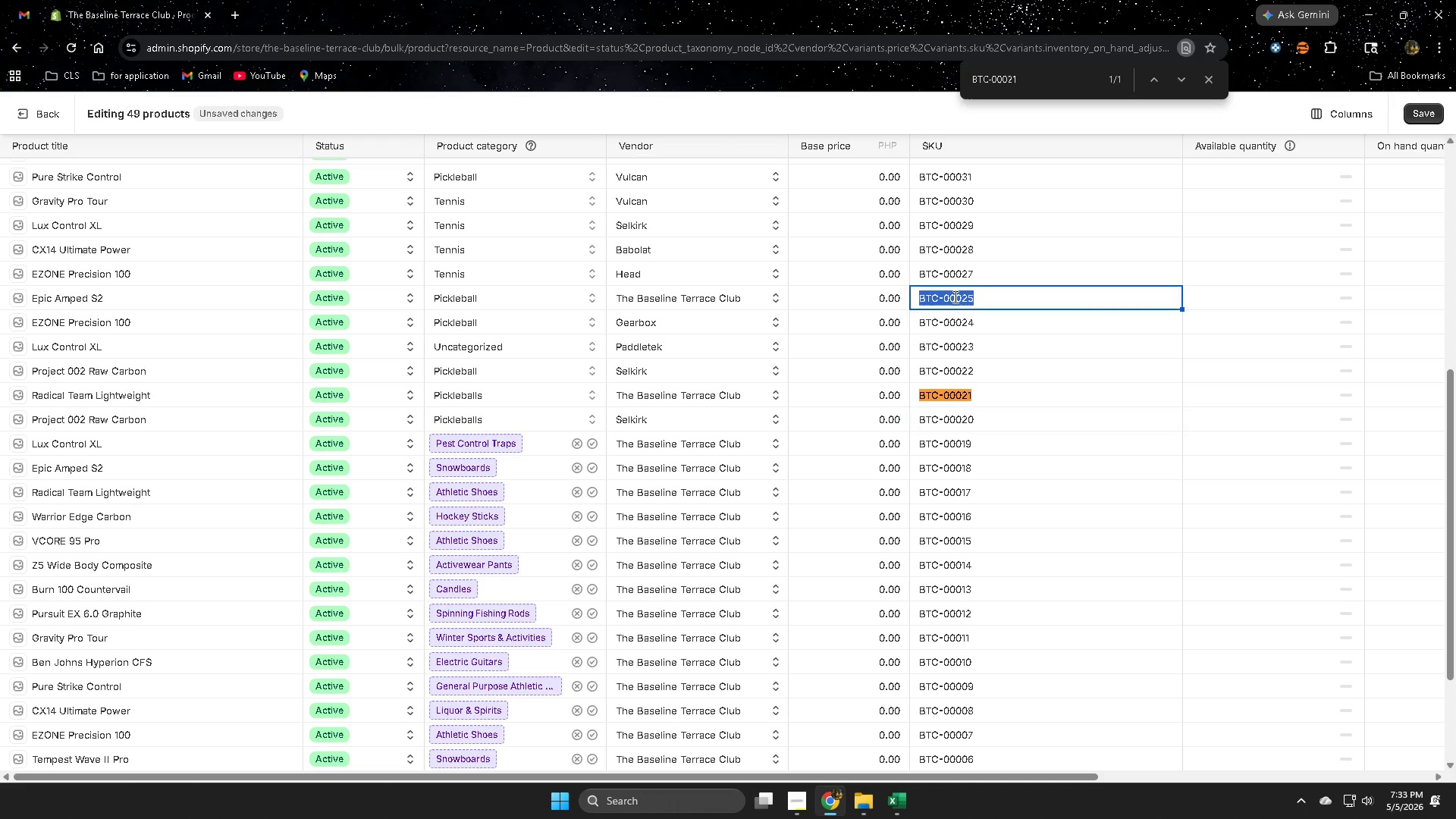 
triple_click([954, 297])
 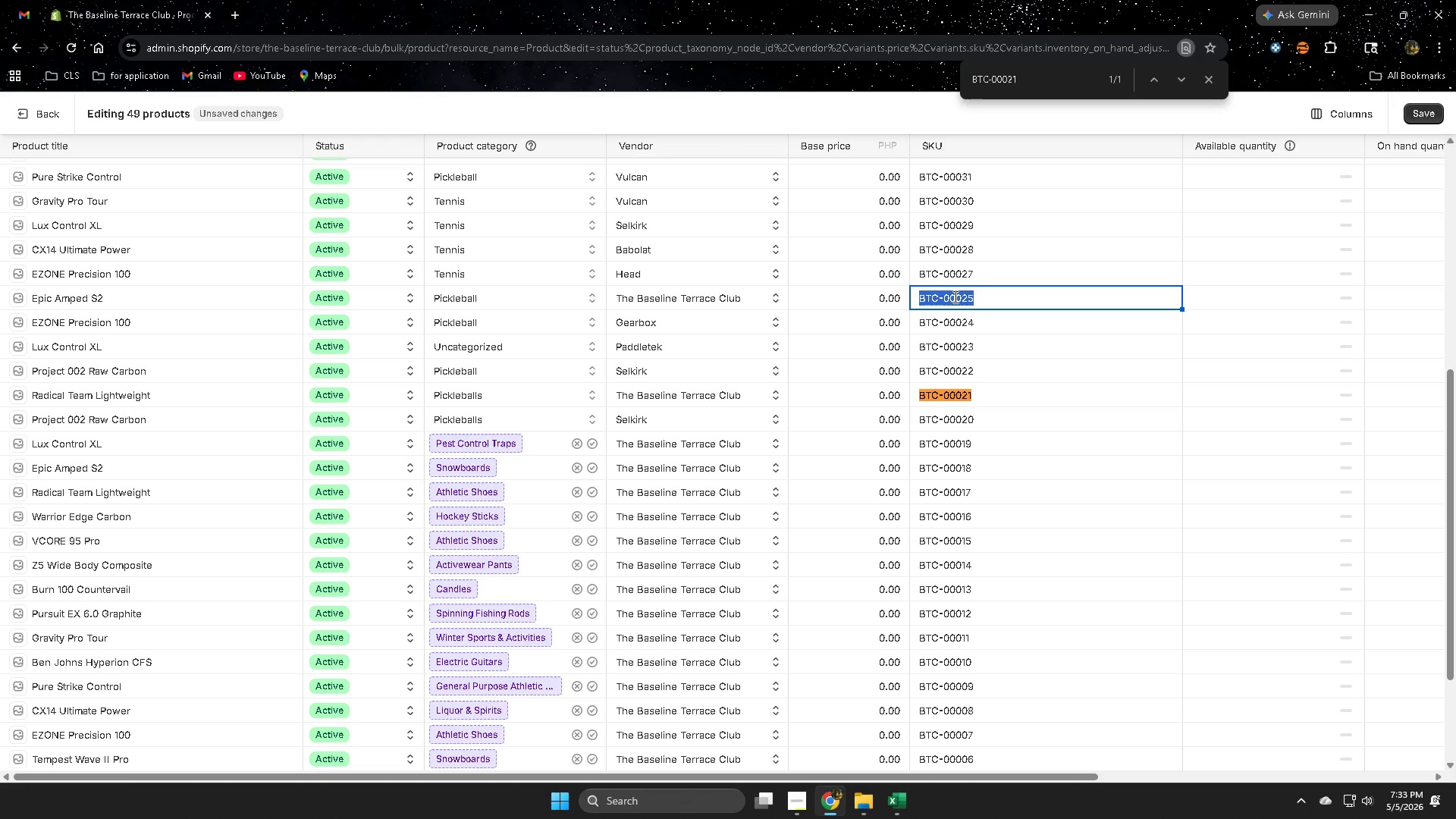 
key(Control+C)
 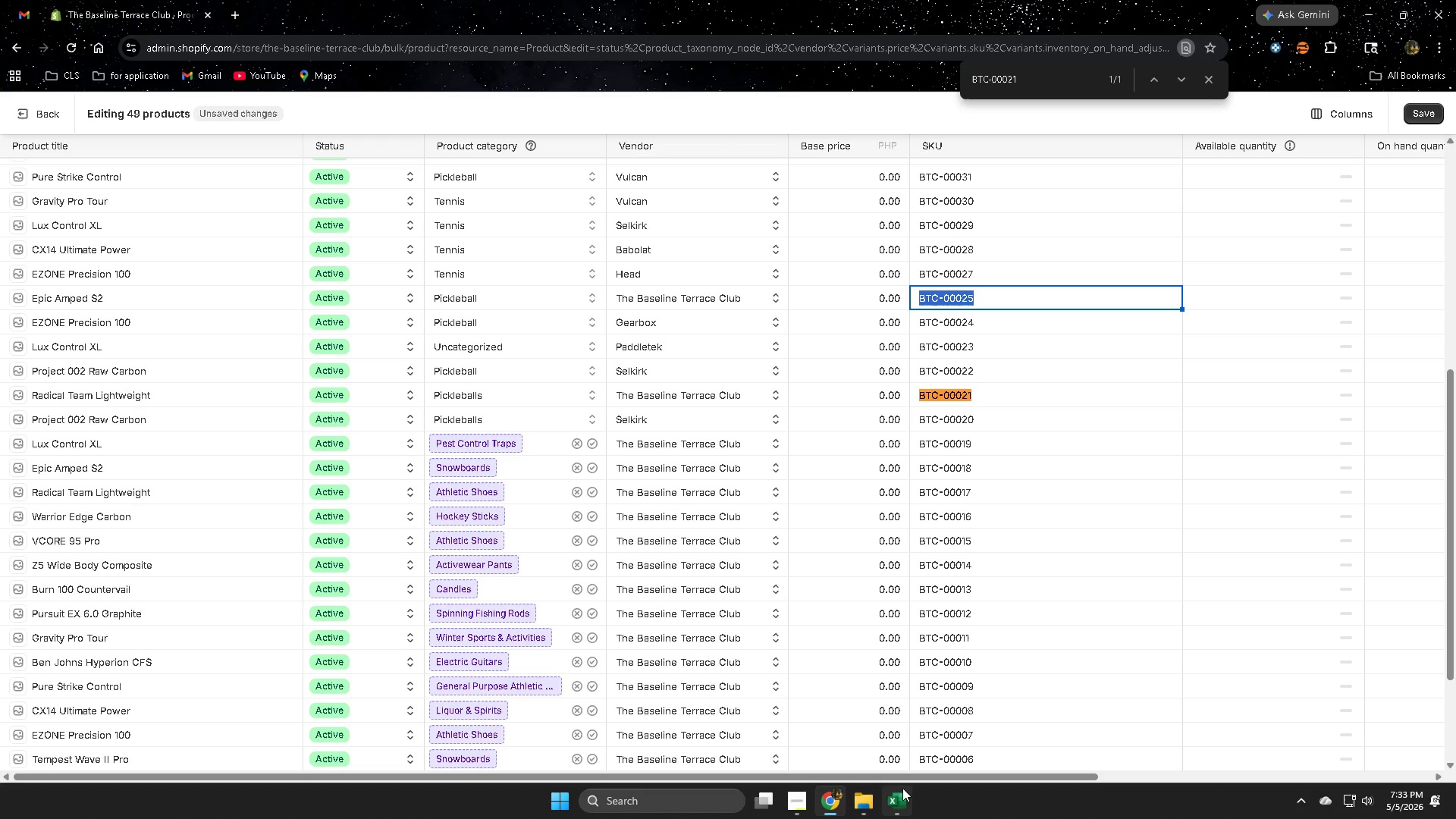 
left_click([898, 804])
 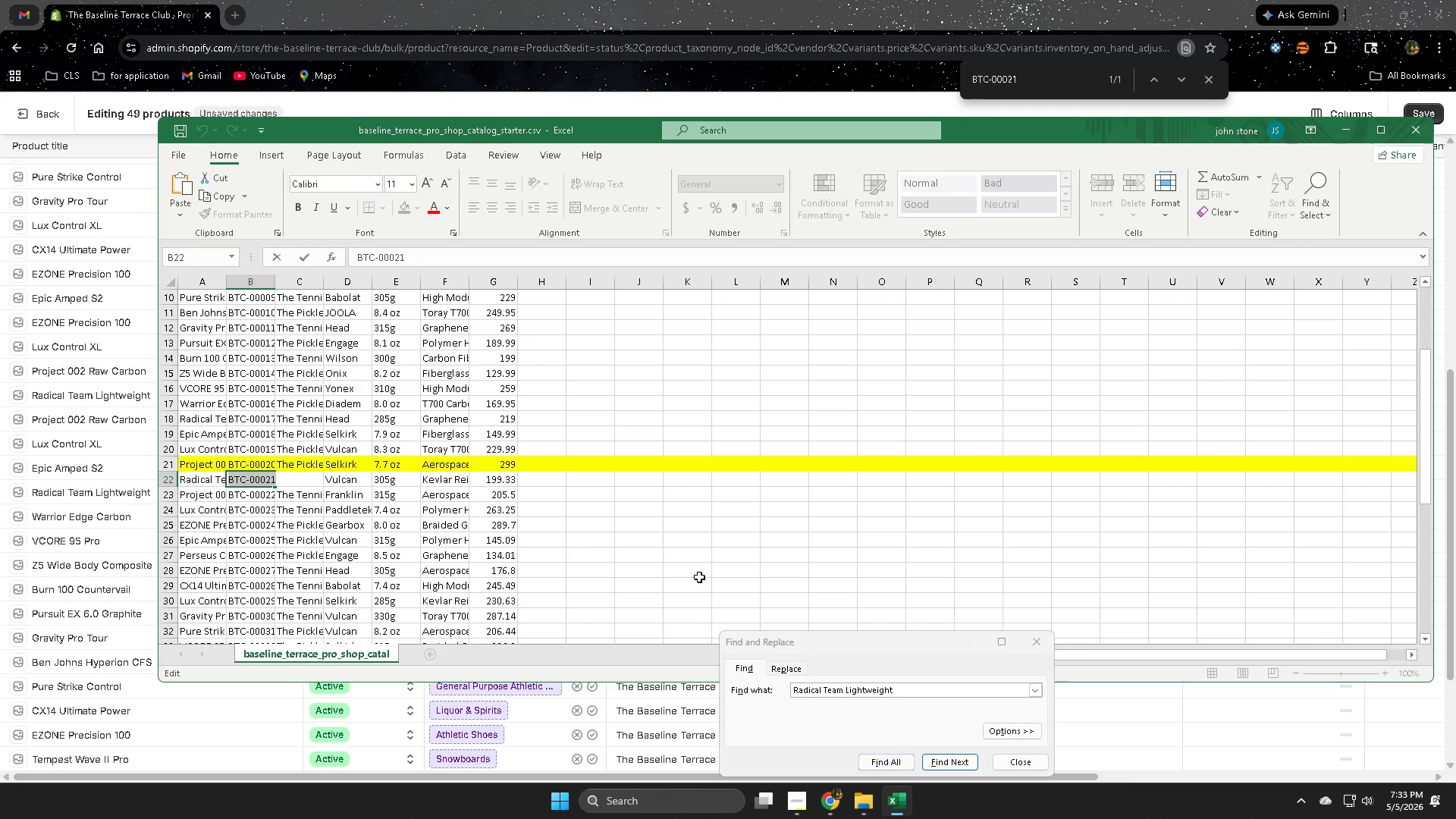 
left_click([700, 502])
 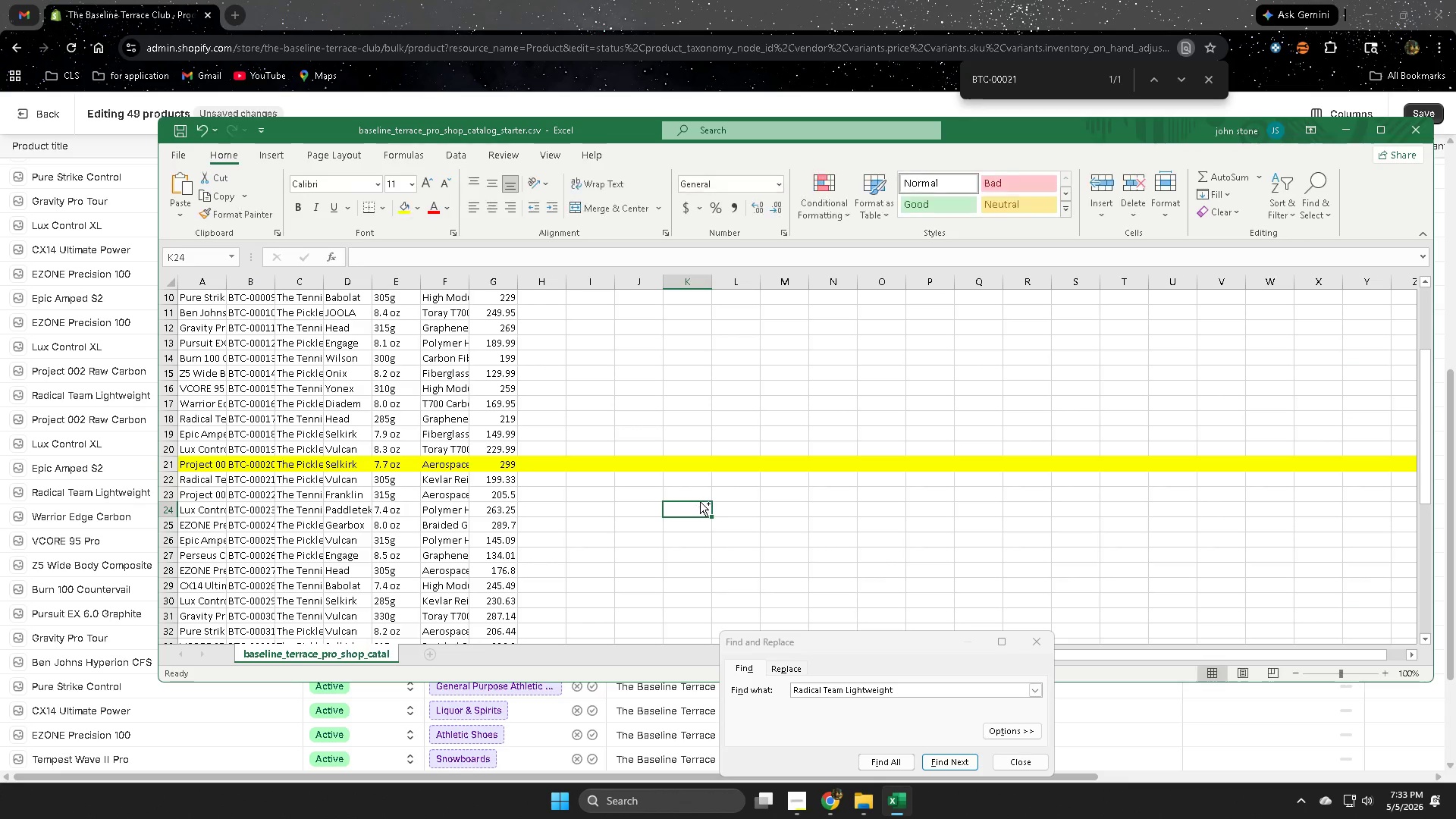 
key(Control+F)
 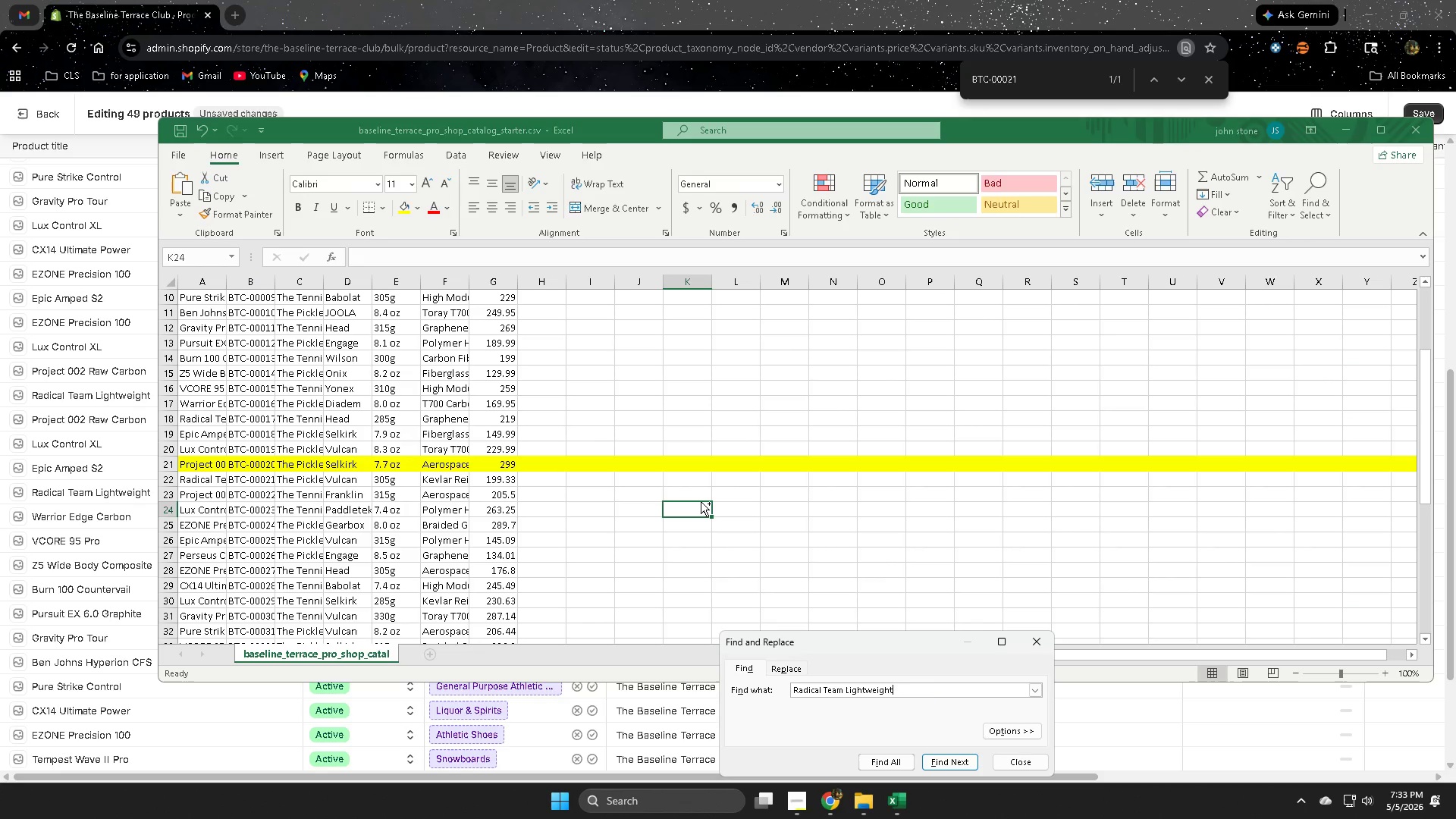 
key(Control+V)
 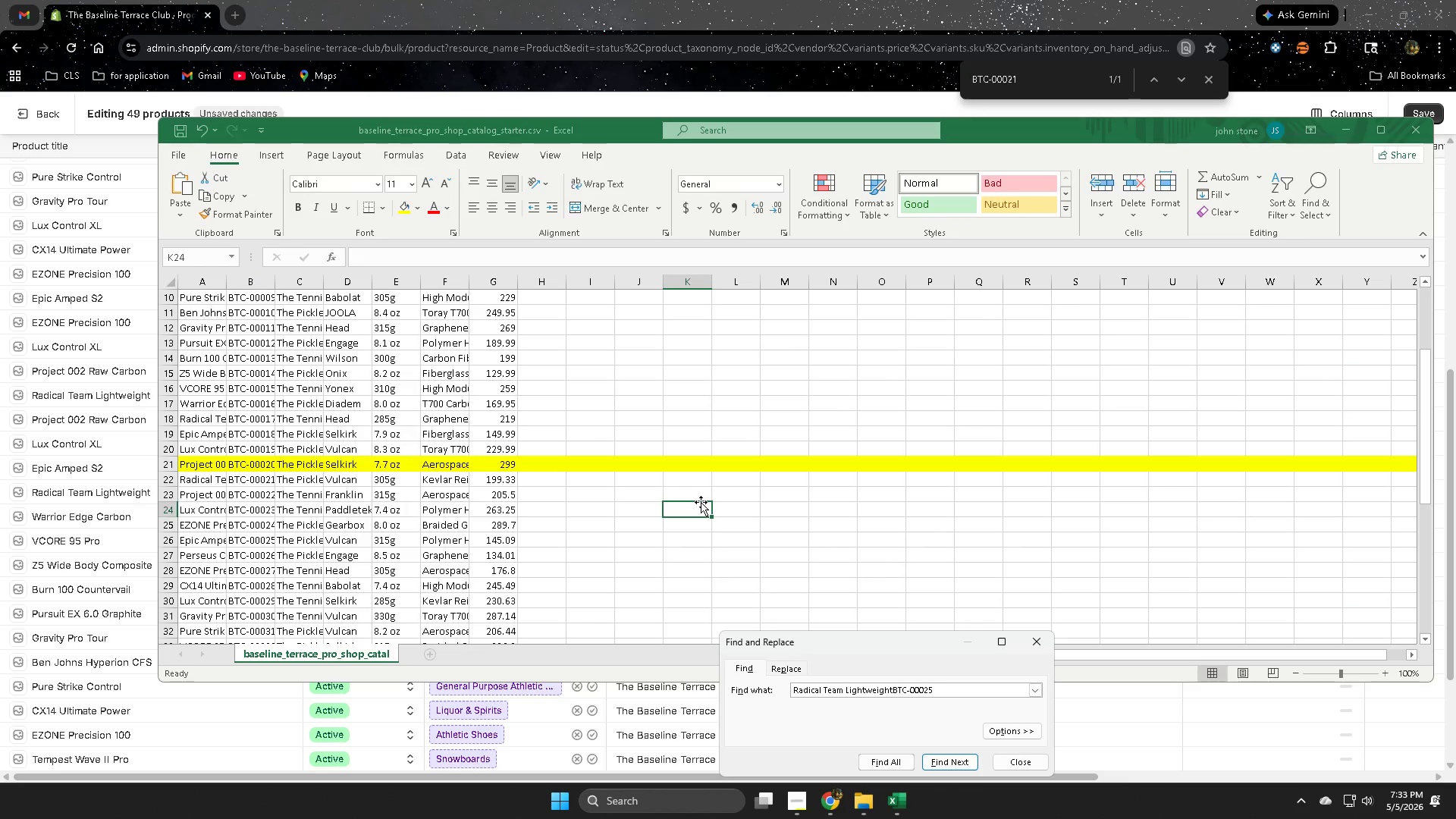 
key(Enter)
 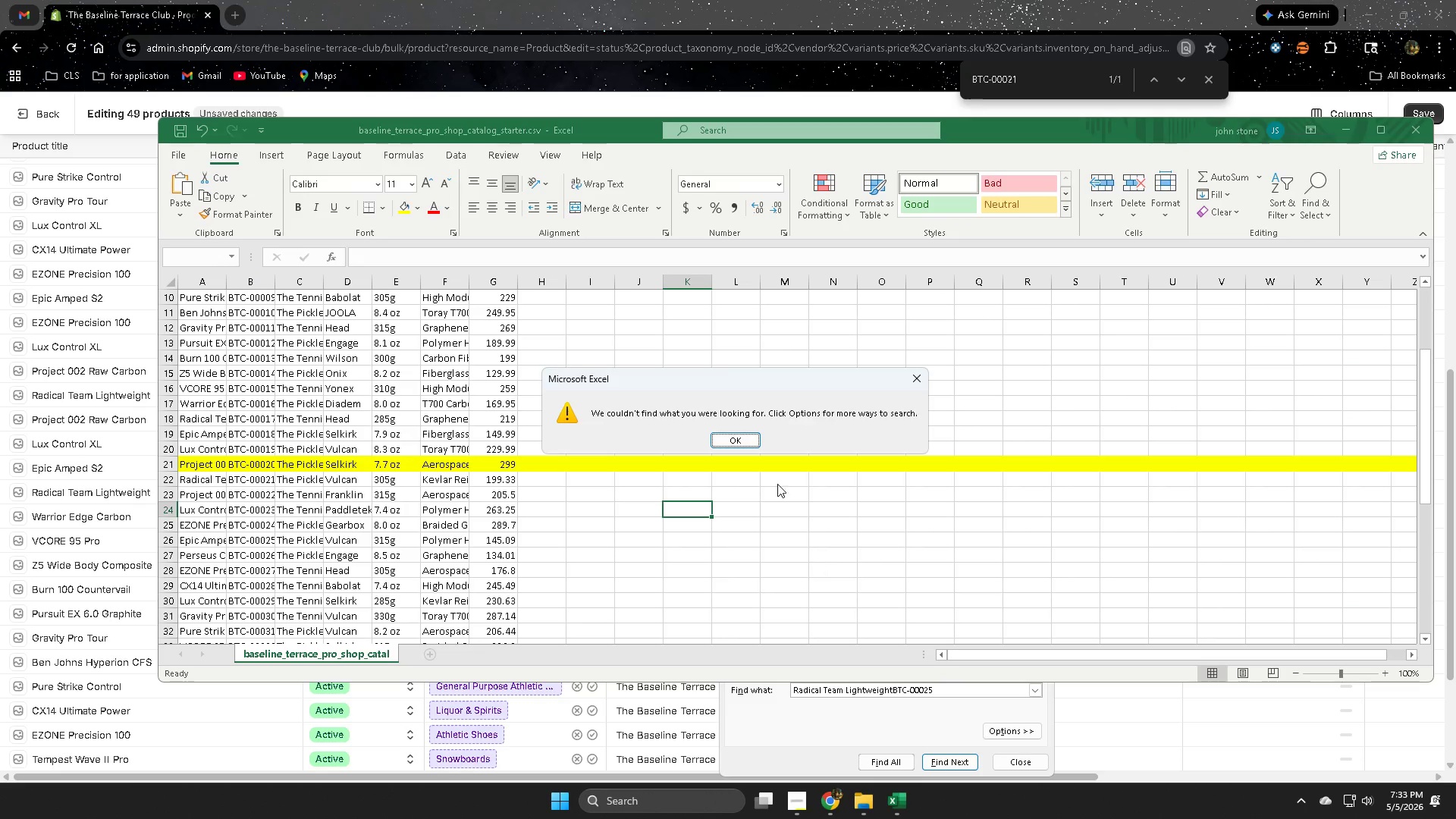 
left_click([743, 441])
 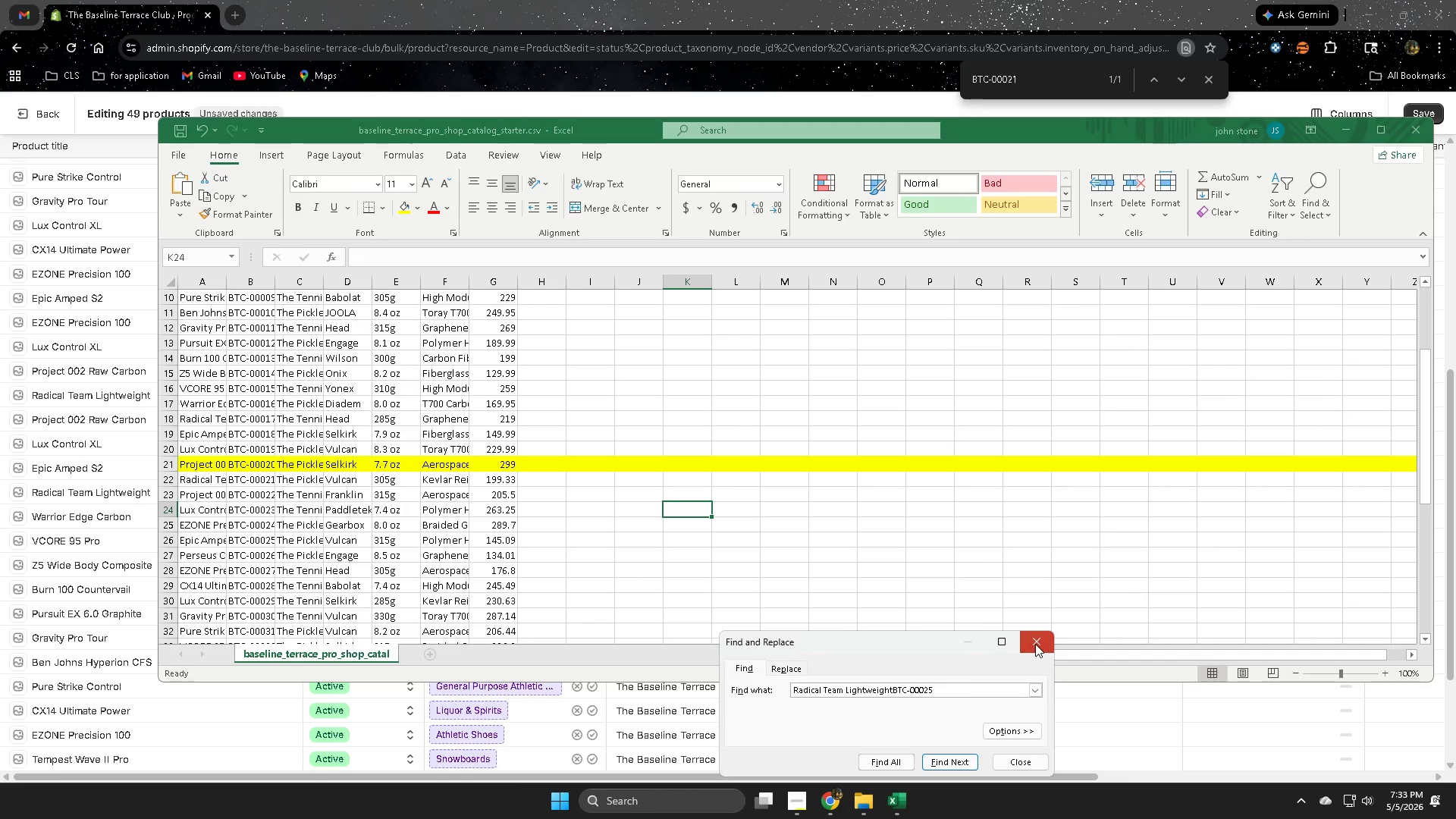 
double_click([781, 420])
 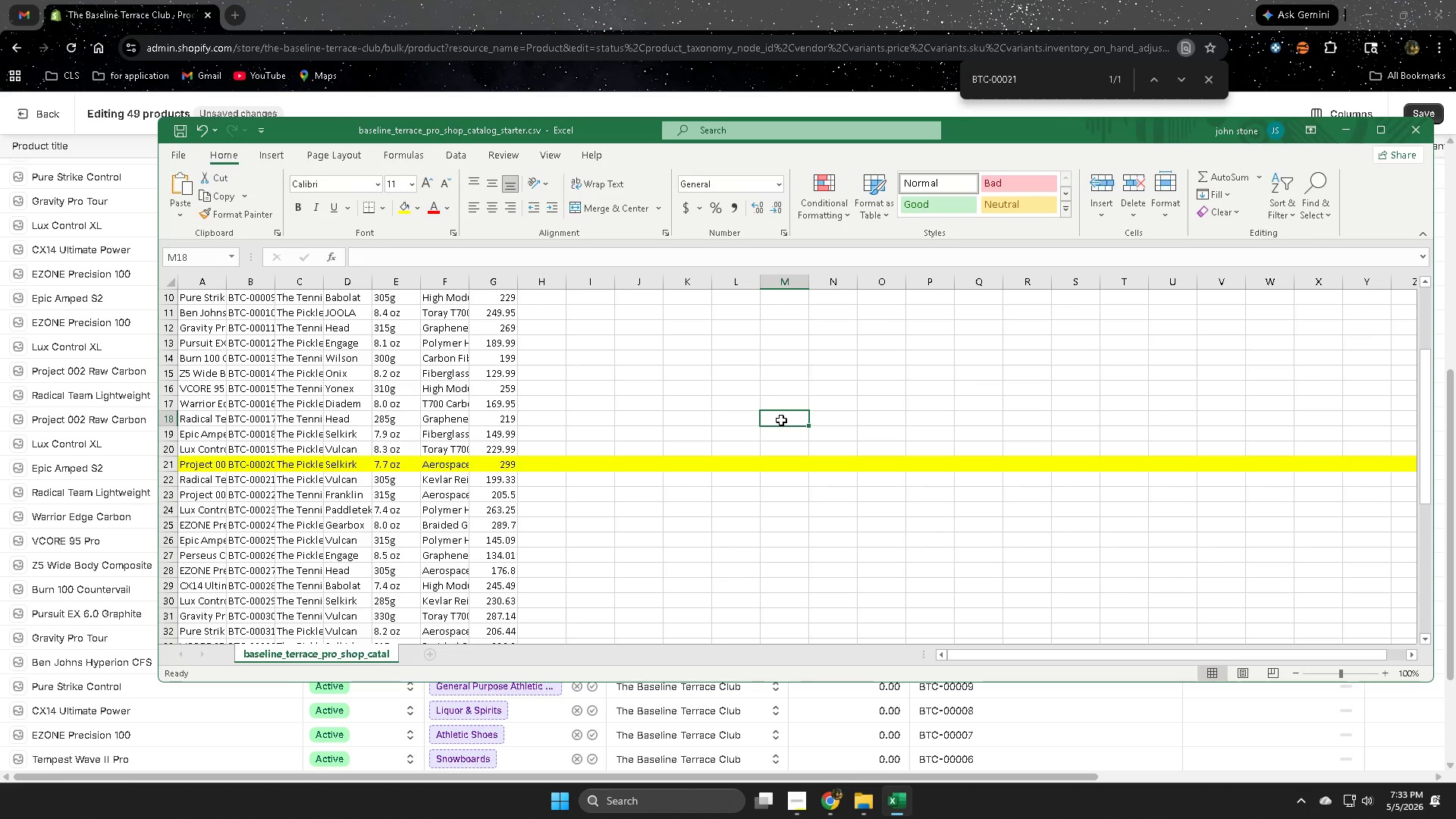 
key(Control+F)
 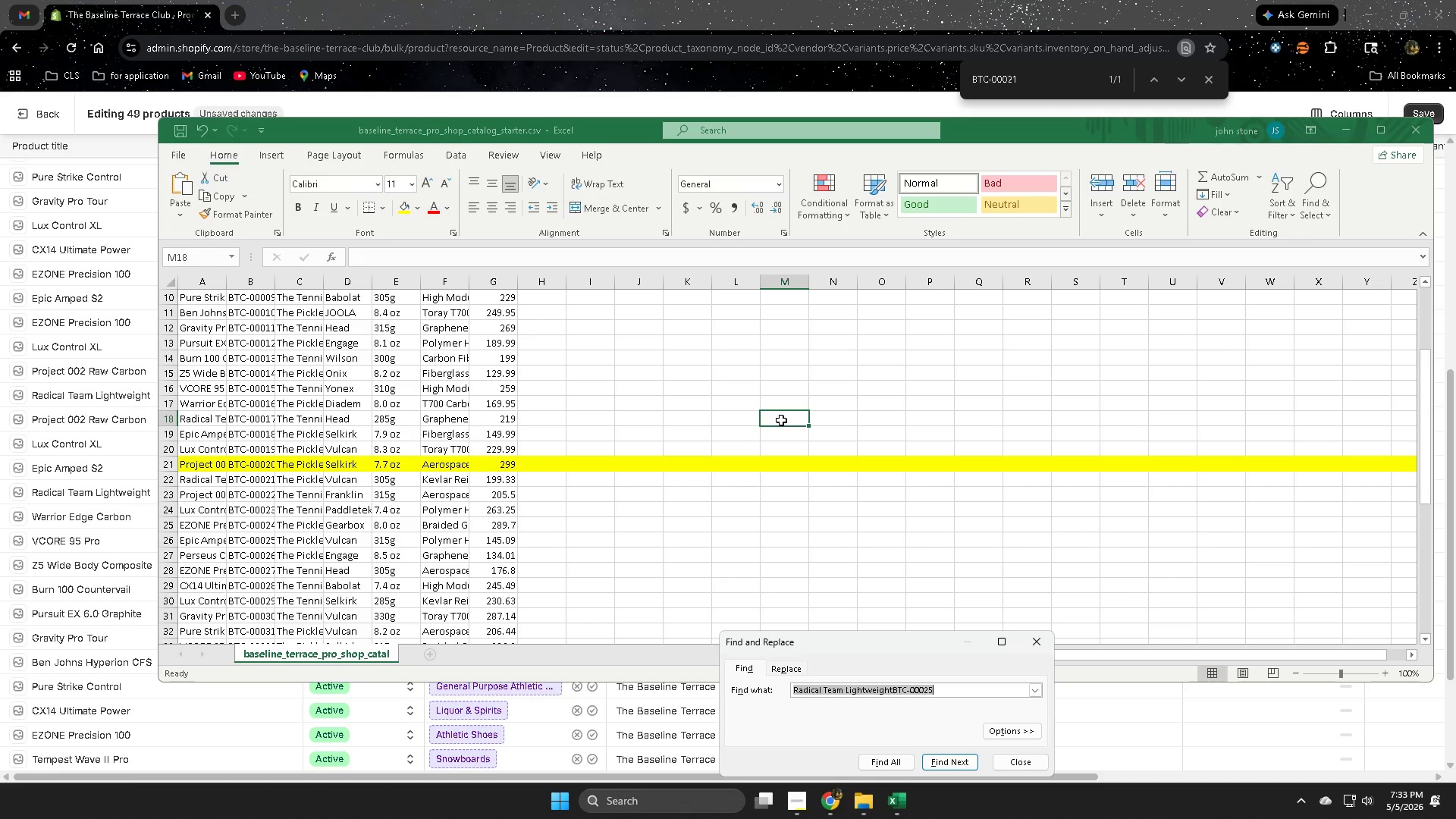 
key(Control+V)
 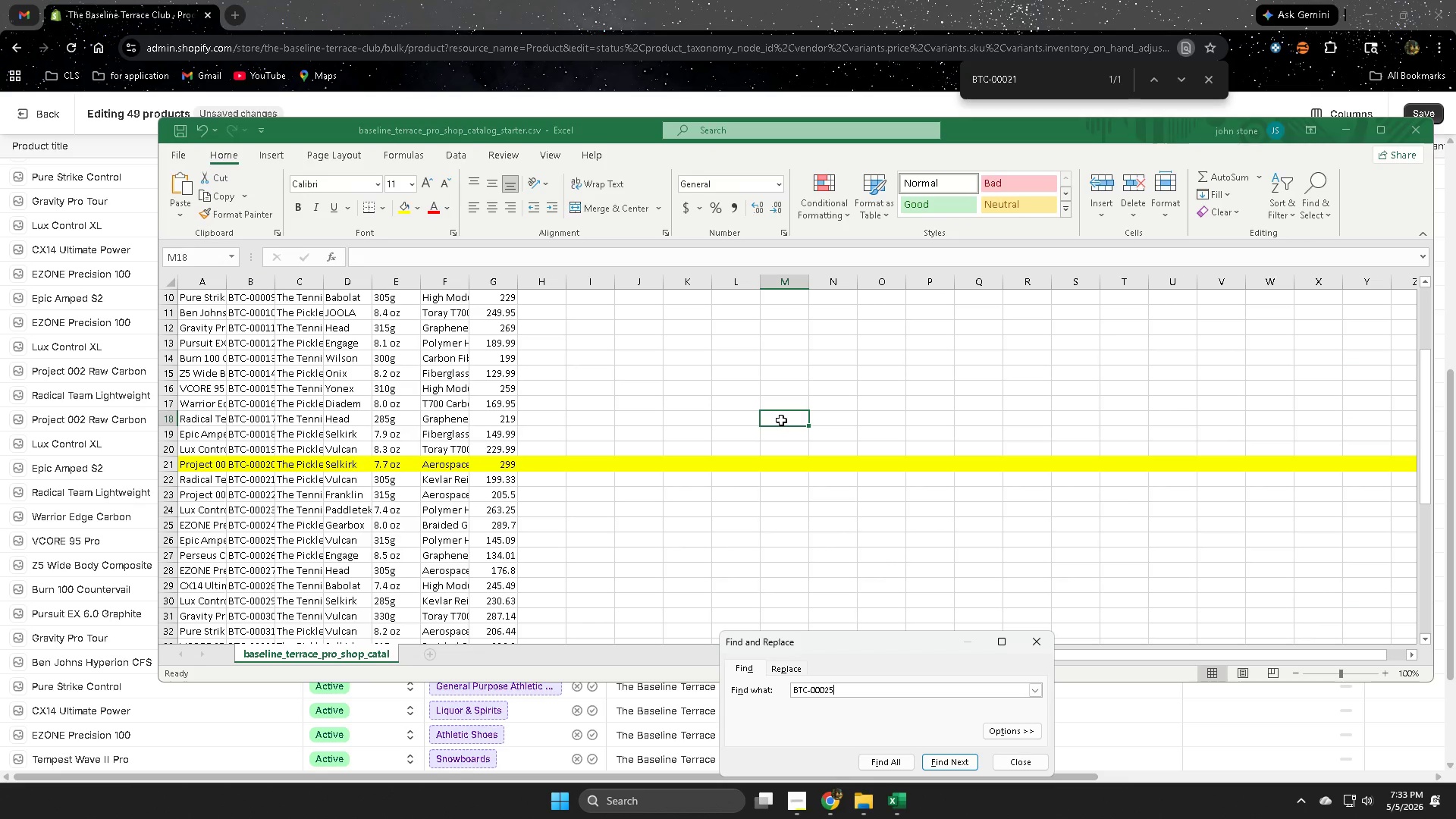 
key(Enter)
 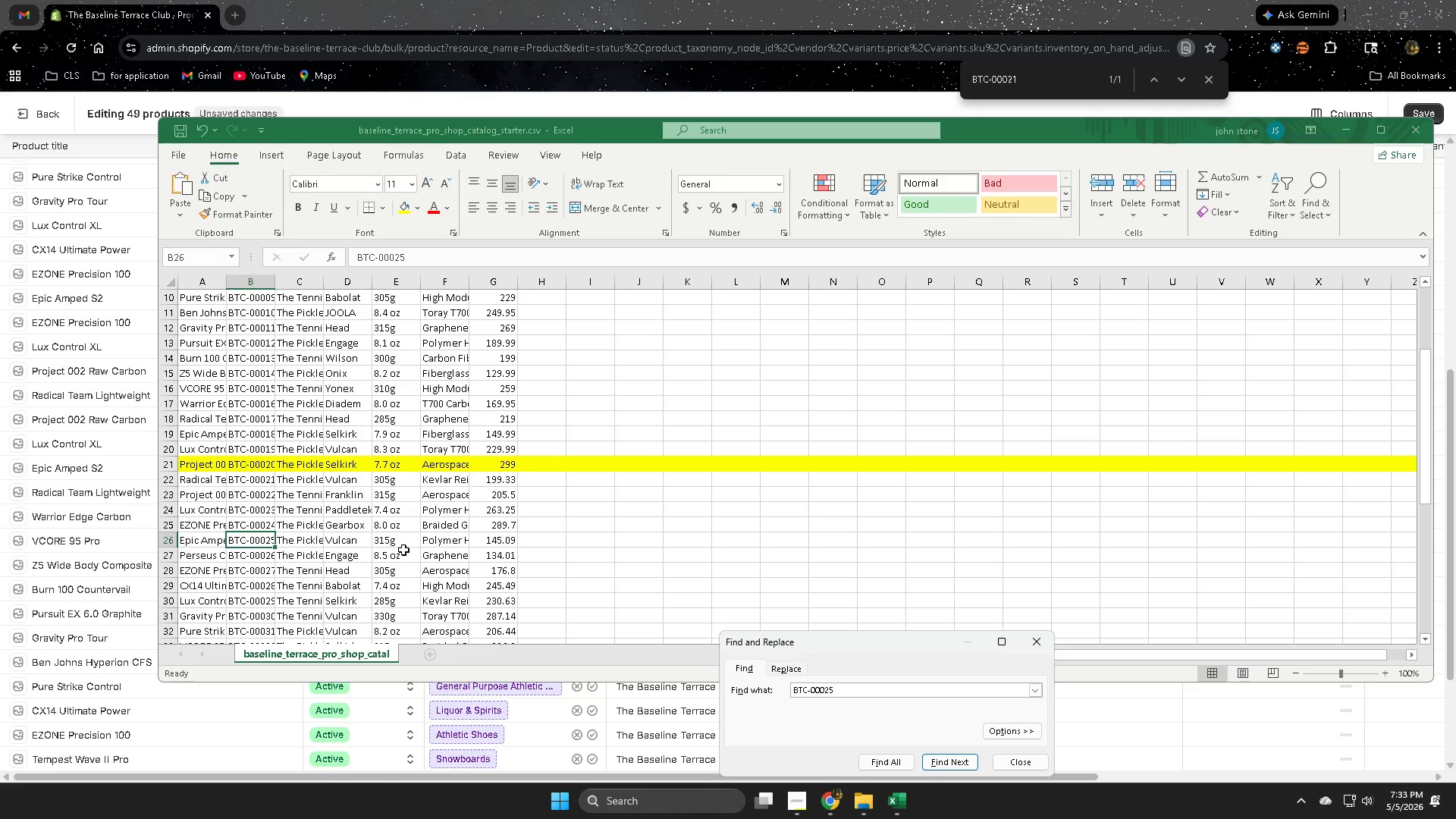 
left_click([601, 0])
 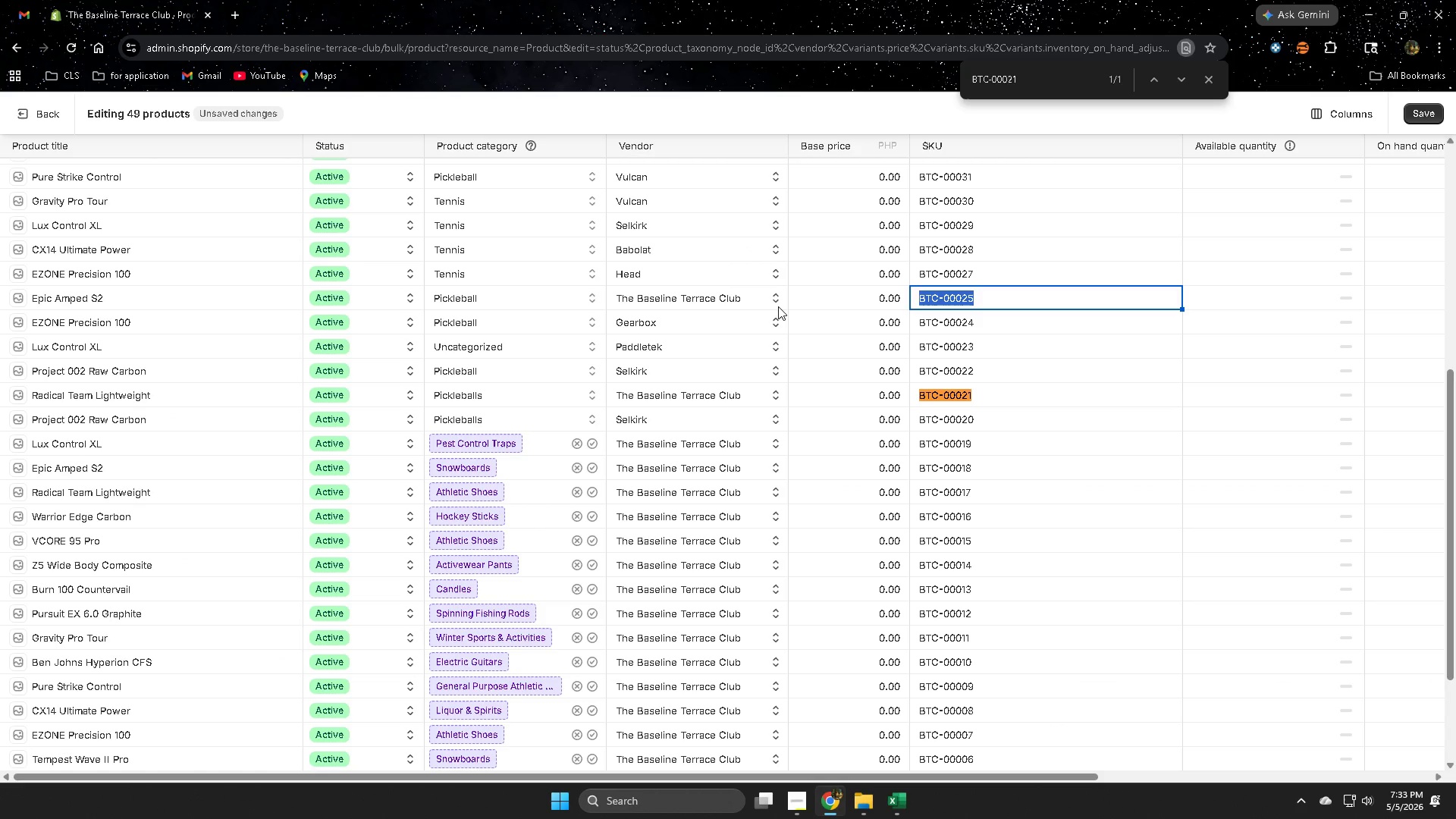 
left_click([772, 300])
 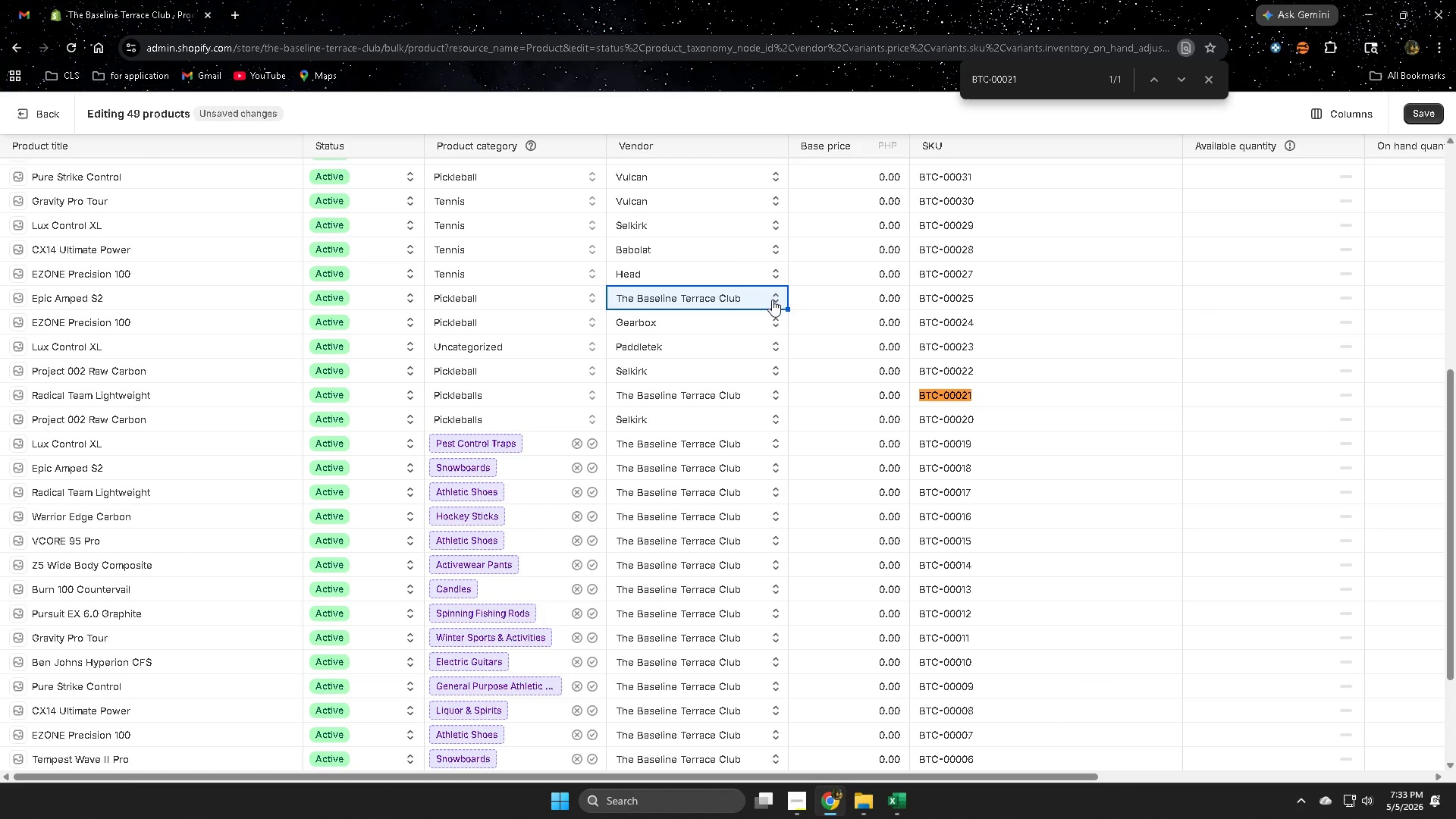 
left_click([772, 300])
 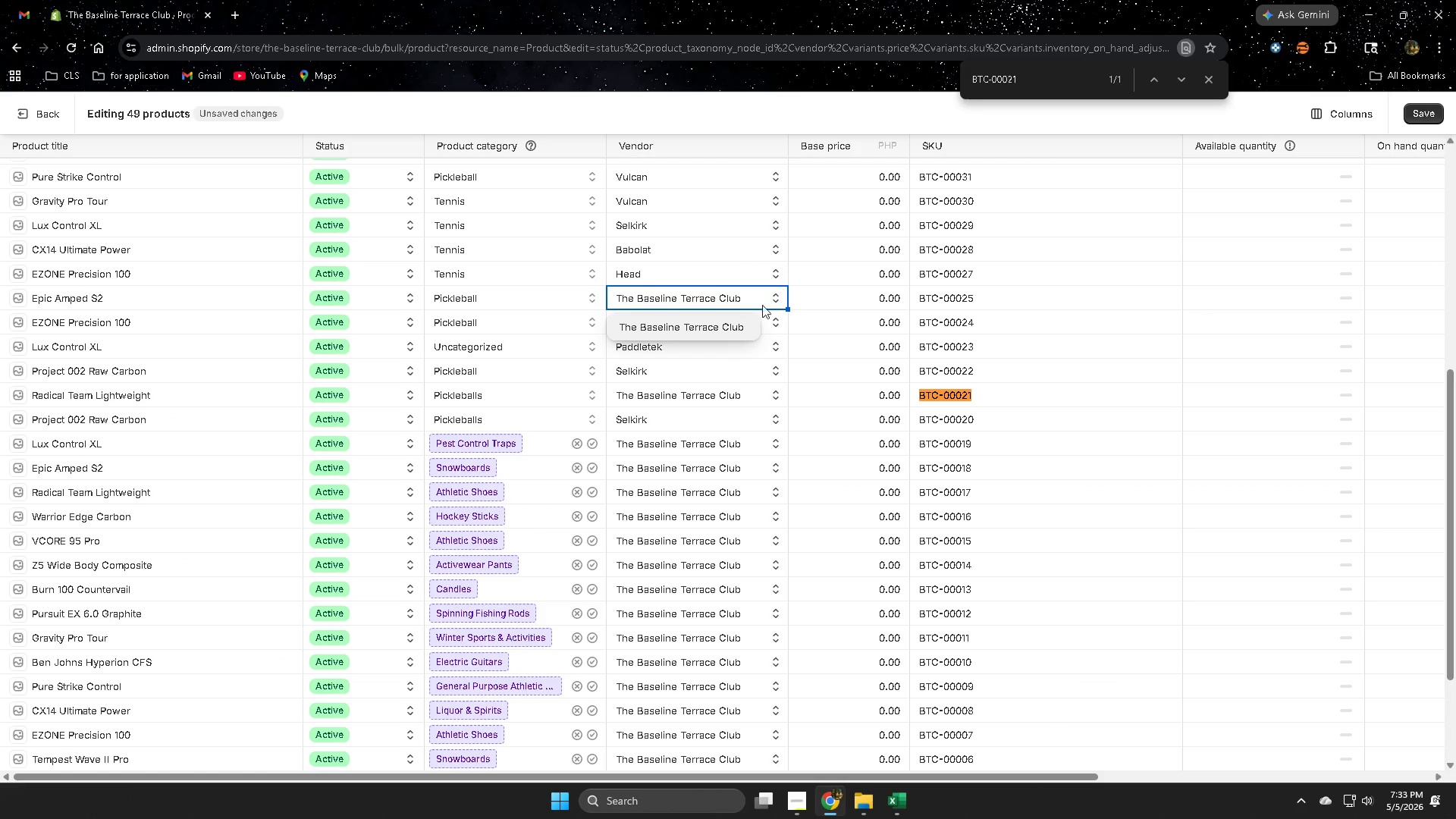 
left_click([774, 300])
 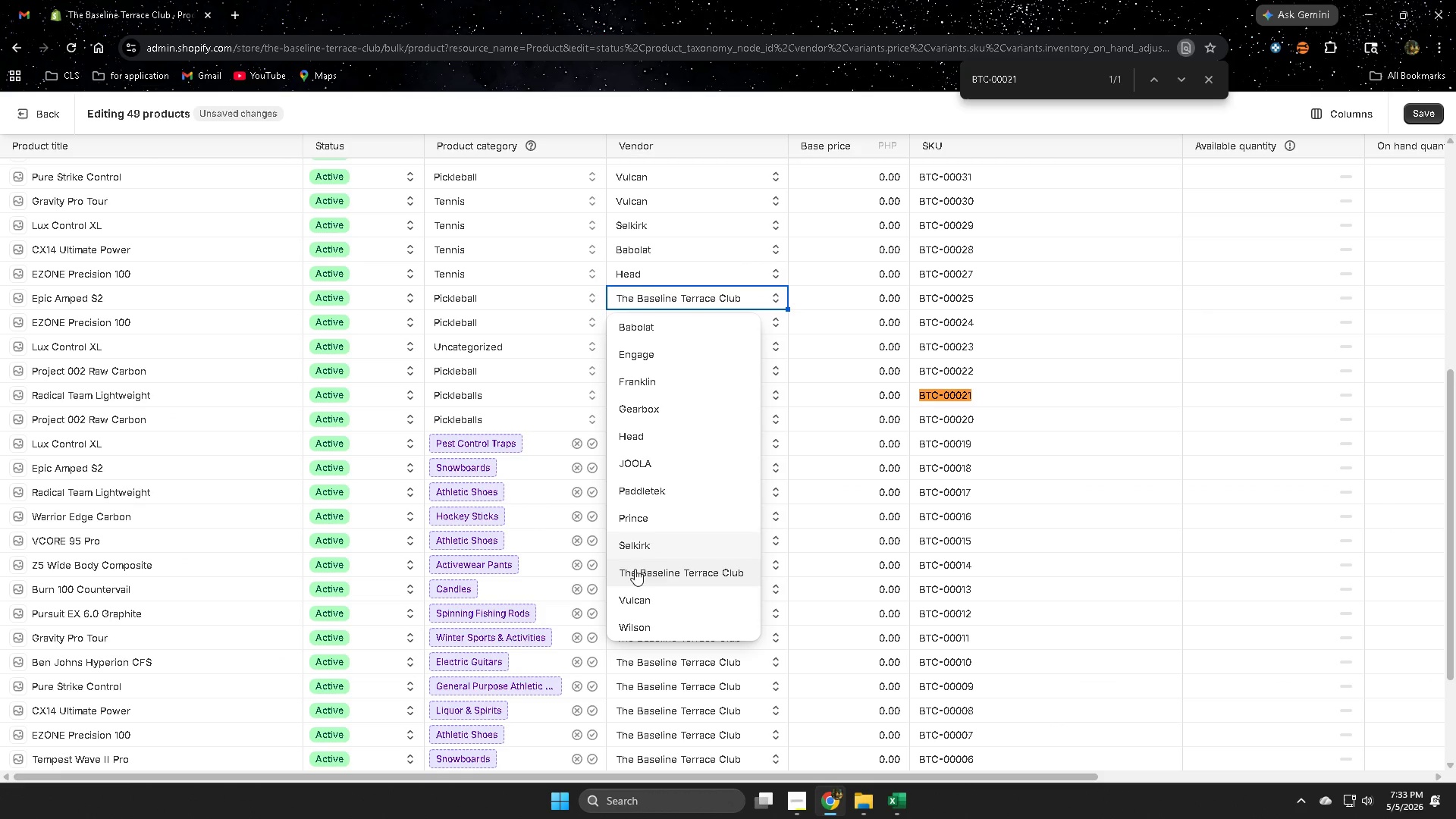 
left_click([651, 601])
 